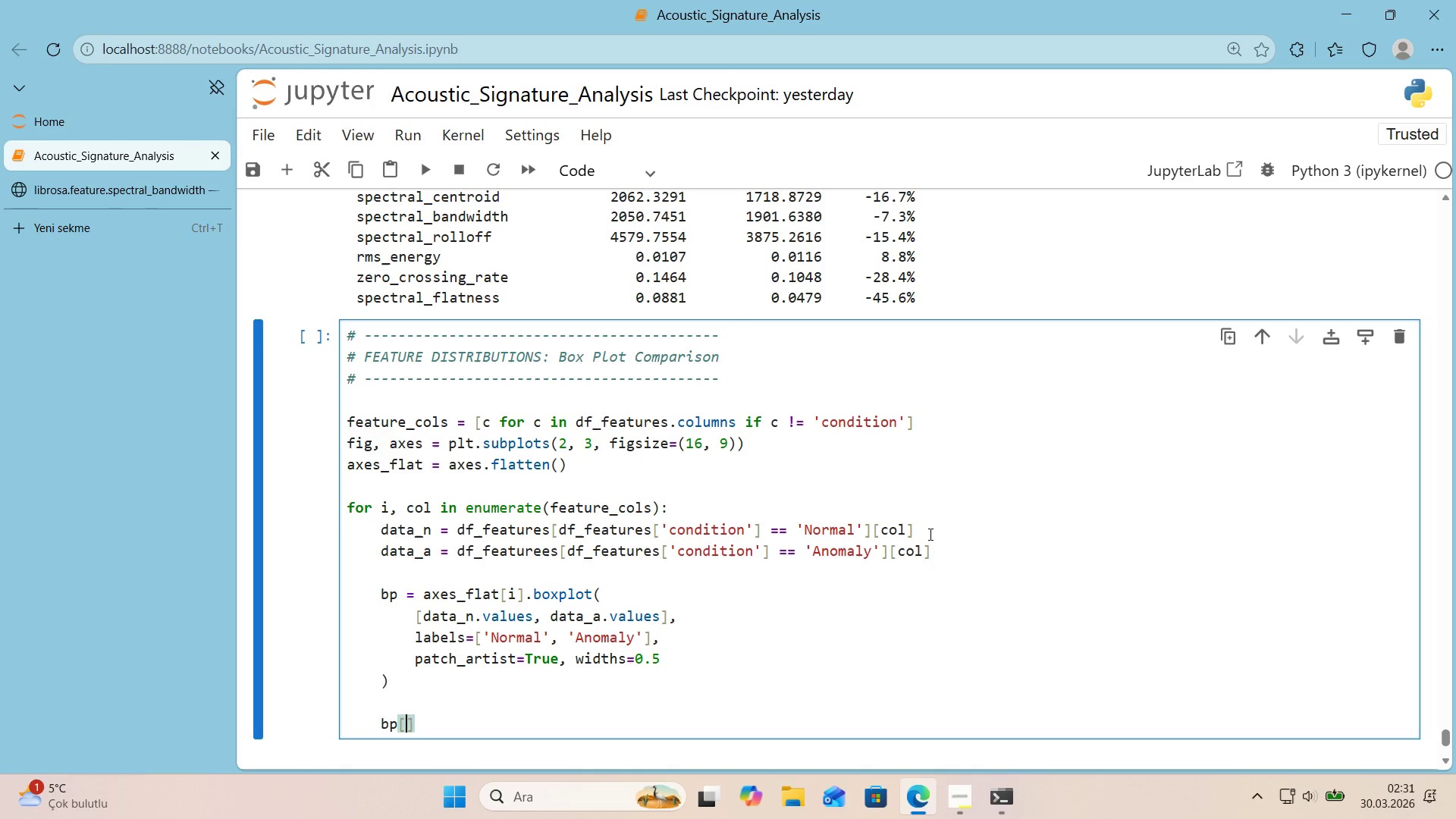 
type(@@)
 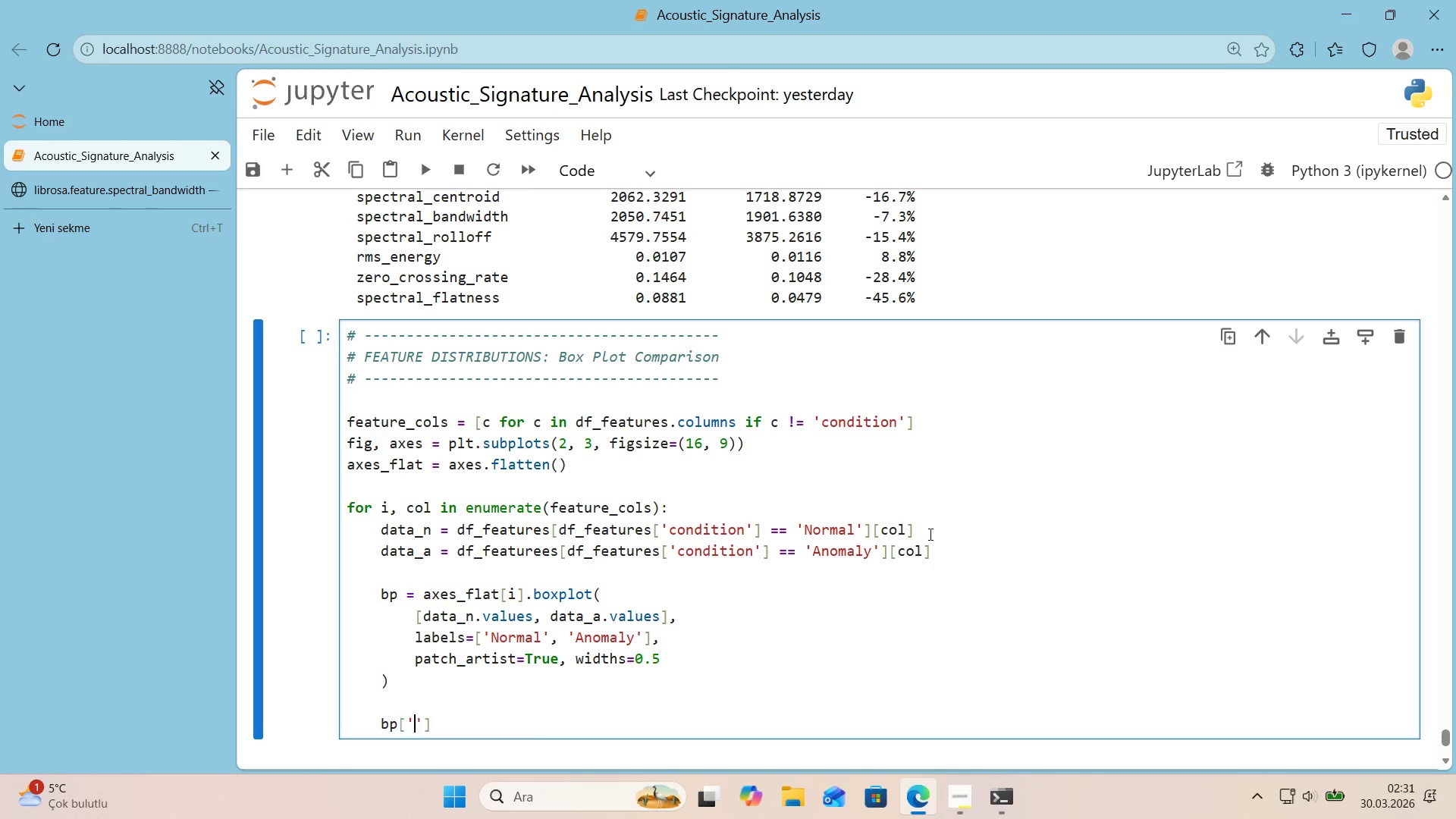 
key(ArrowLeft)
 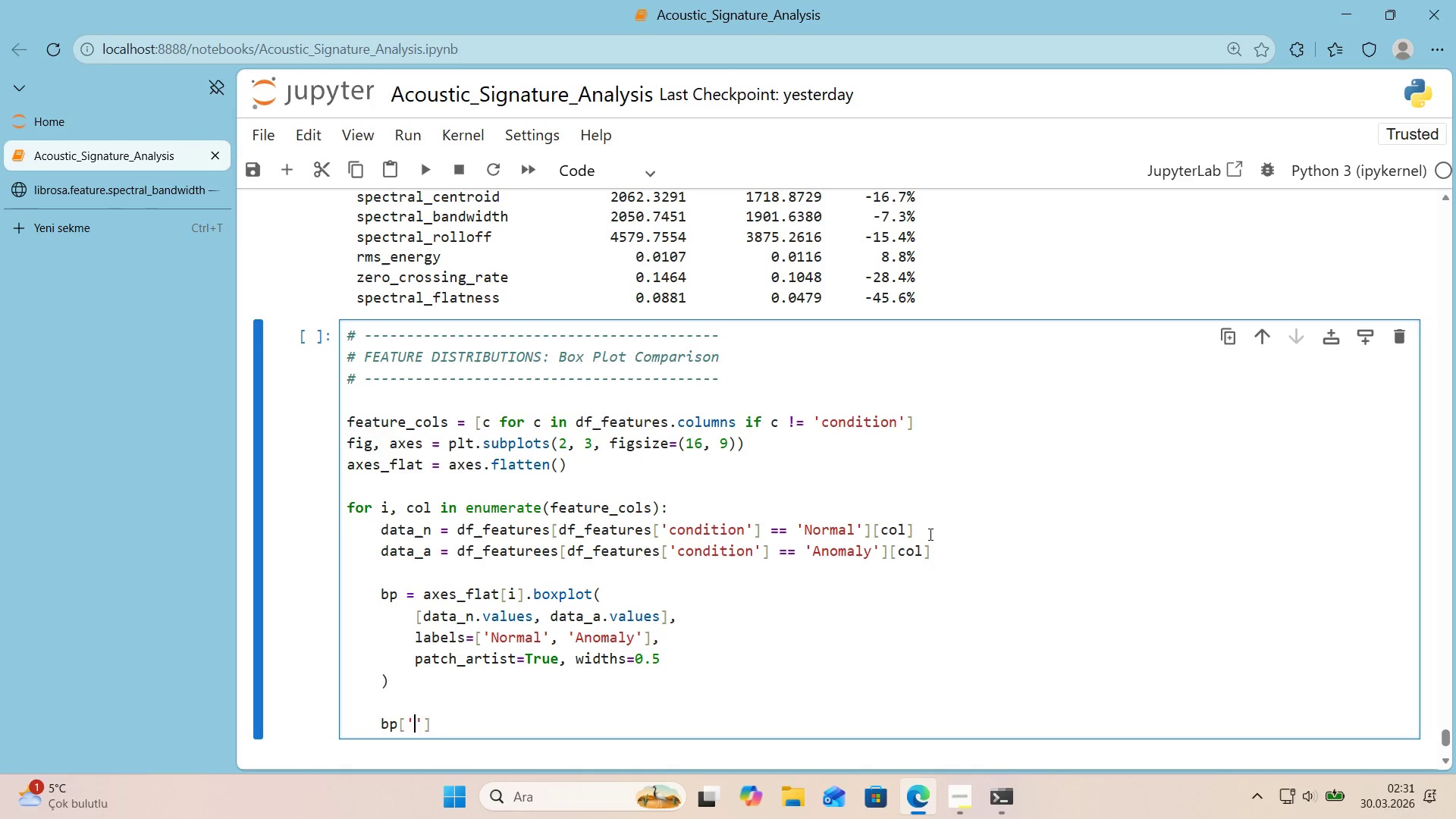 
type(boxes)
 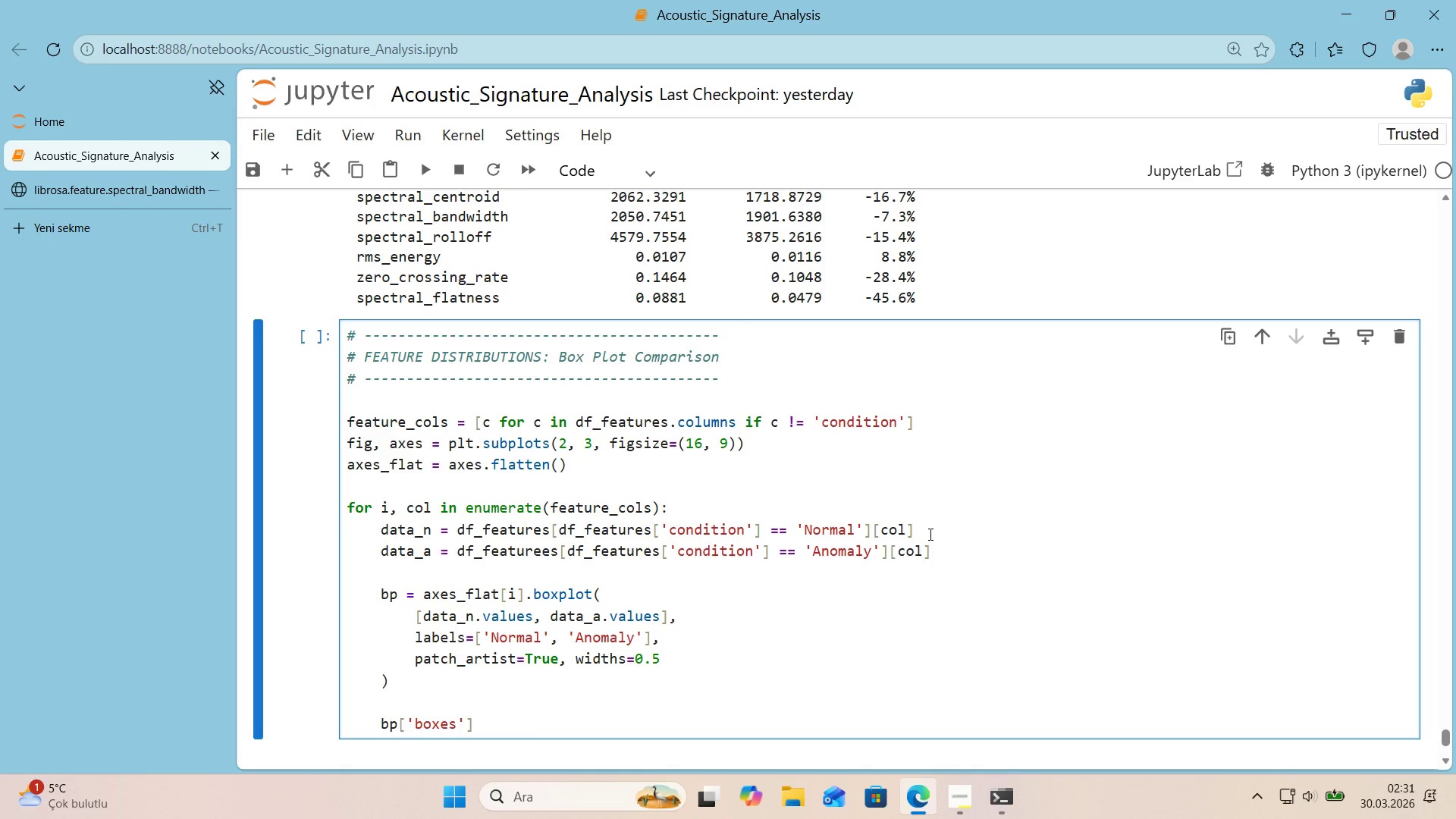 
key(ArrowRight)
 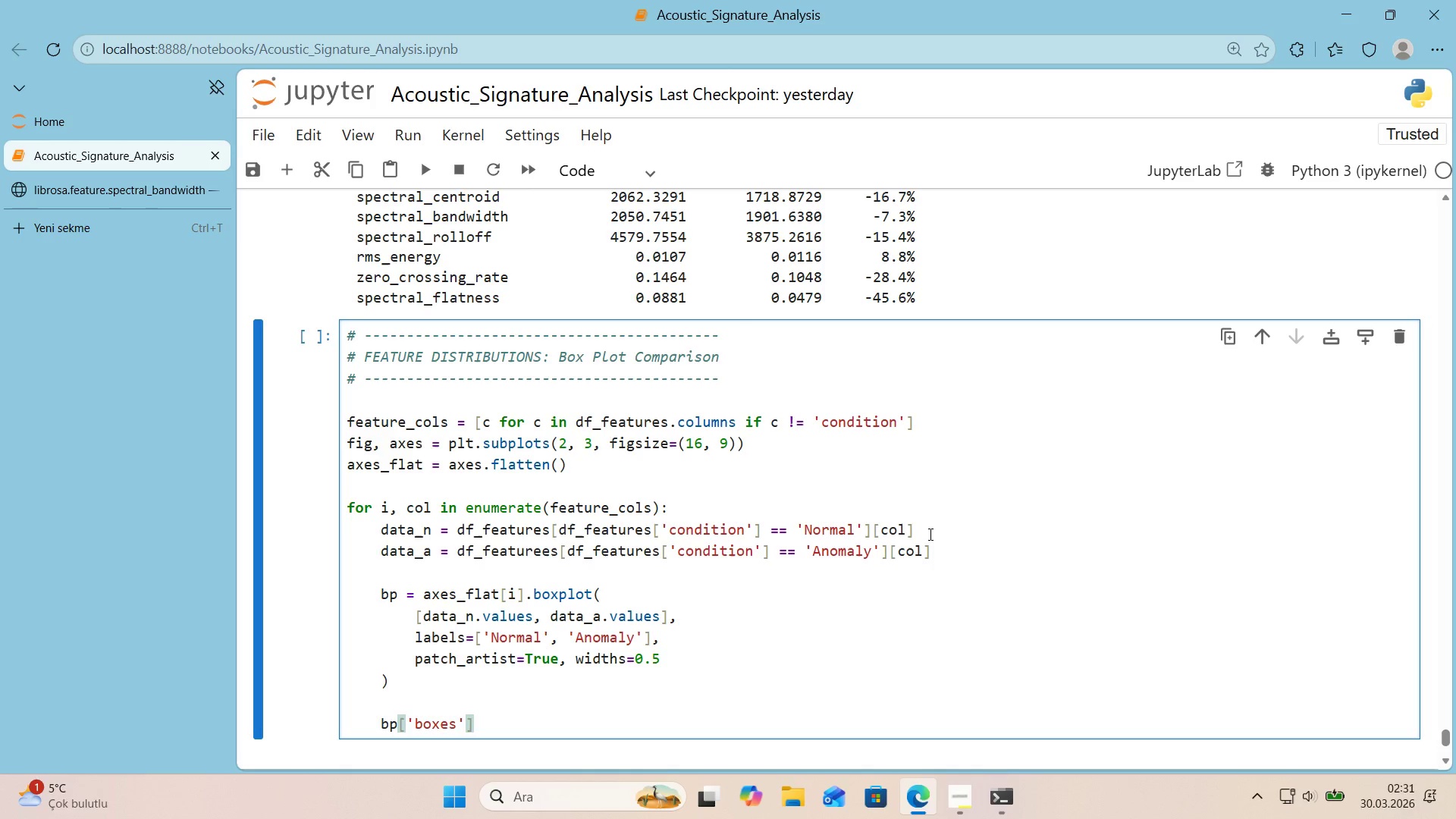 
key(ArrowRight)
 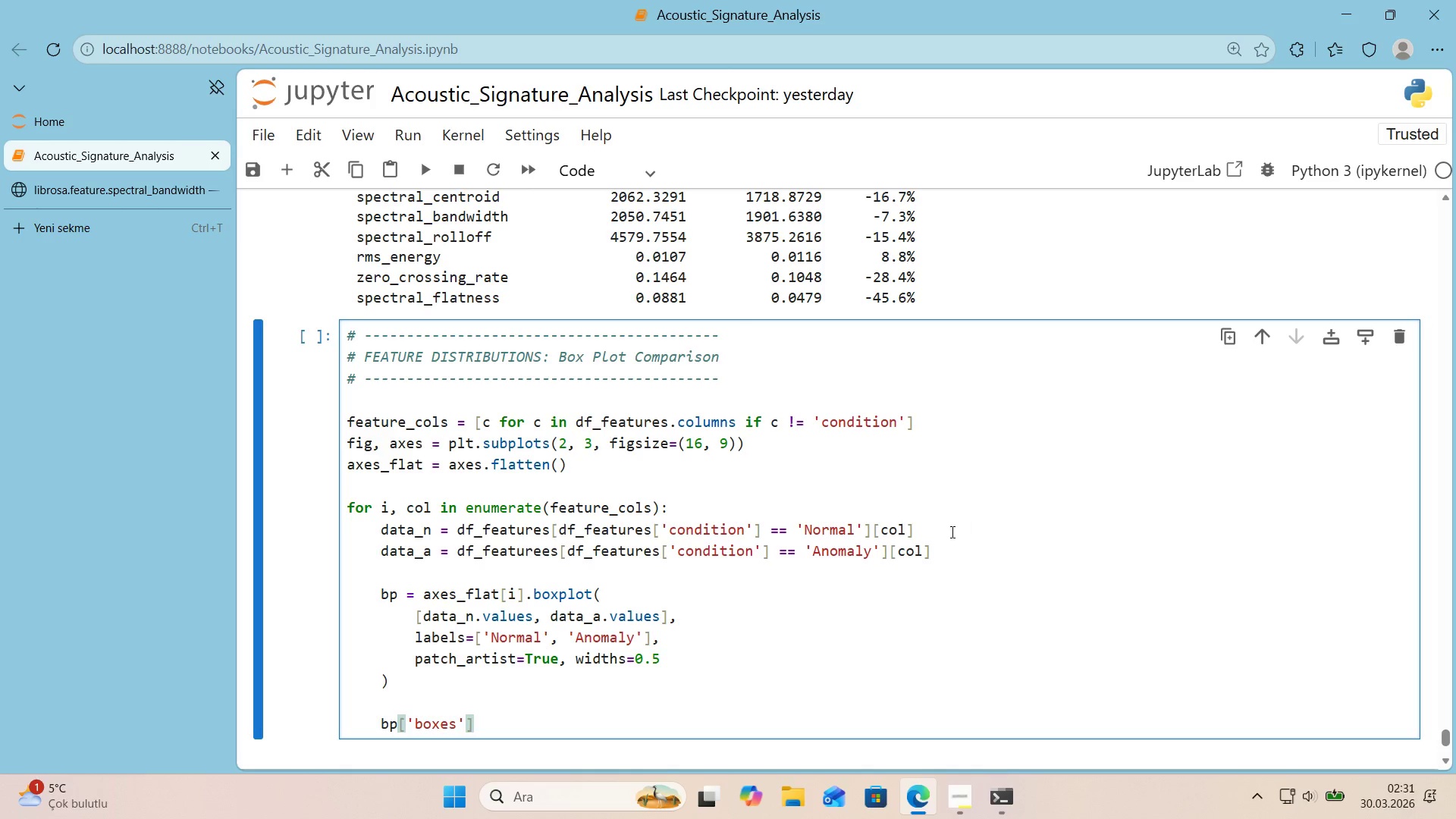 
scroll: coordinate [950, 532], scroll_direction: down, amount: 1.0
 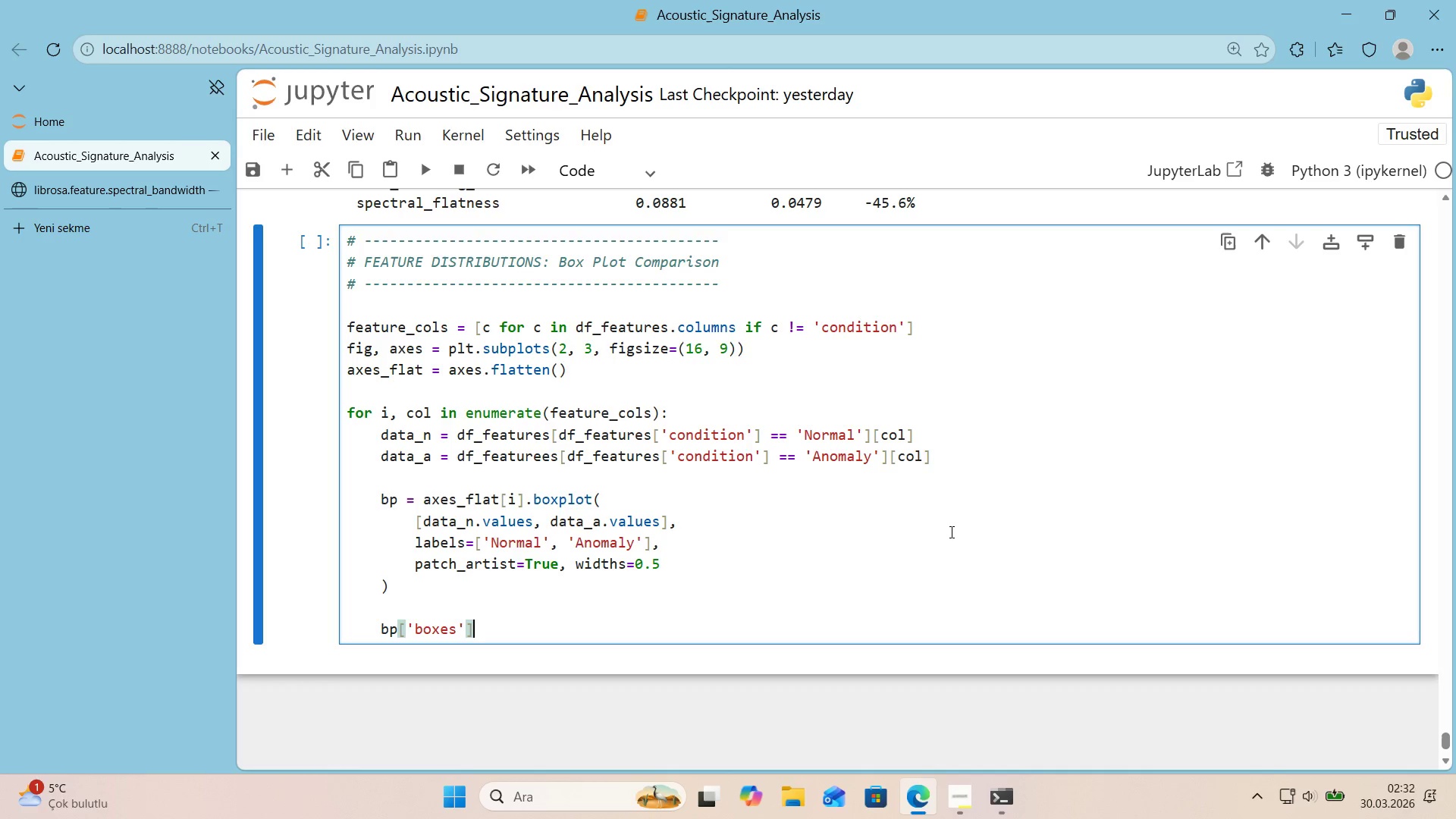 
wait(10.13)
 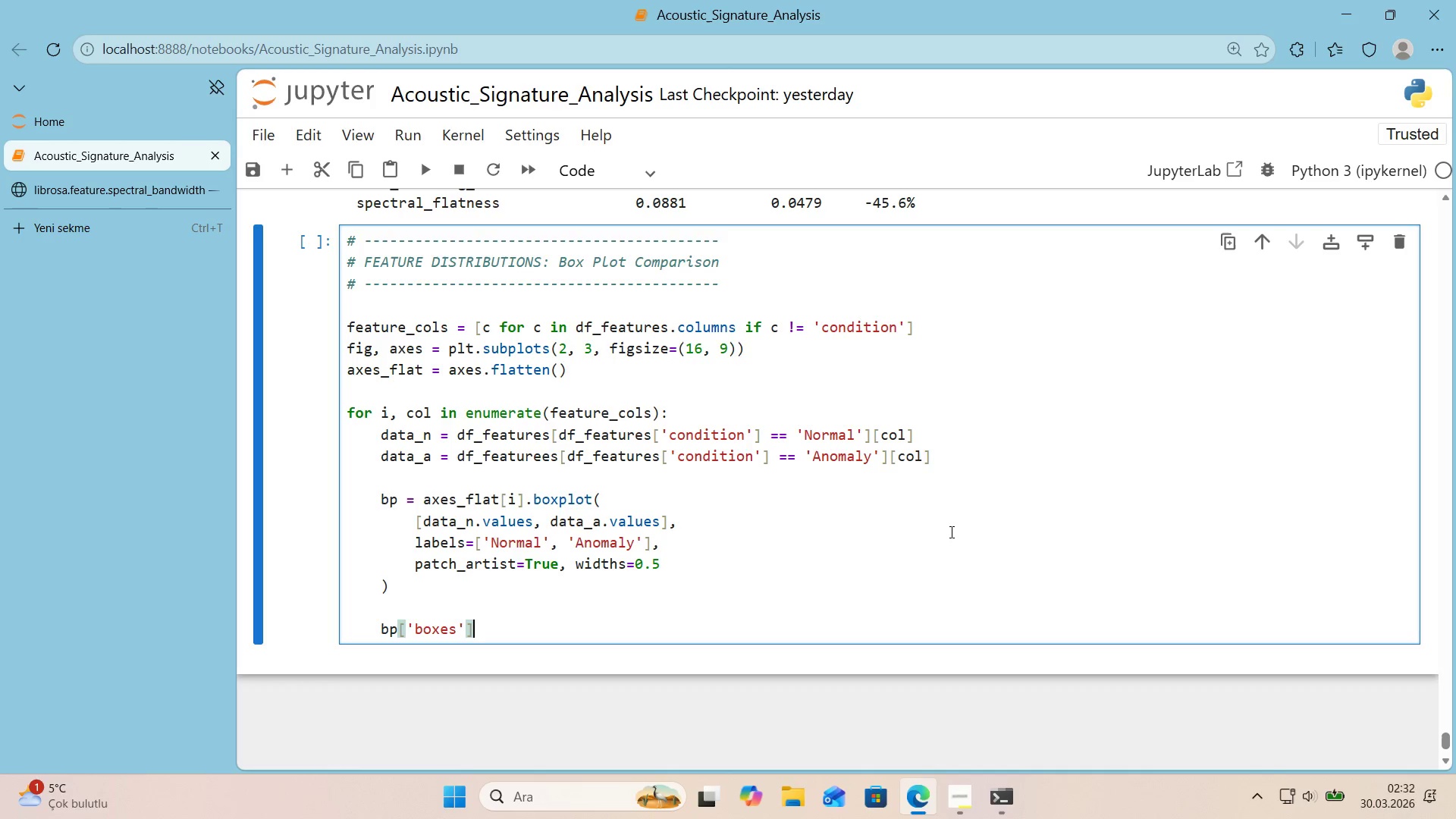 
key(Alt+Control+8)
 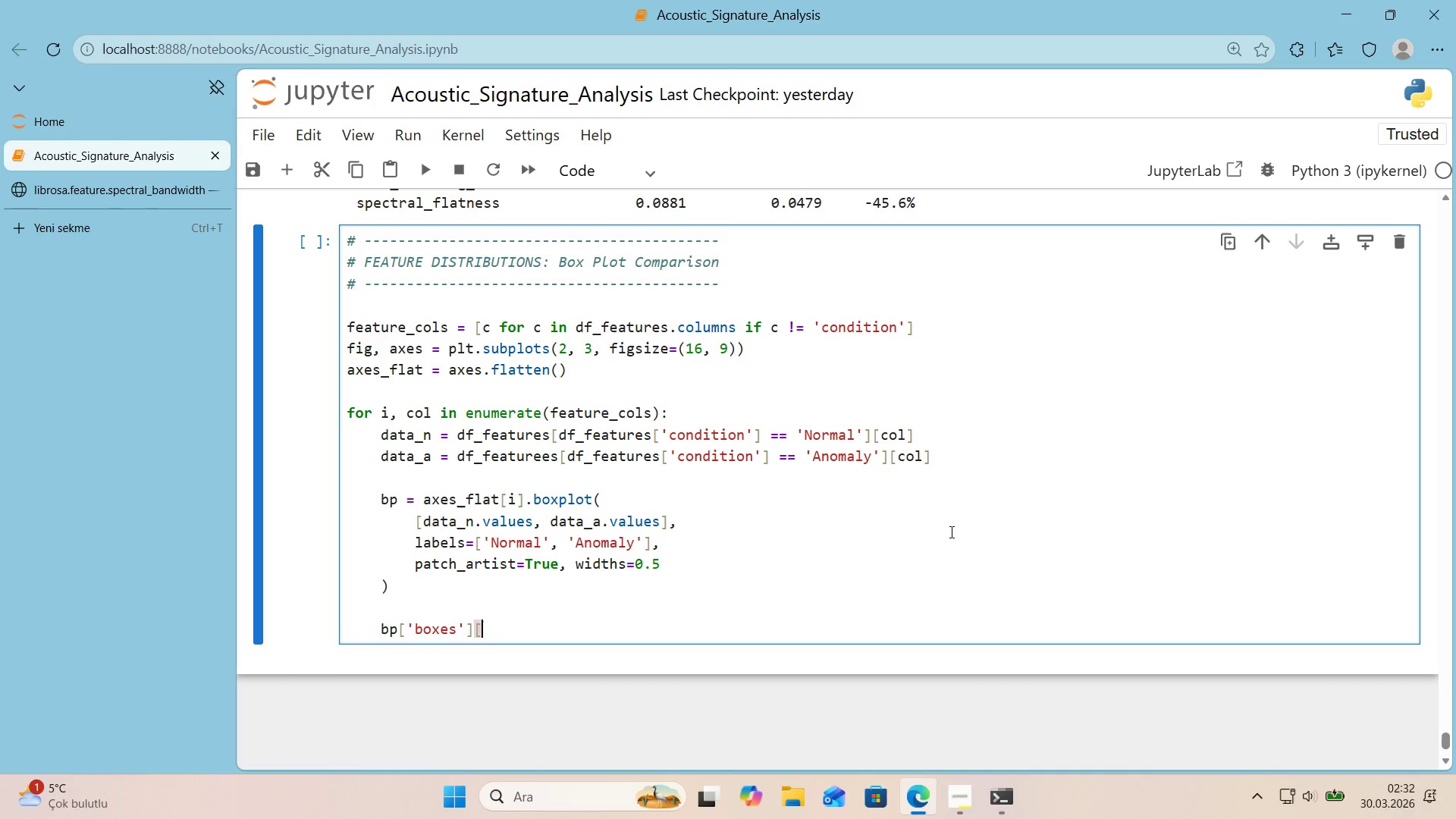 
key(Alt+Control+9)
 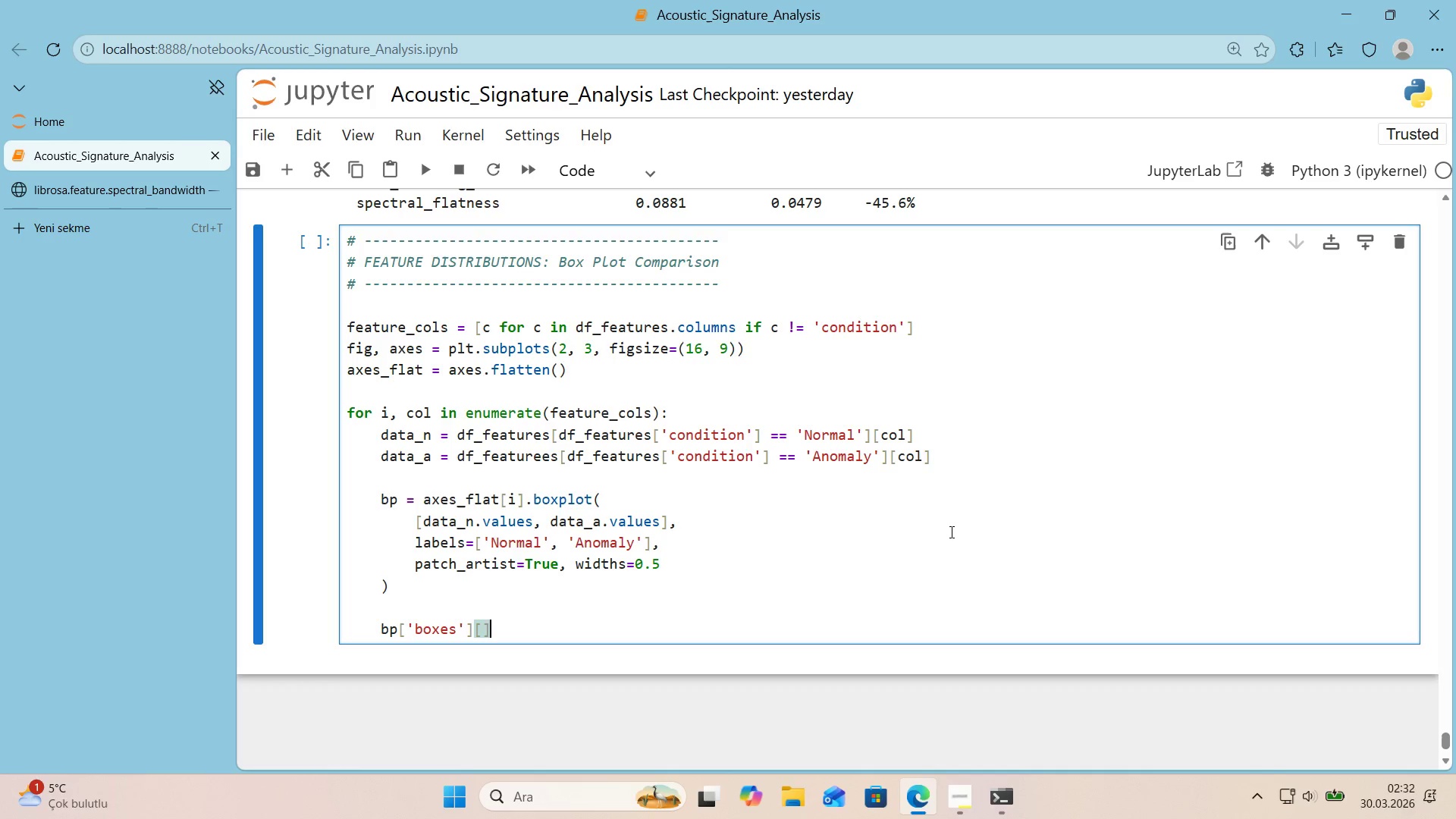 
key(ArrowLeft)
 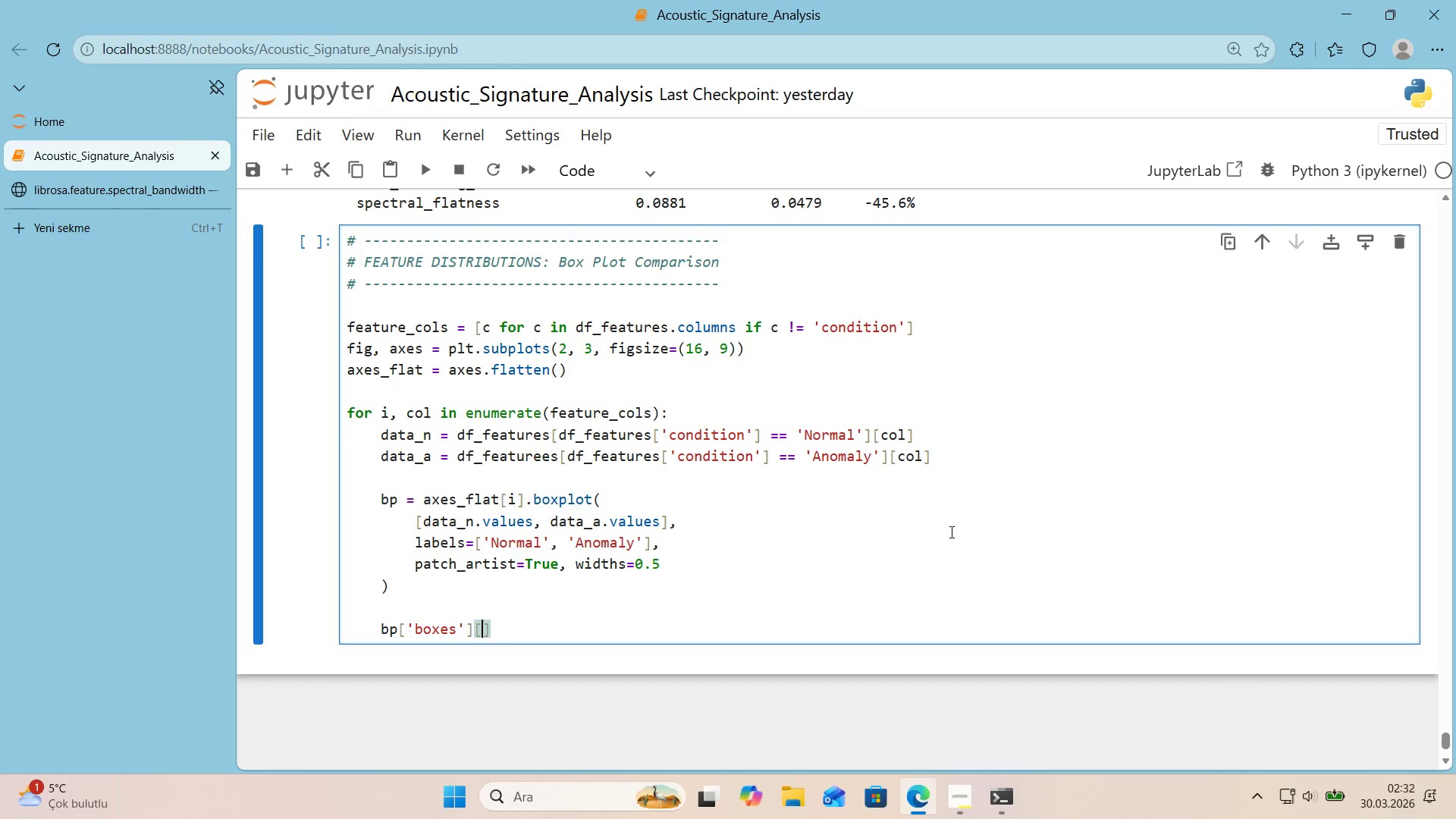 
key(0)
 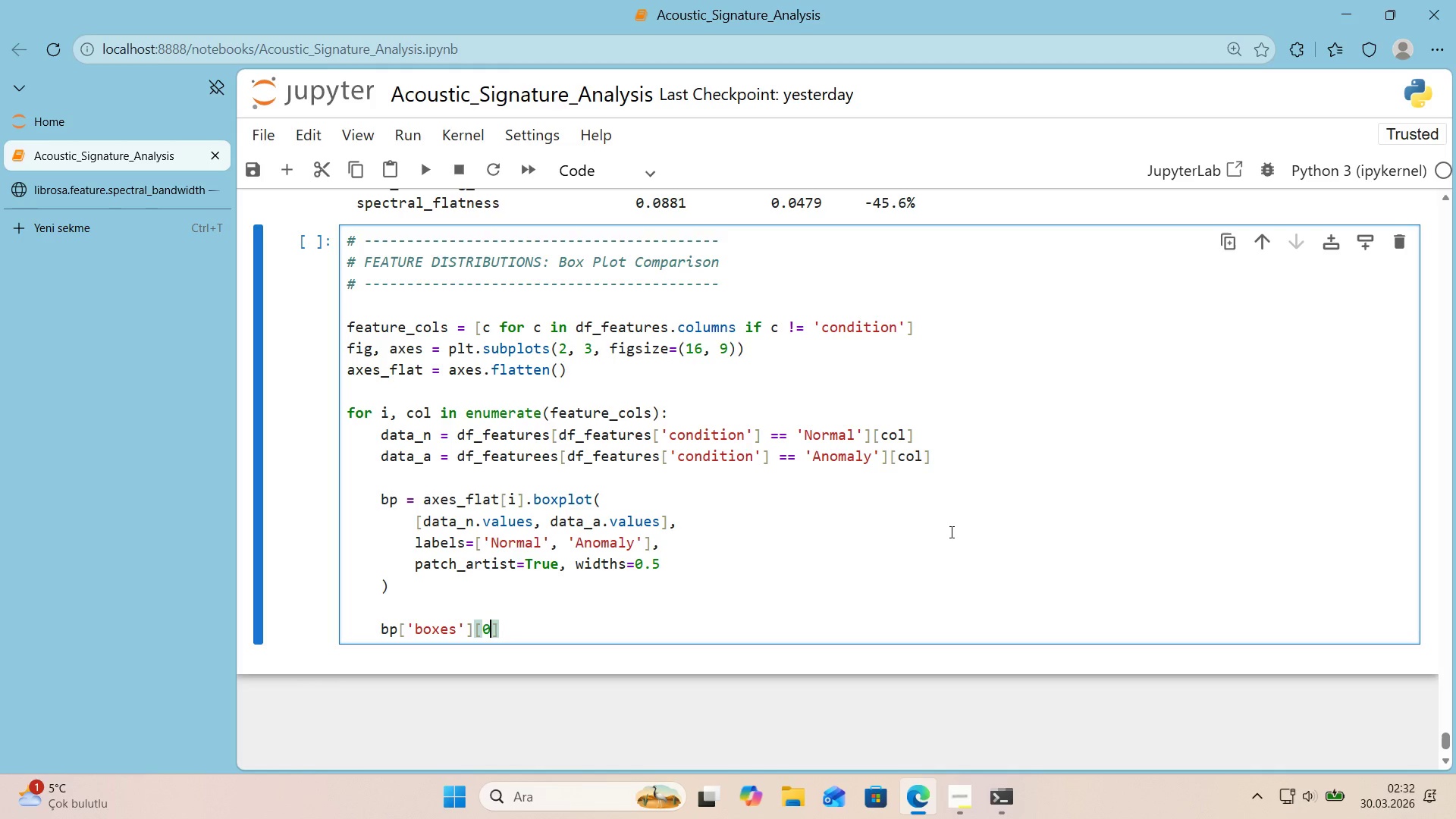 
key(ArrowRight)
 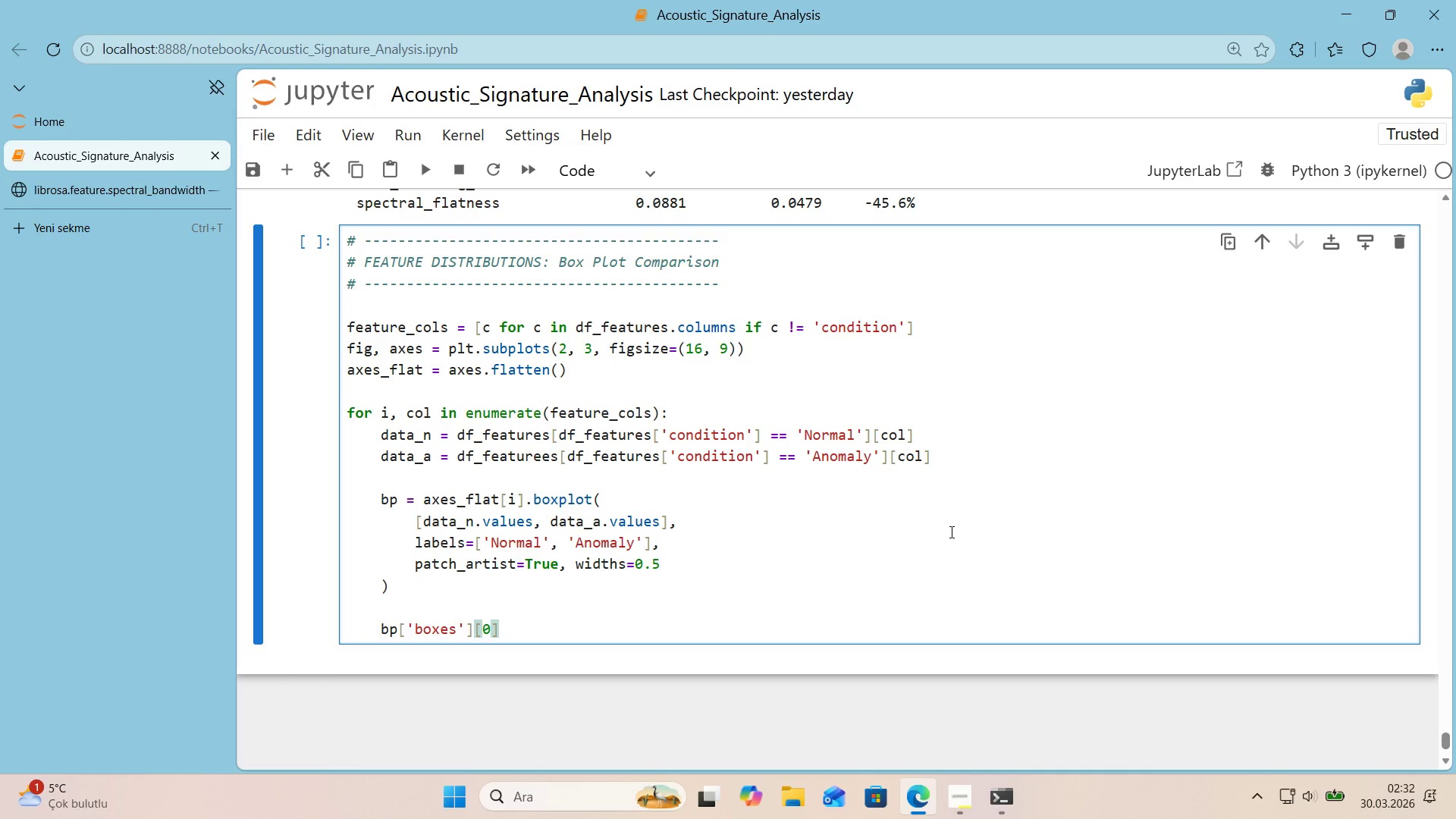 
type(.set_facecolor*()
 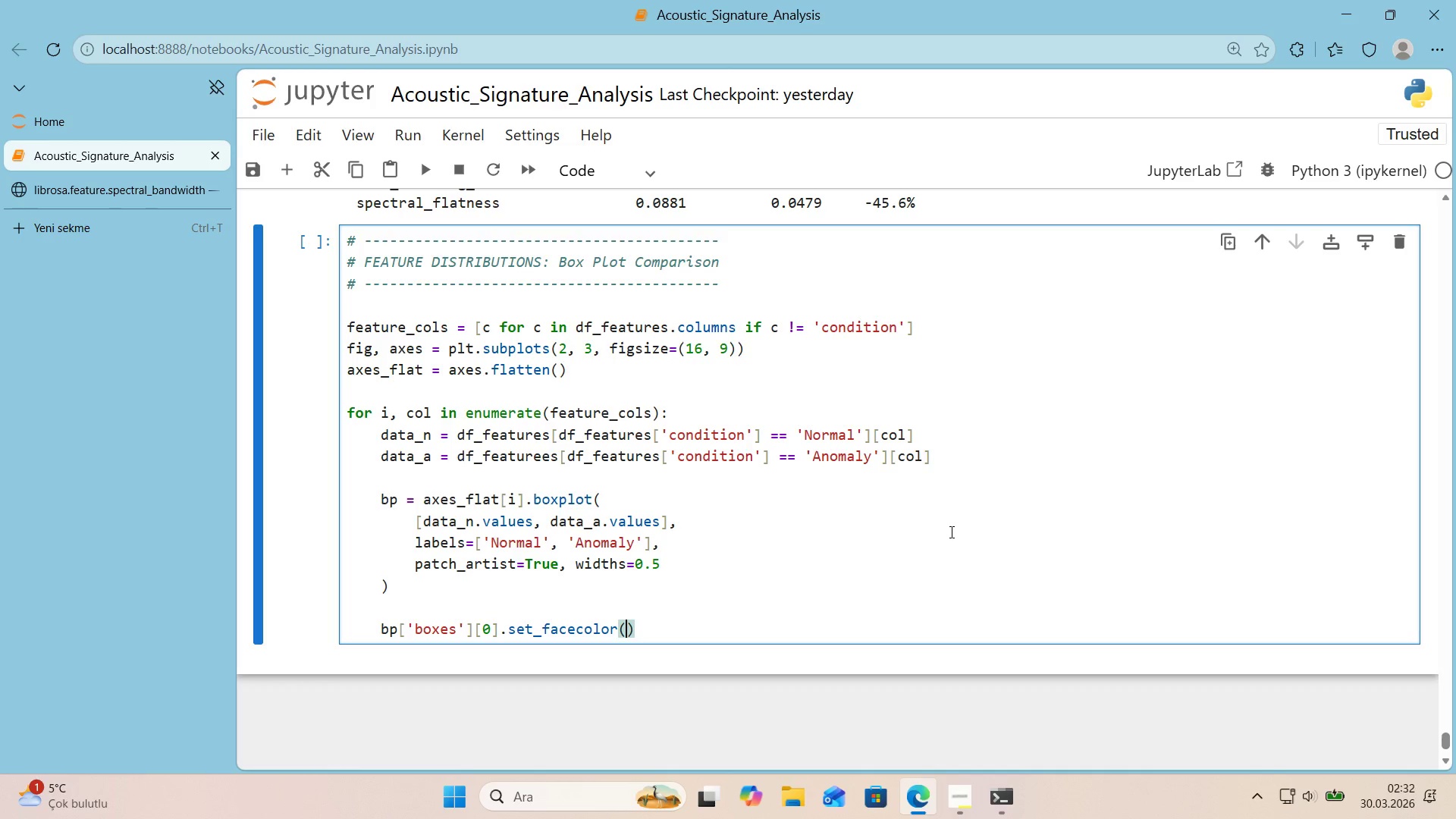 
 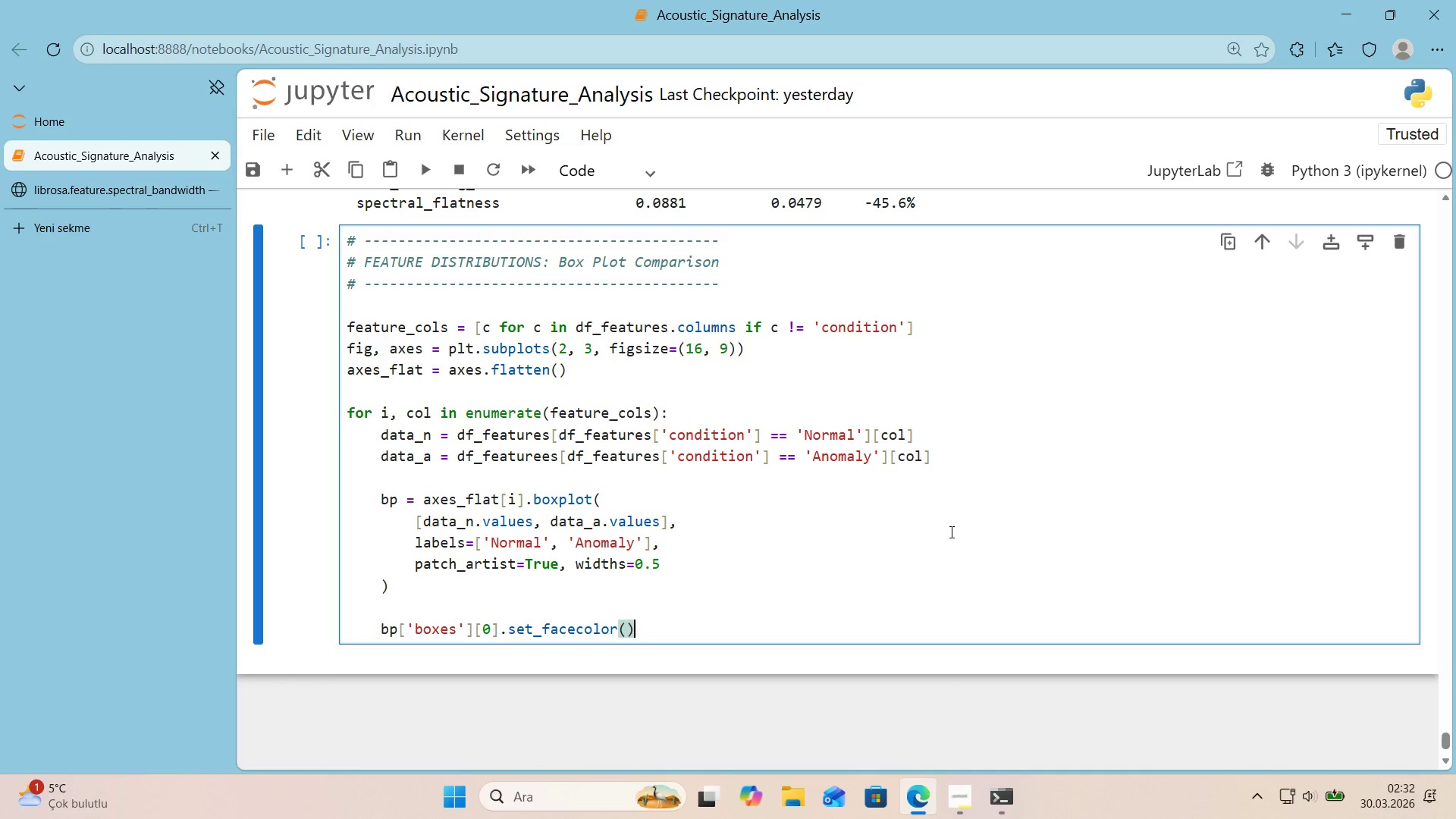 
key(ArrowLeft)
 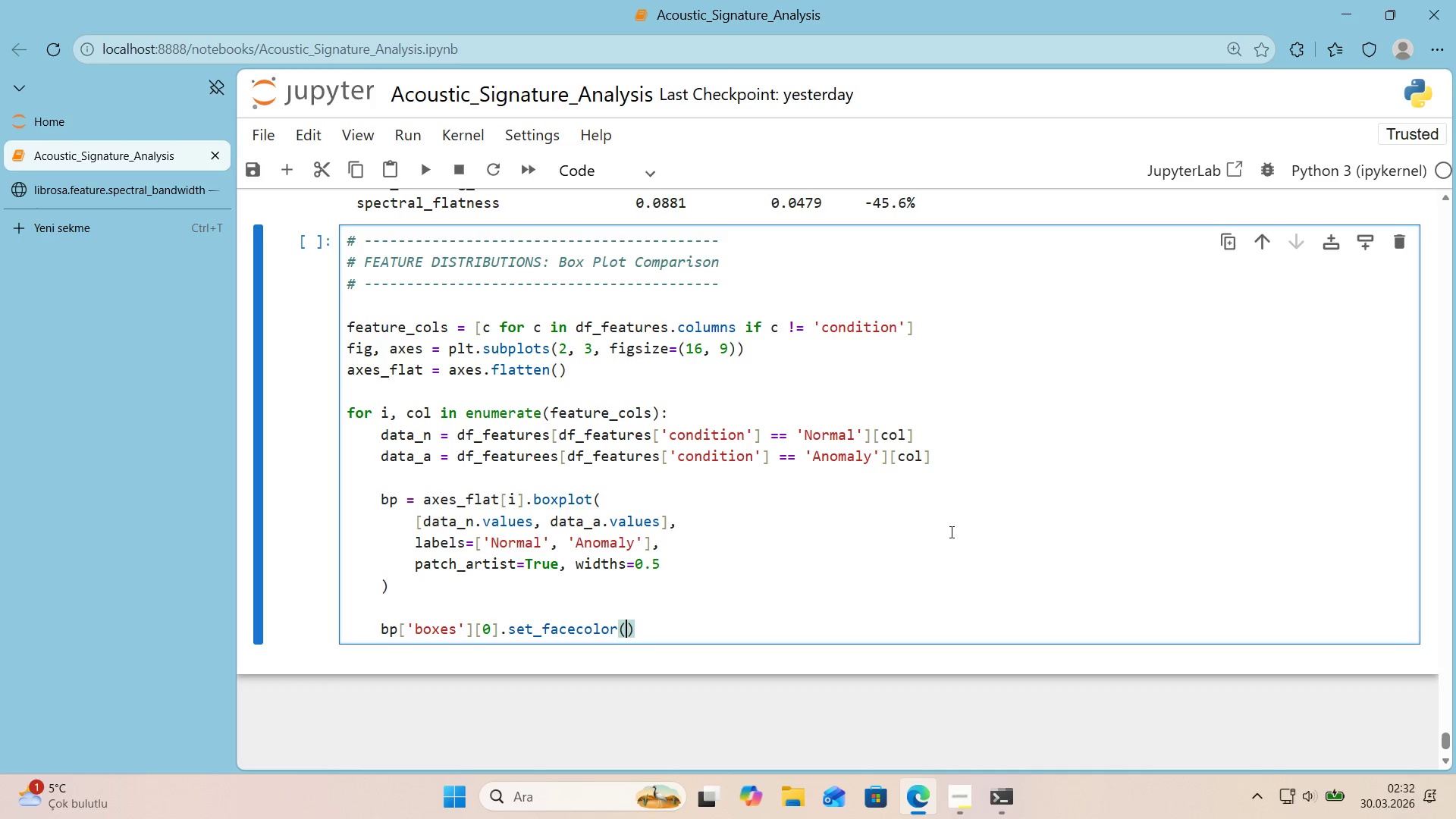 
type(COLORS)
 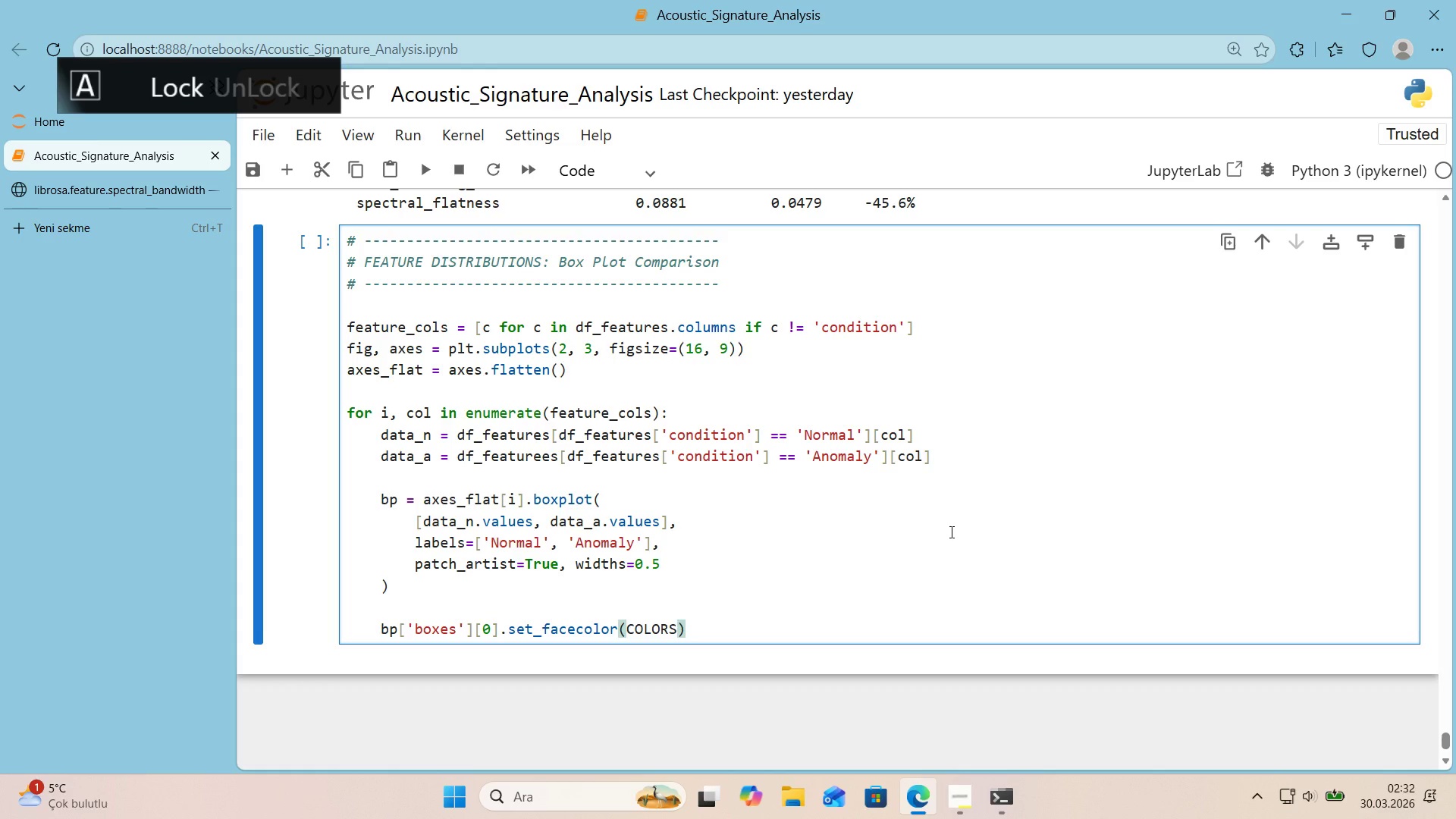 
key(Alt+Control+8)
 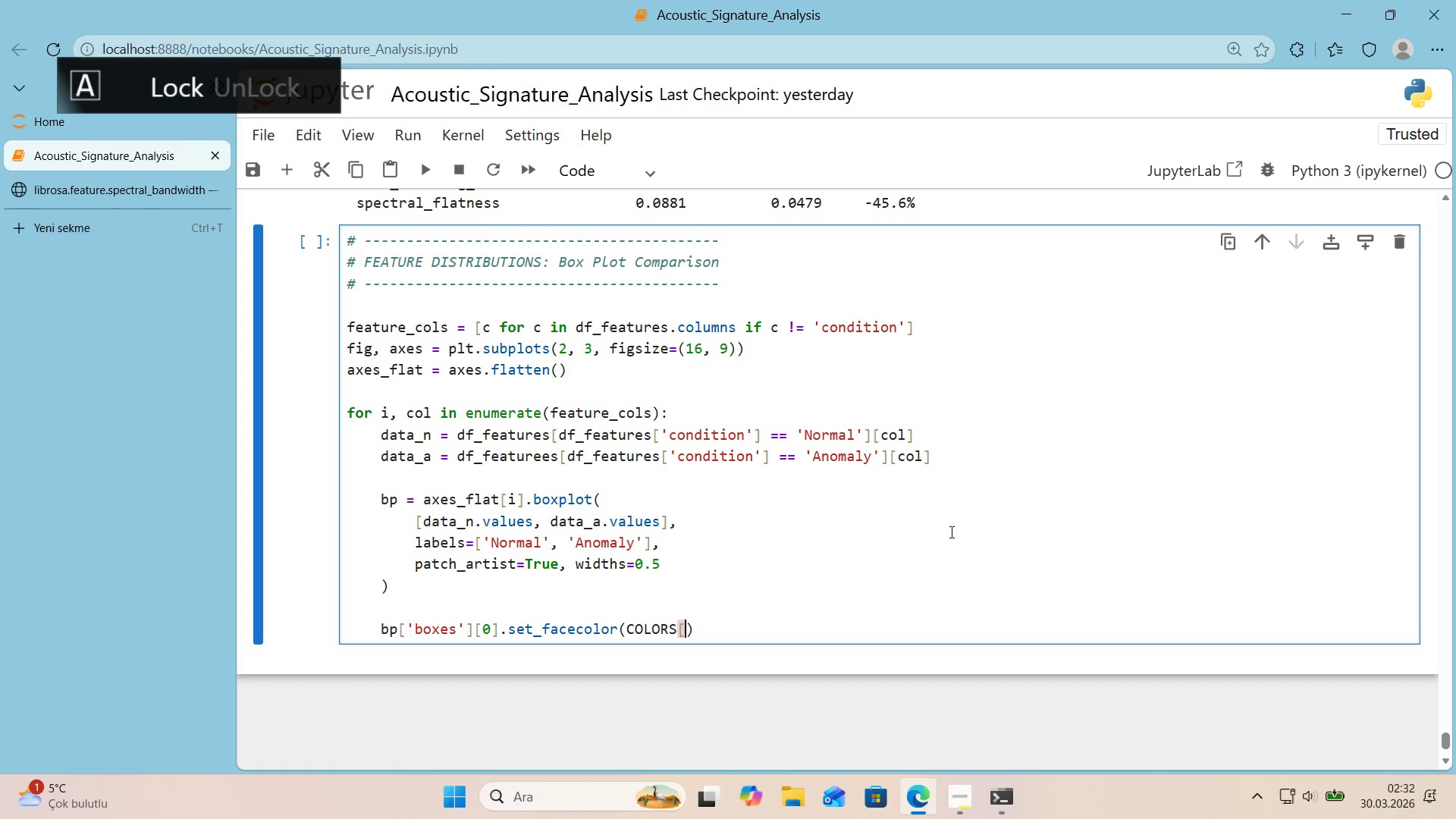 
key(Alt+Control+9)
 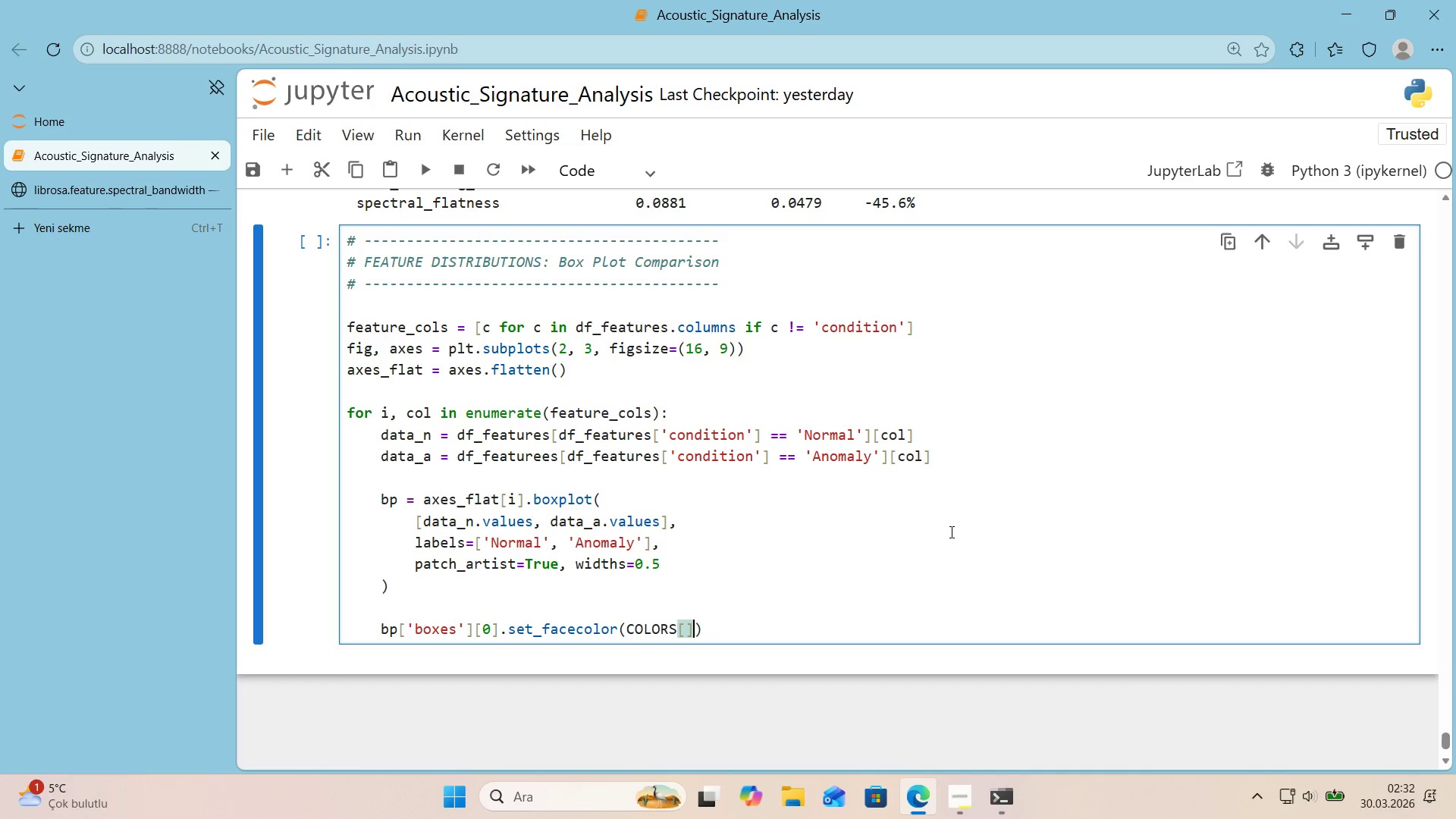 
key(ArrowLeft)
 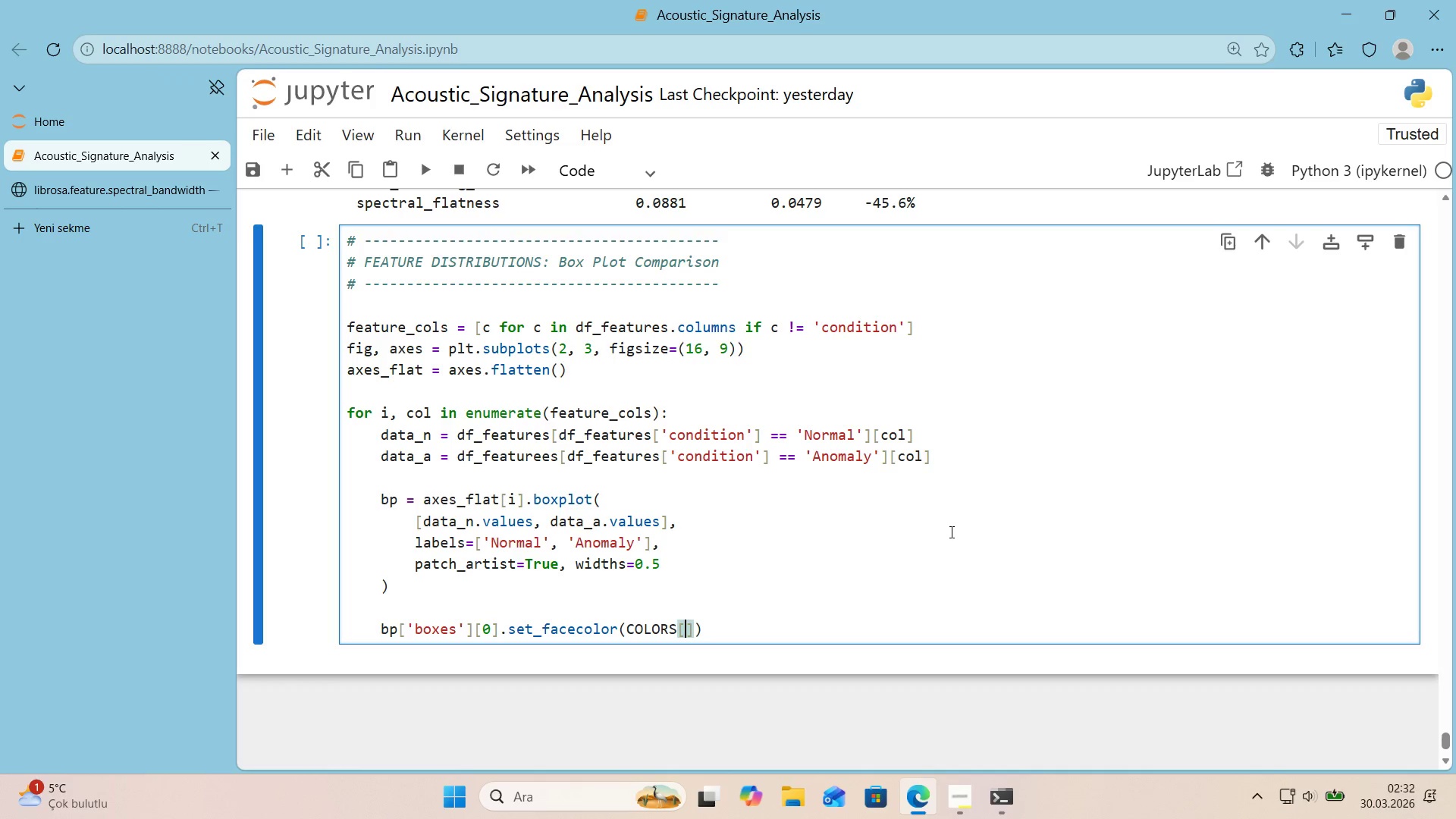 
type(@@)
 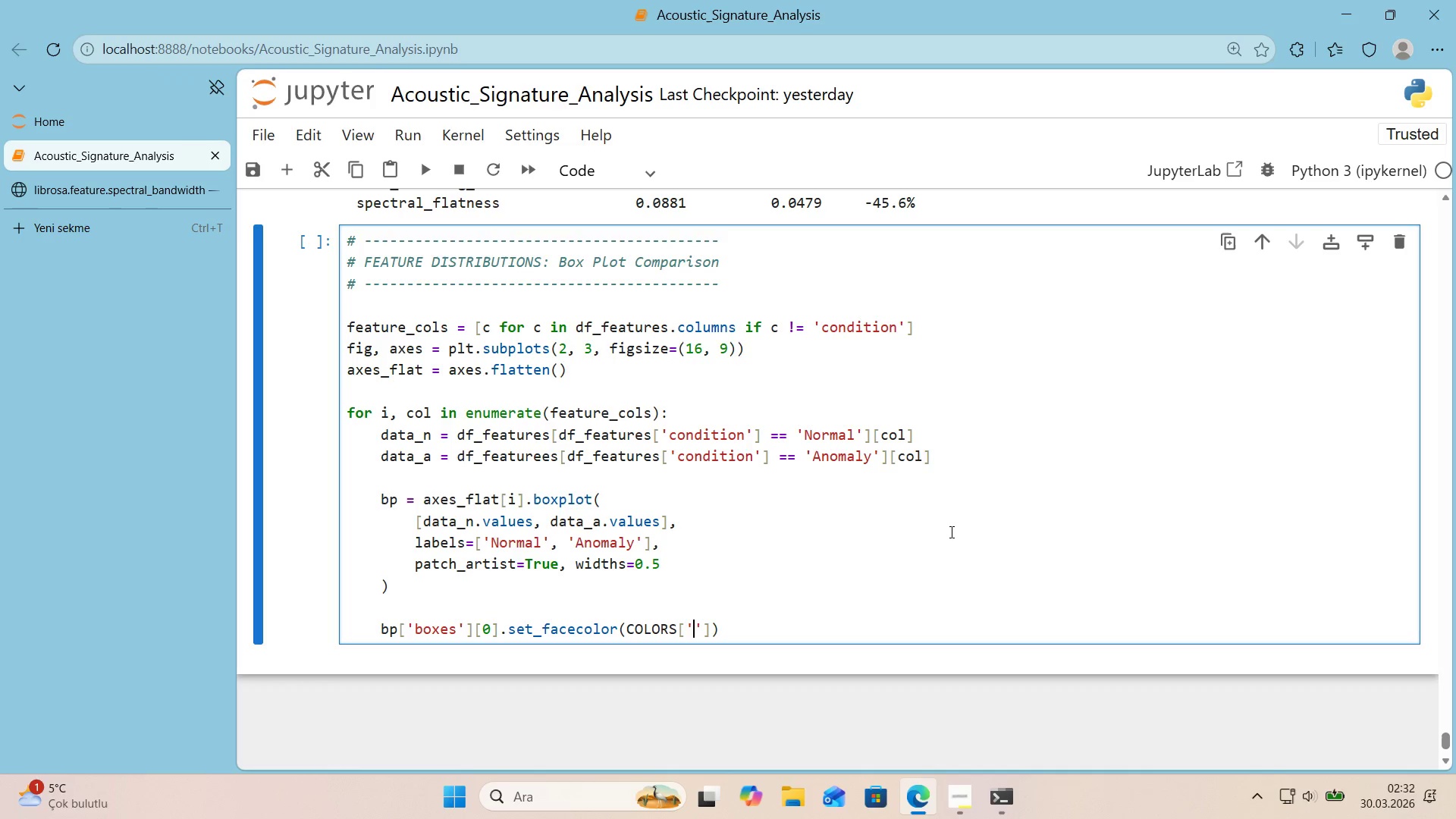 
key(ArrowLeft)
 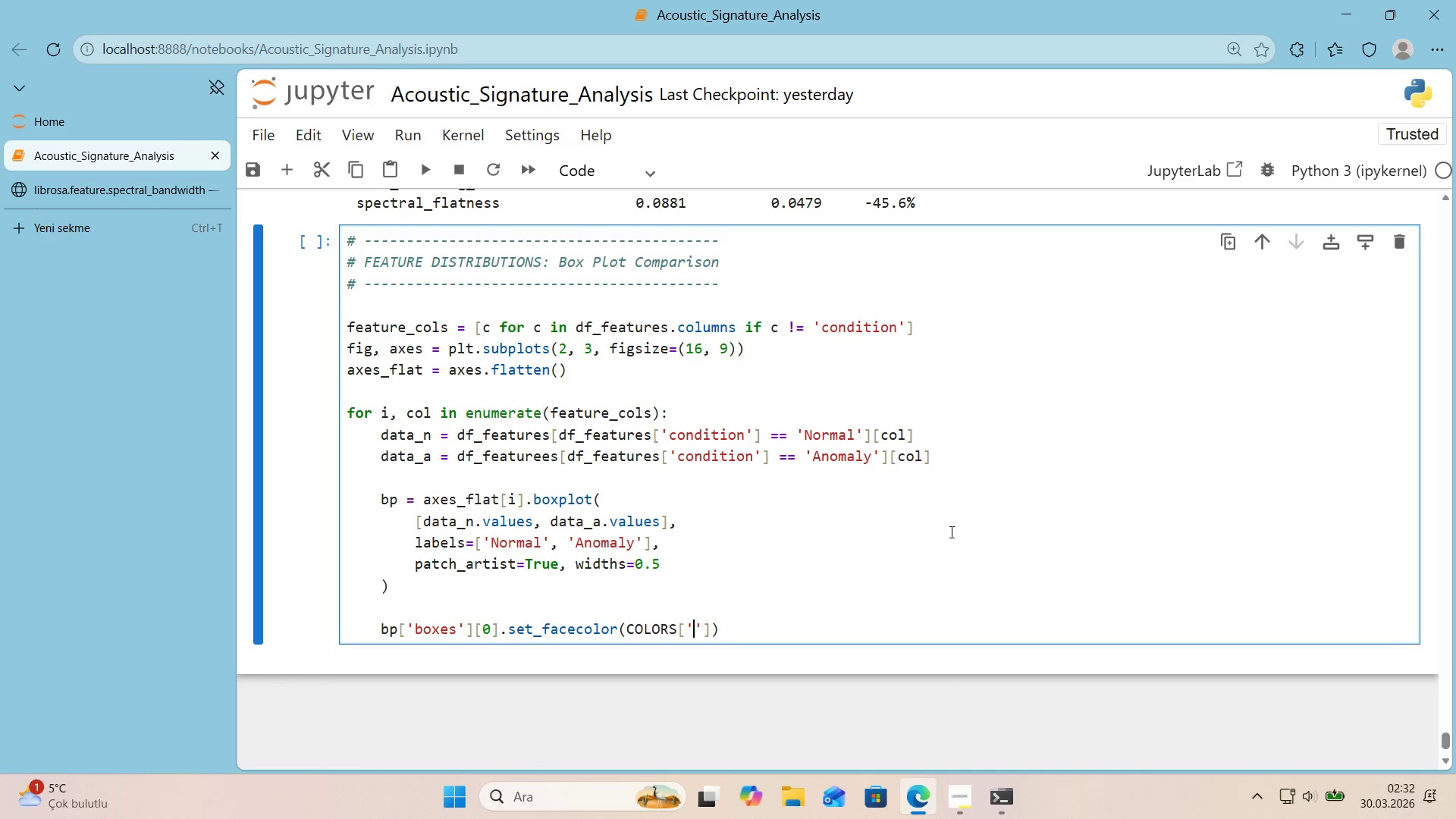 
type(healthy_teal)
 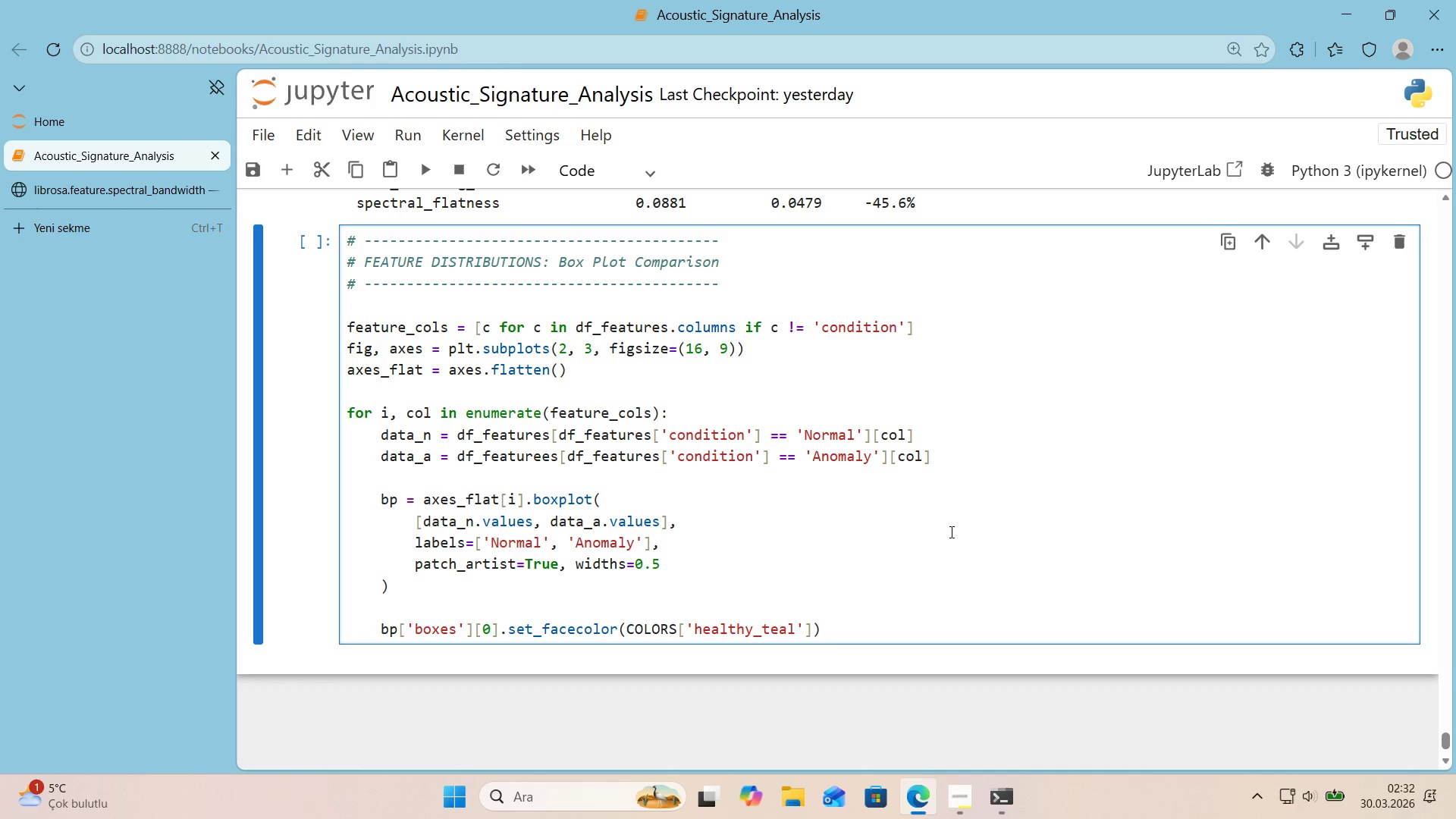 
key(ArrowRight)
 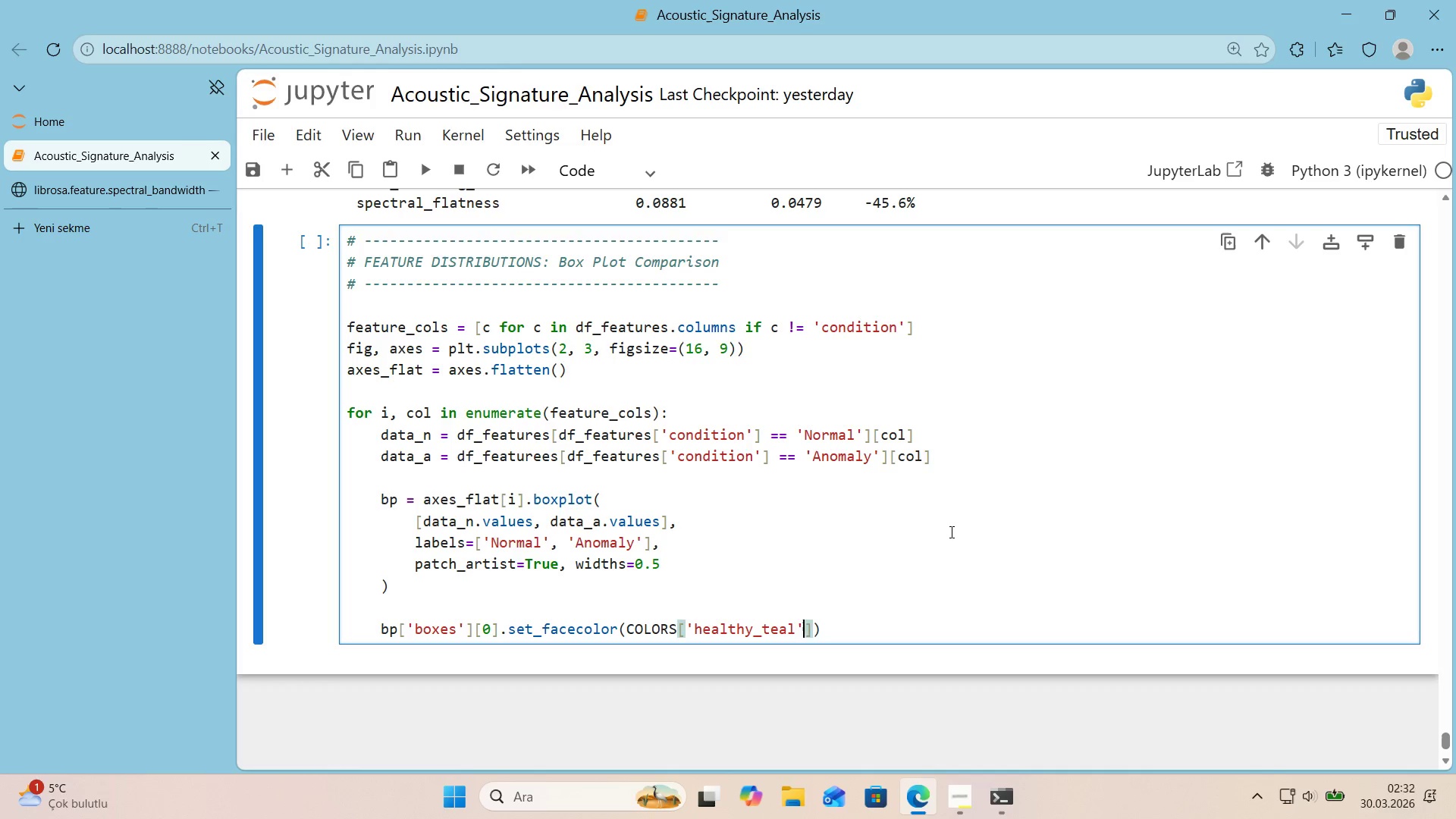 
key(ArrowRight)
 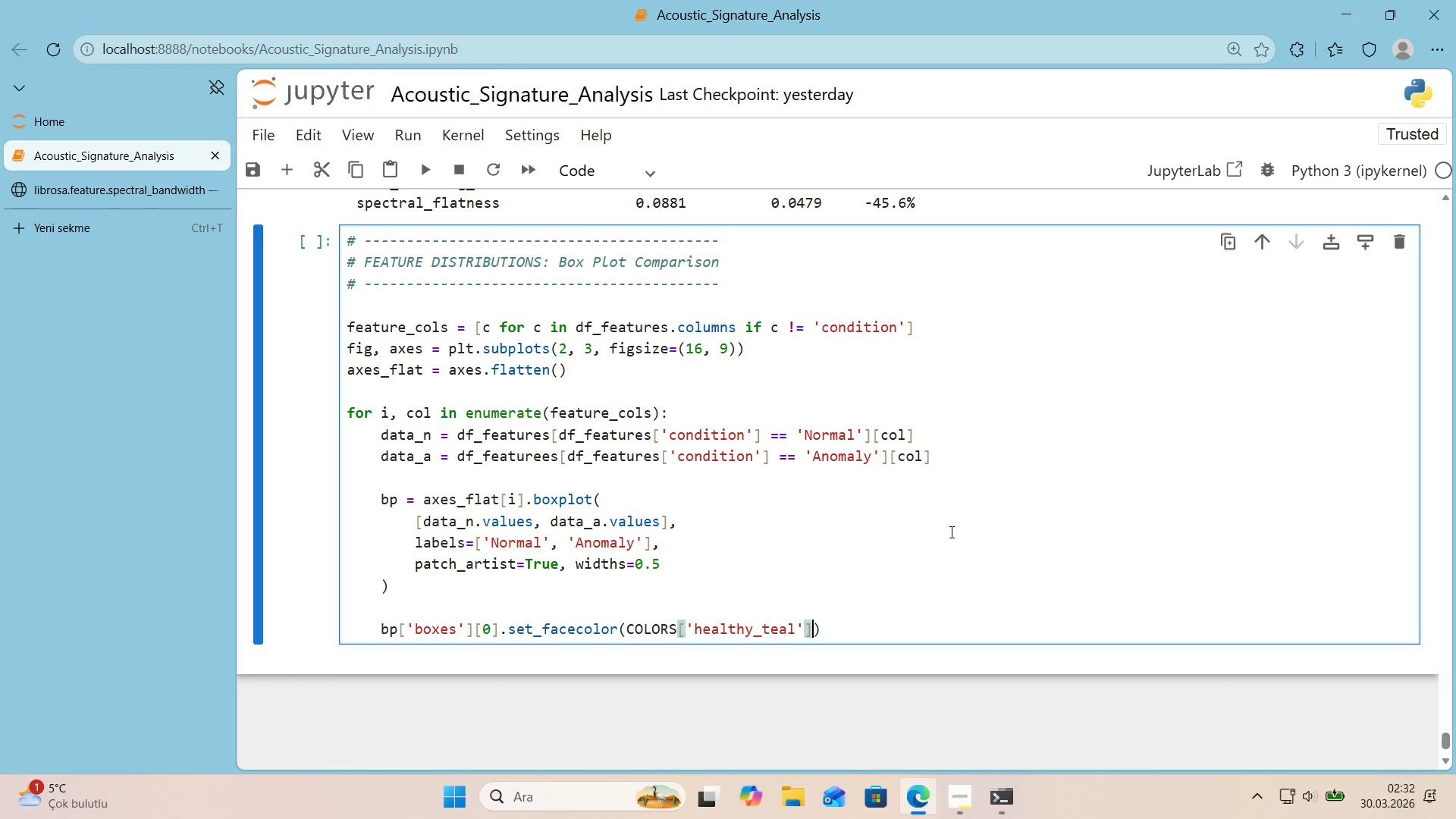 
key(ArrowRight)
 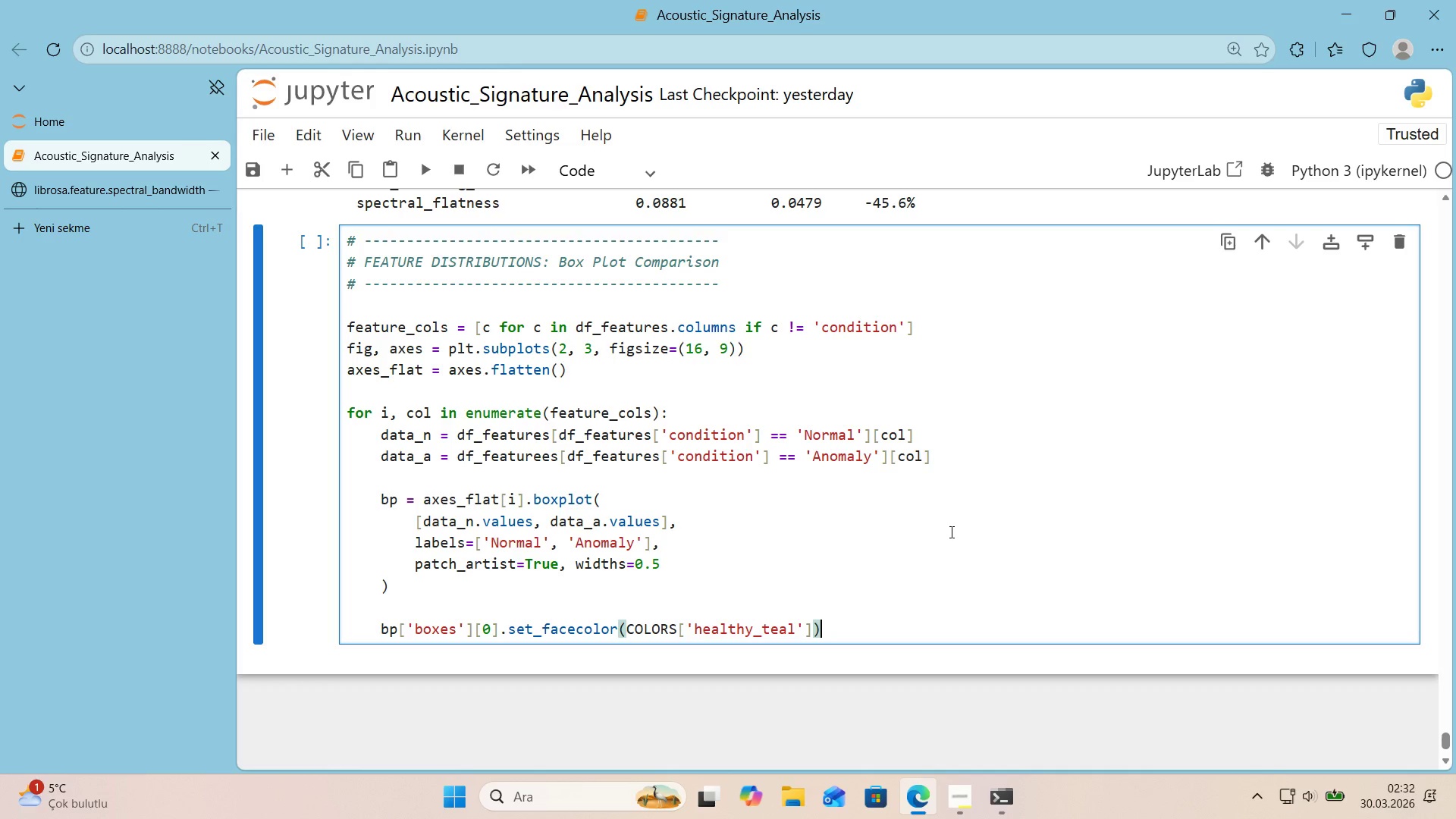 
key(Enter)
 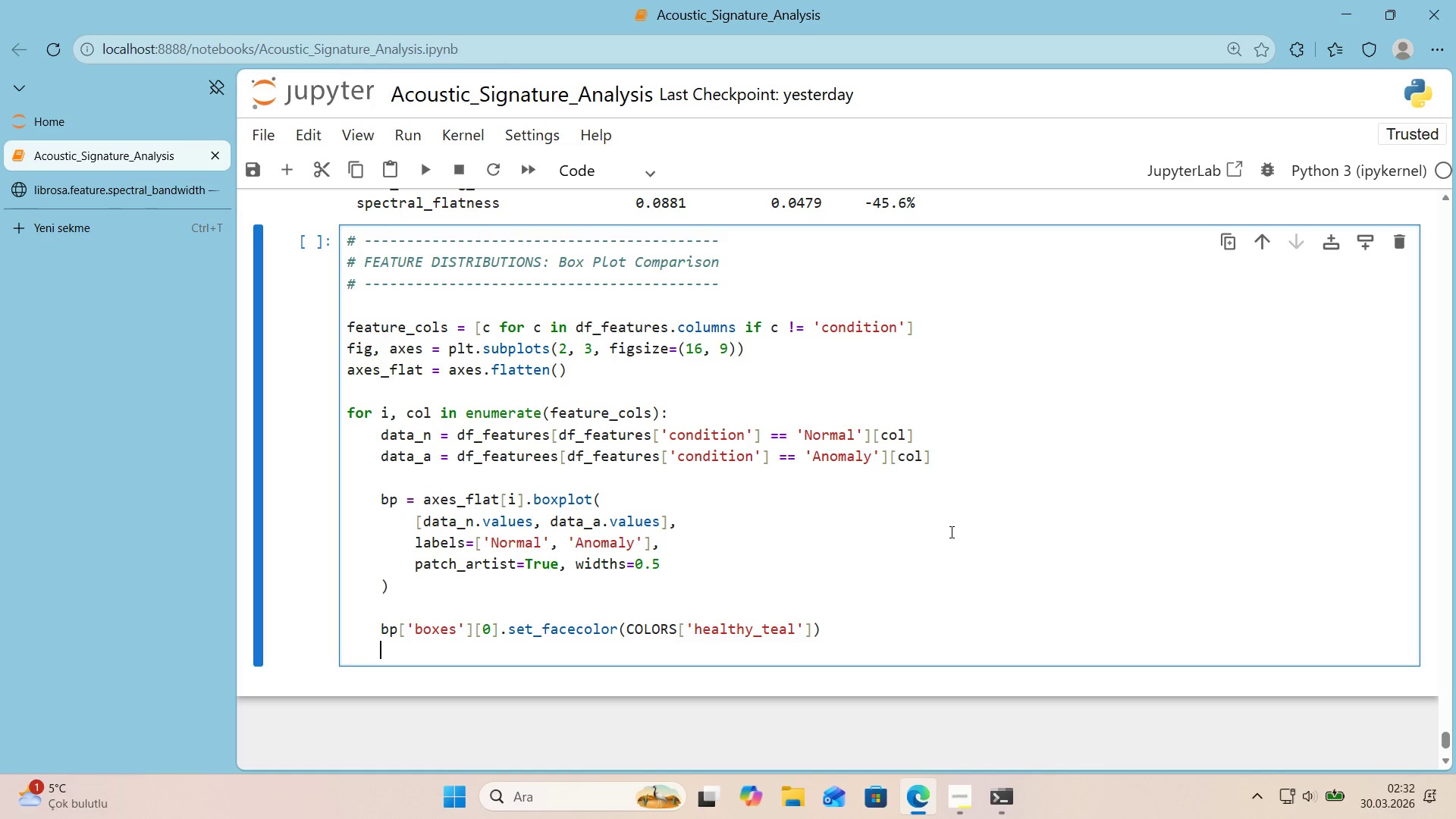 
type(bp)
 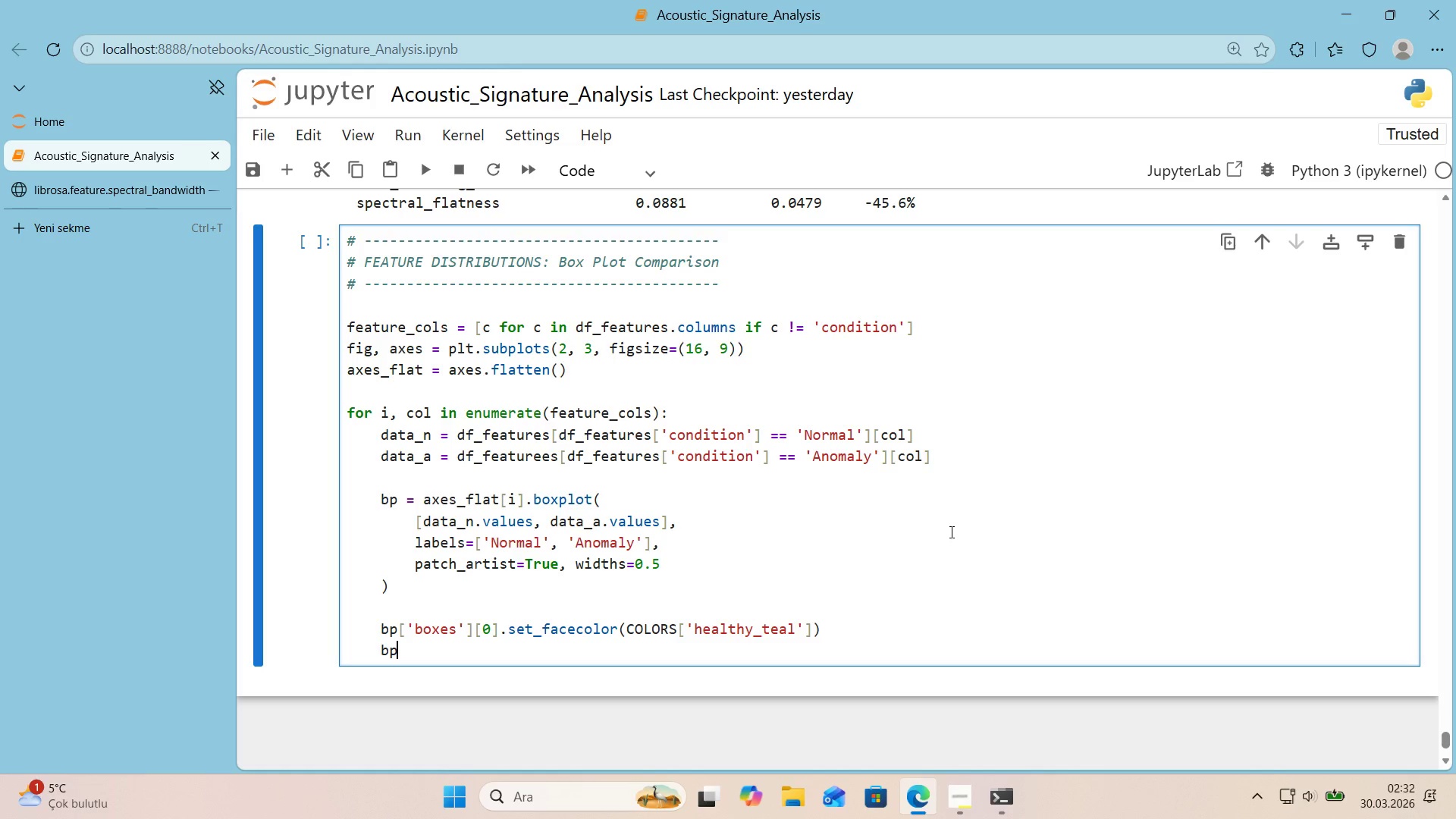 
key(Alt+Control+8)
 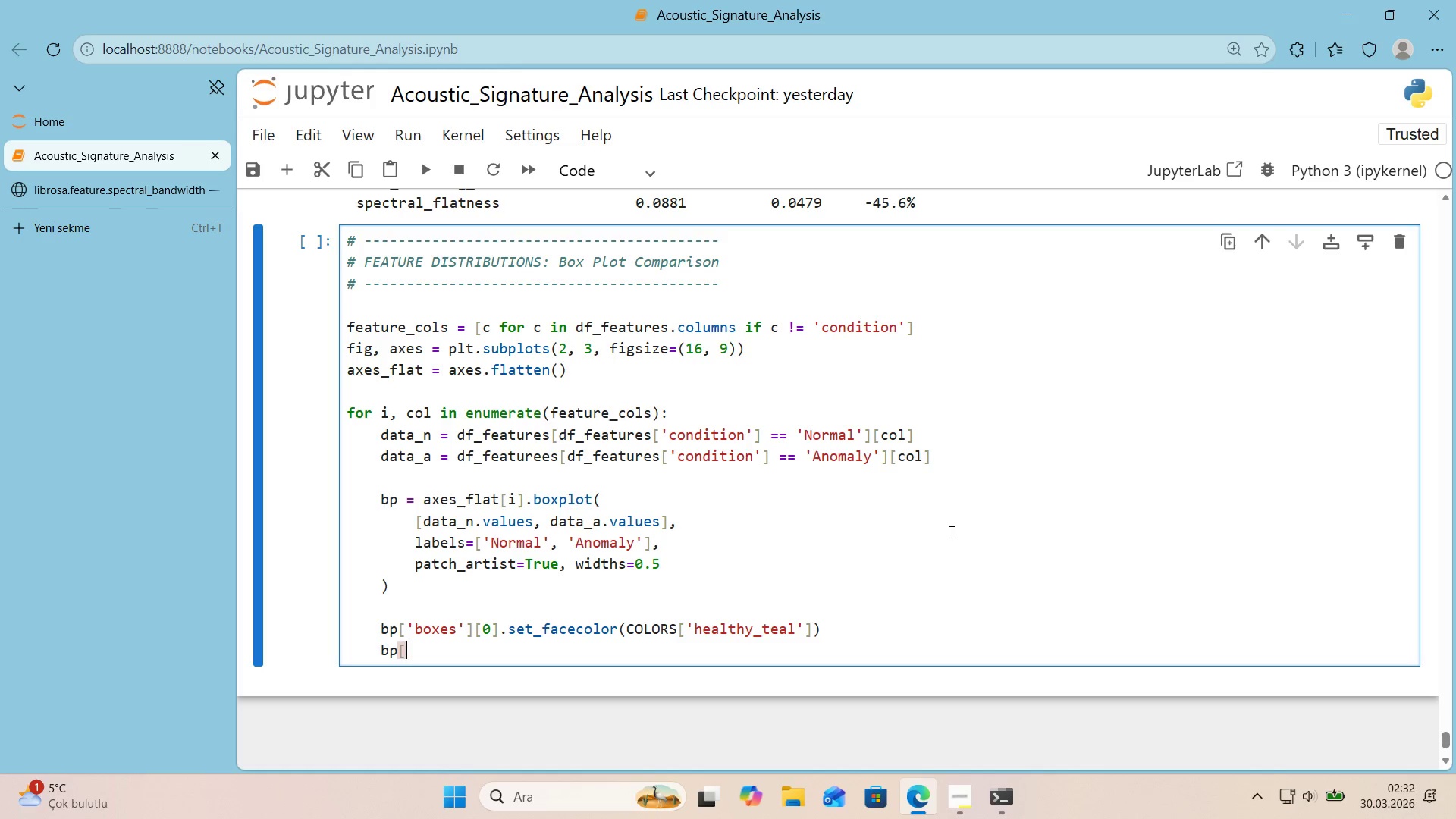 
key(Alt+Control+9)
 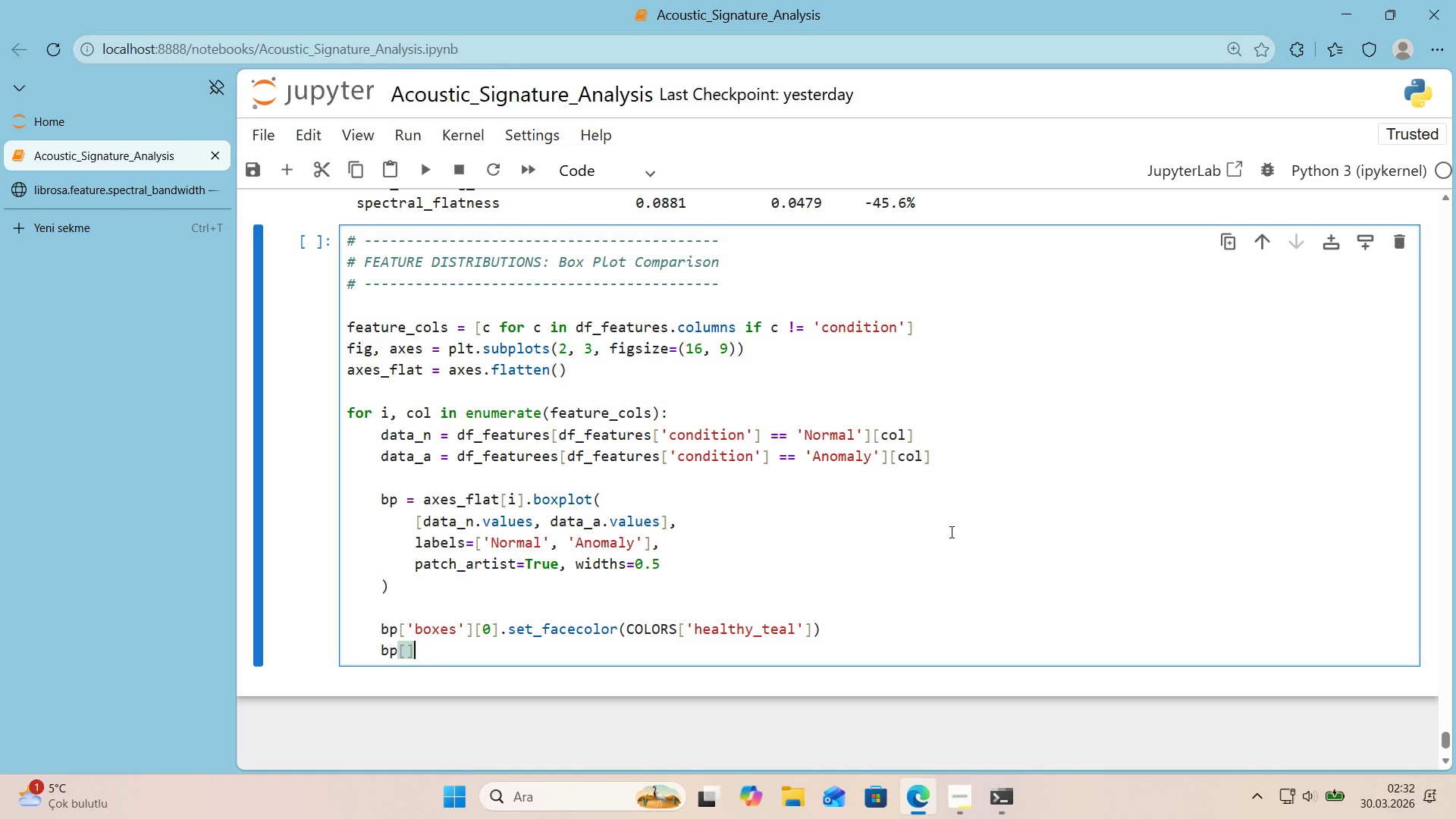 
key(ArrowLeft)
 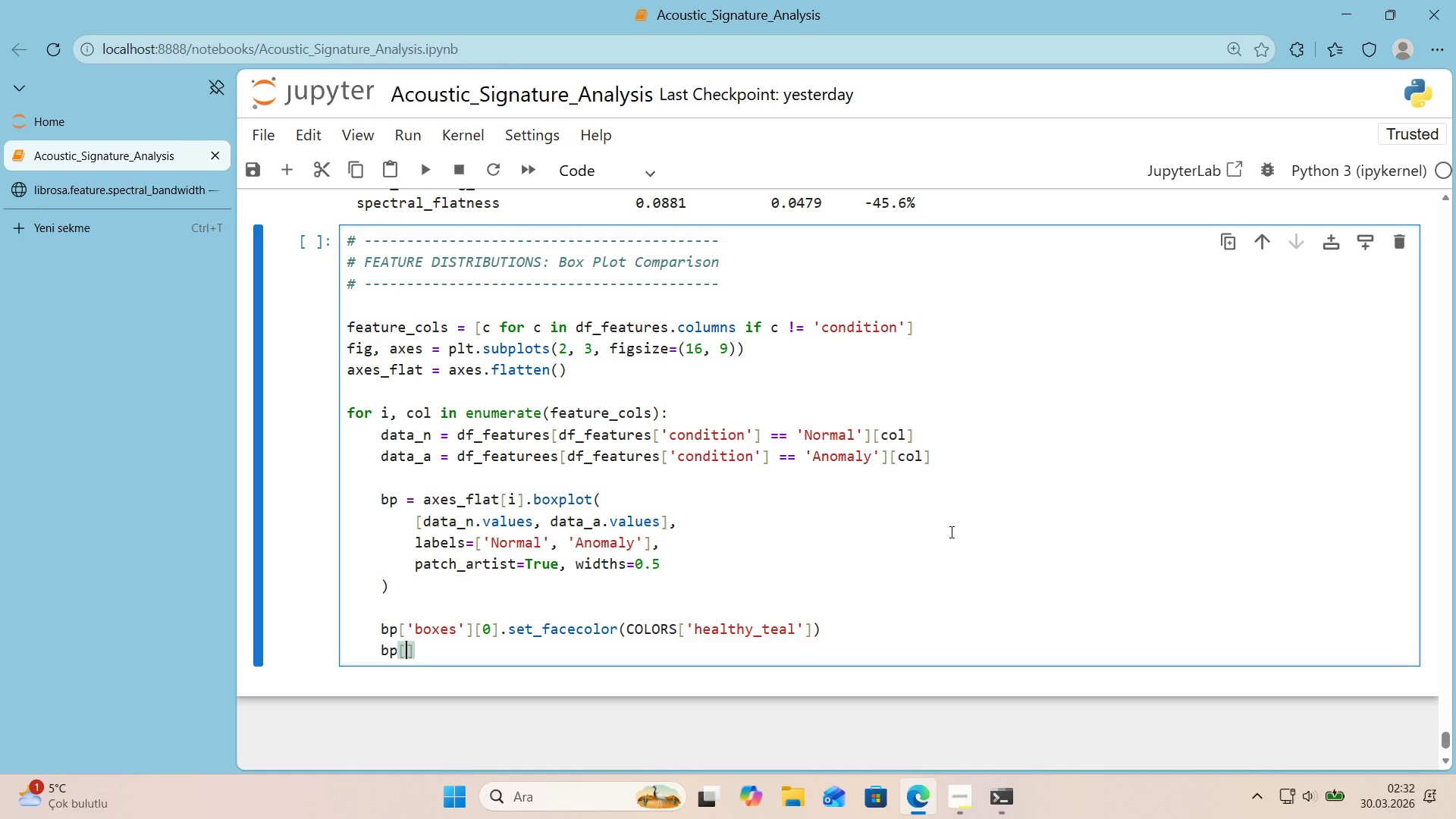 
type(@@)
 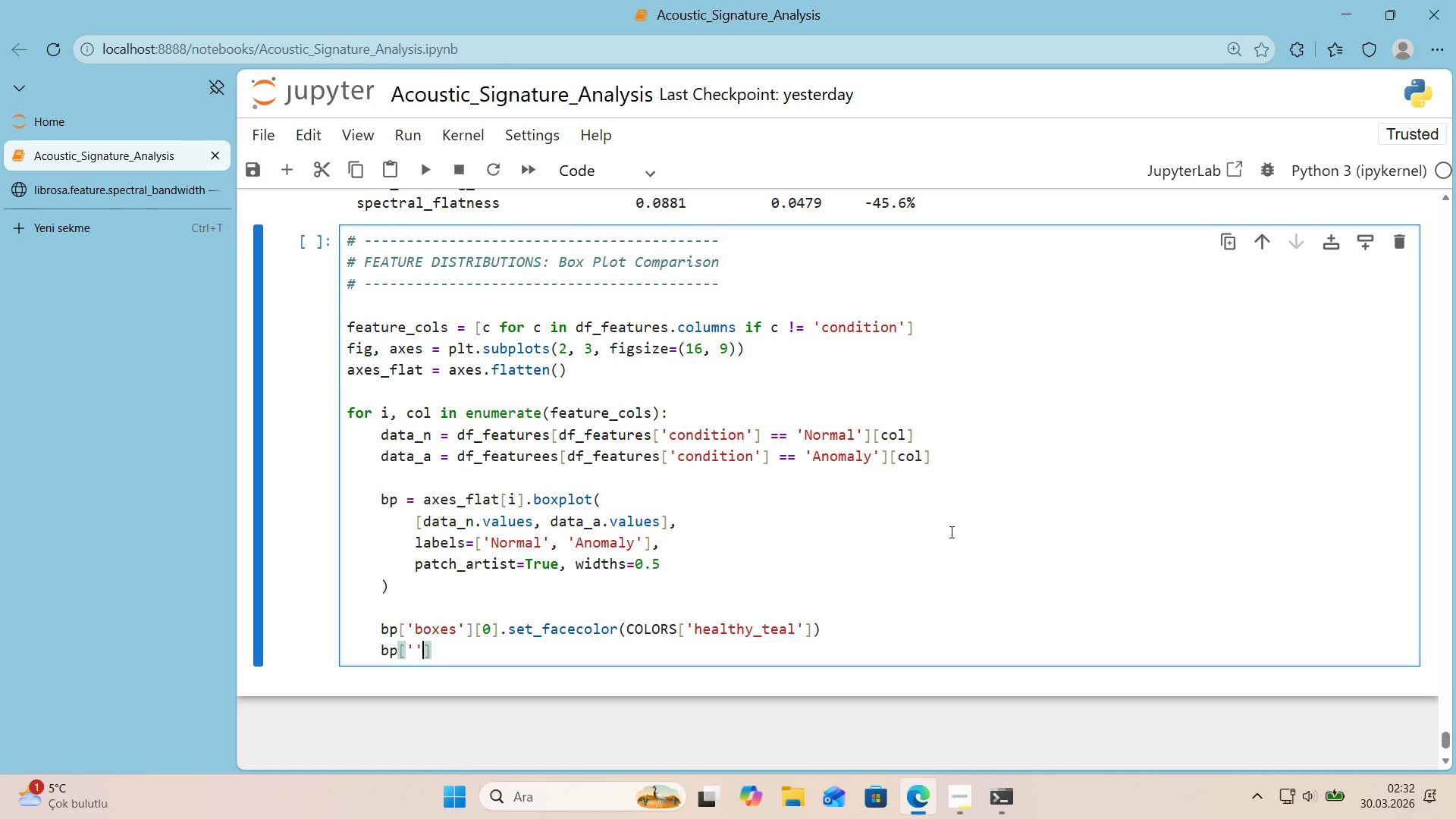 
key(ArrowLeft)
 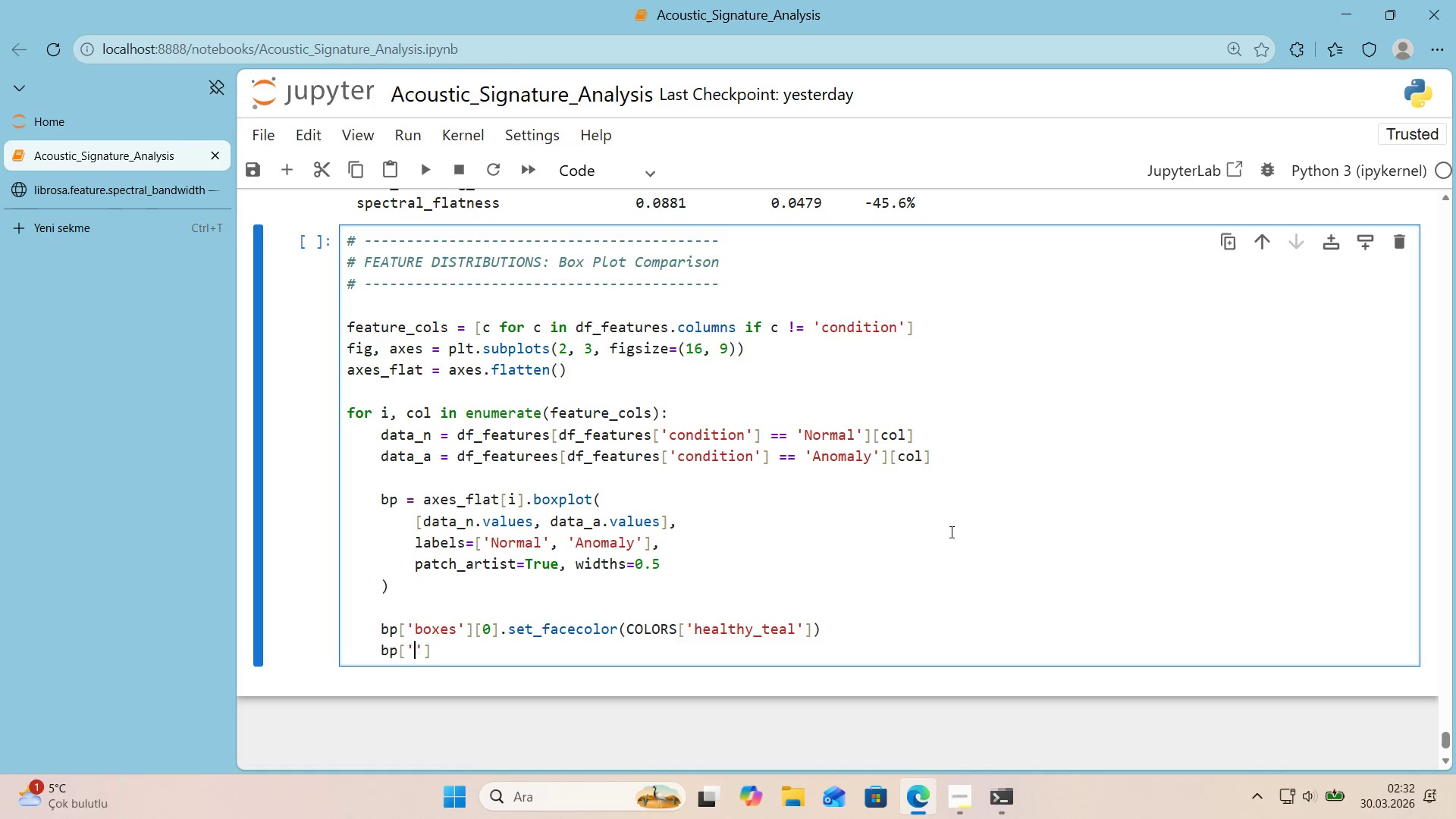 
type(boxes)
 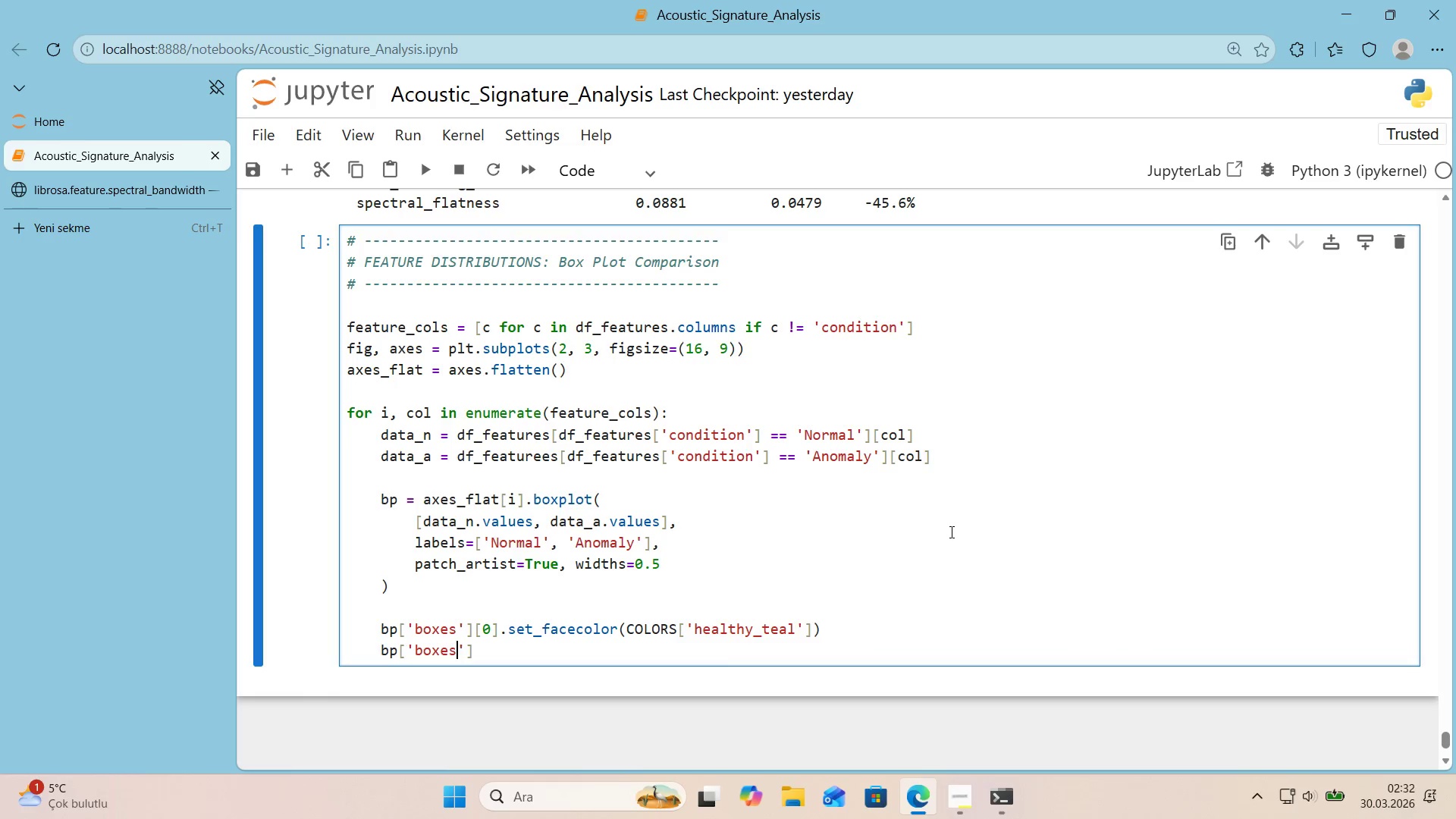 
key(ArrowRight)
 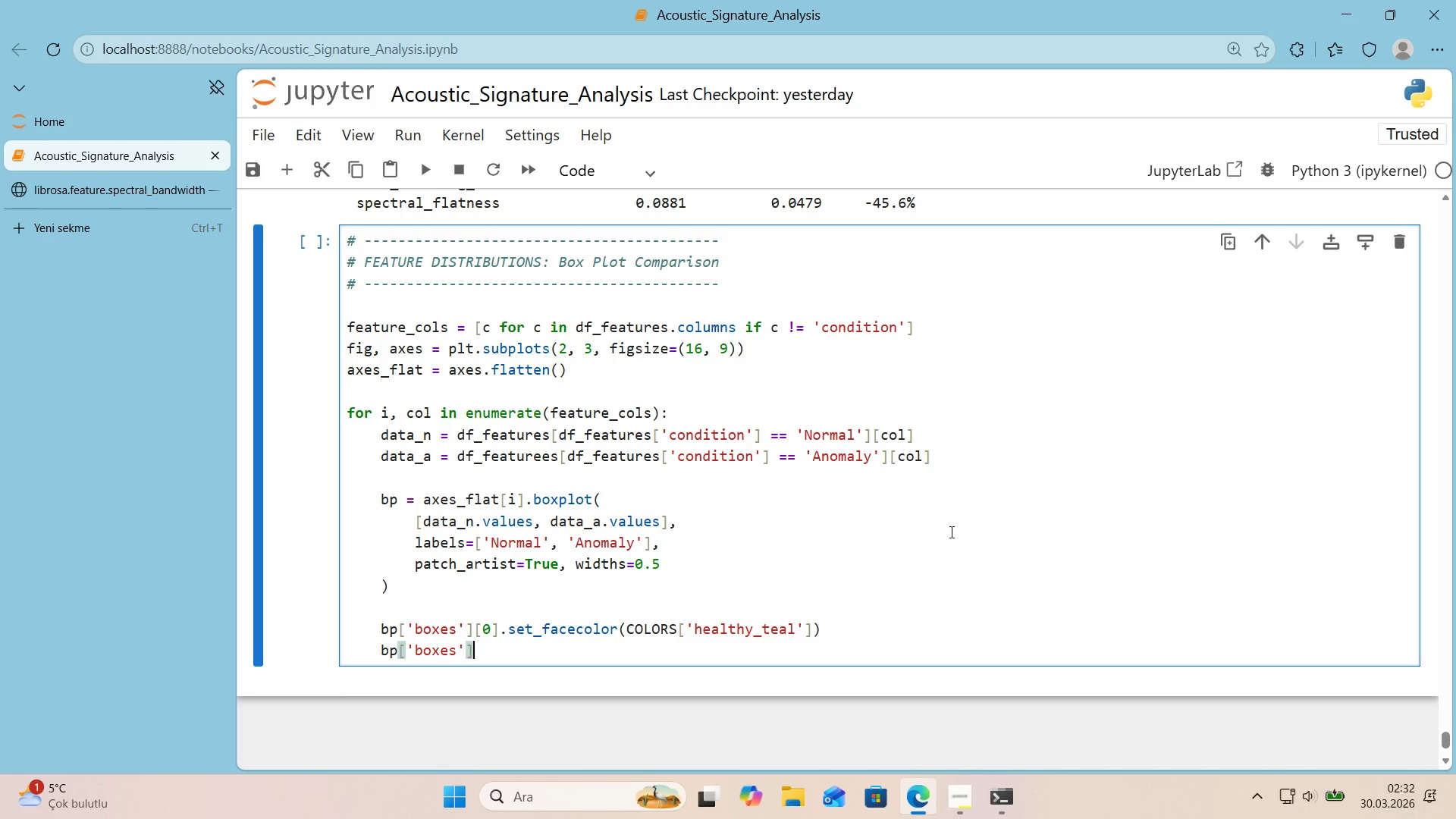 
key(ArrowRight)
 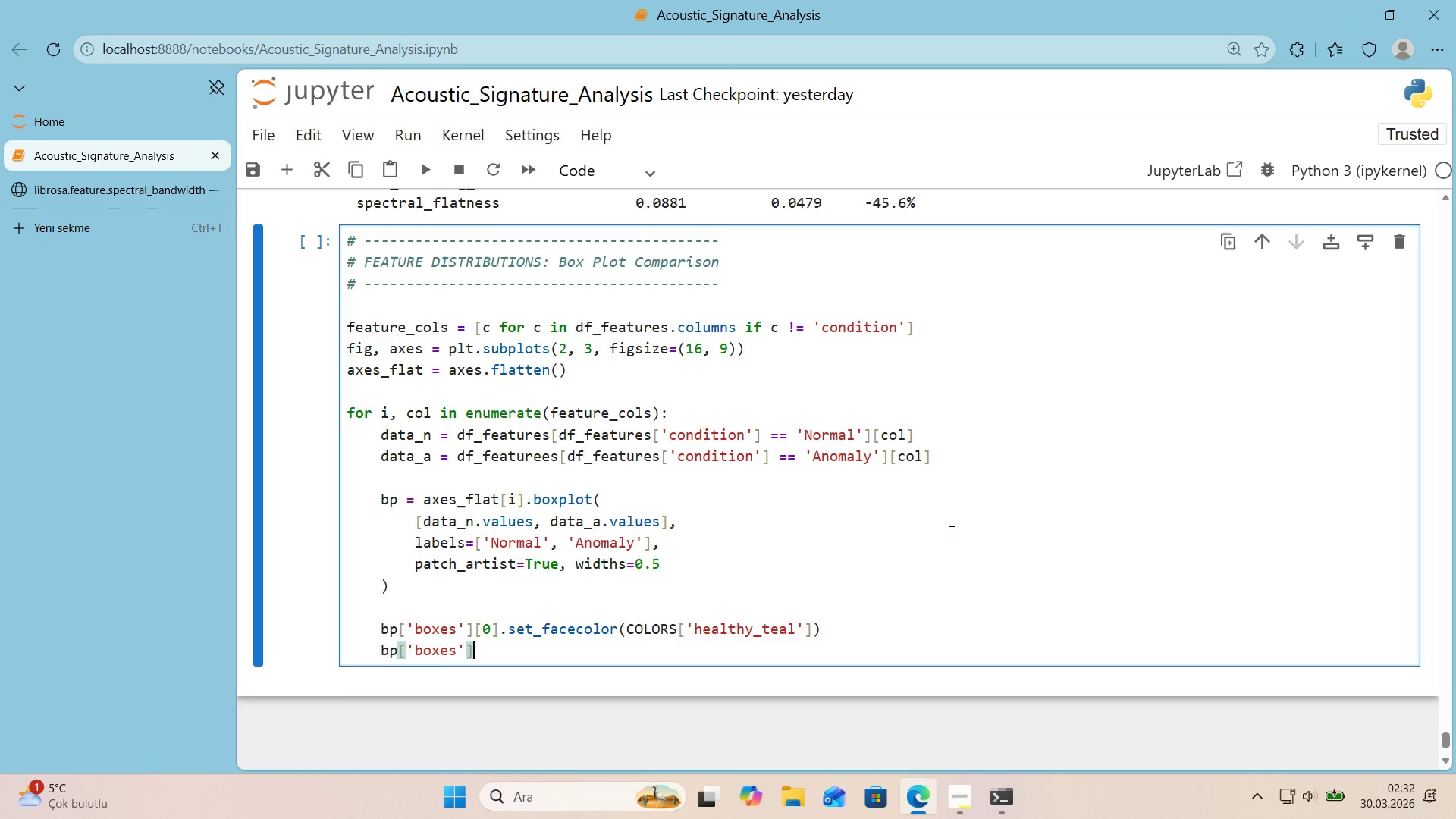 
key(ArrowRight)
 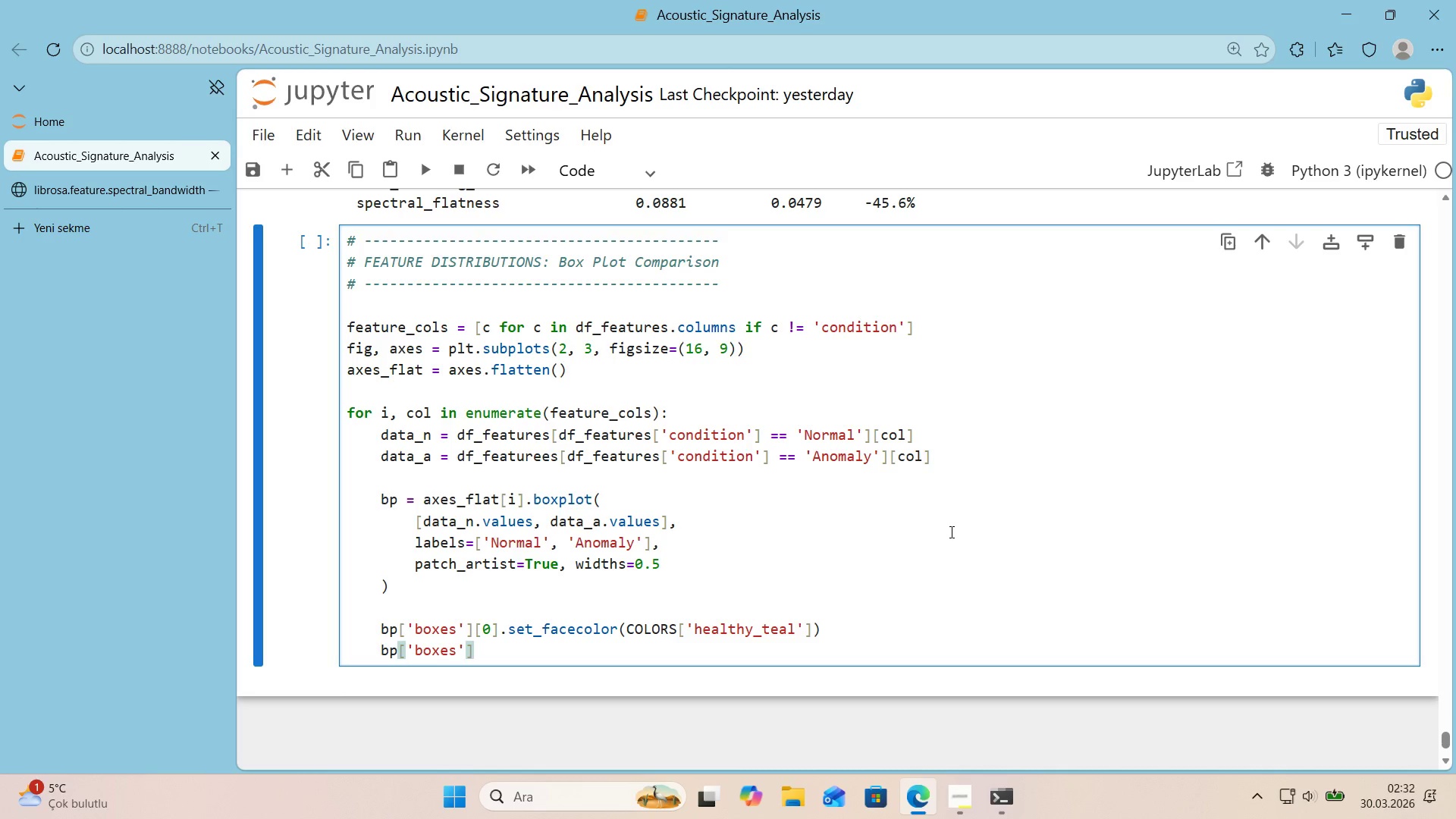 
key(Alt+Control+8)
 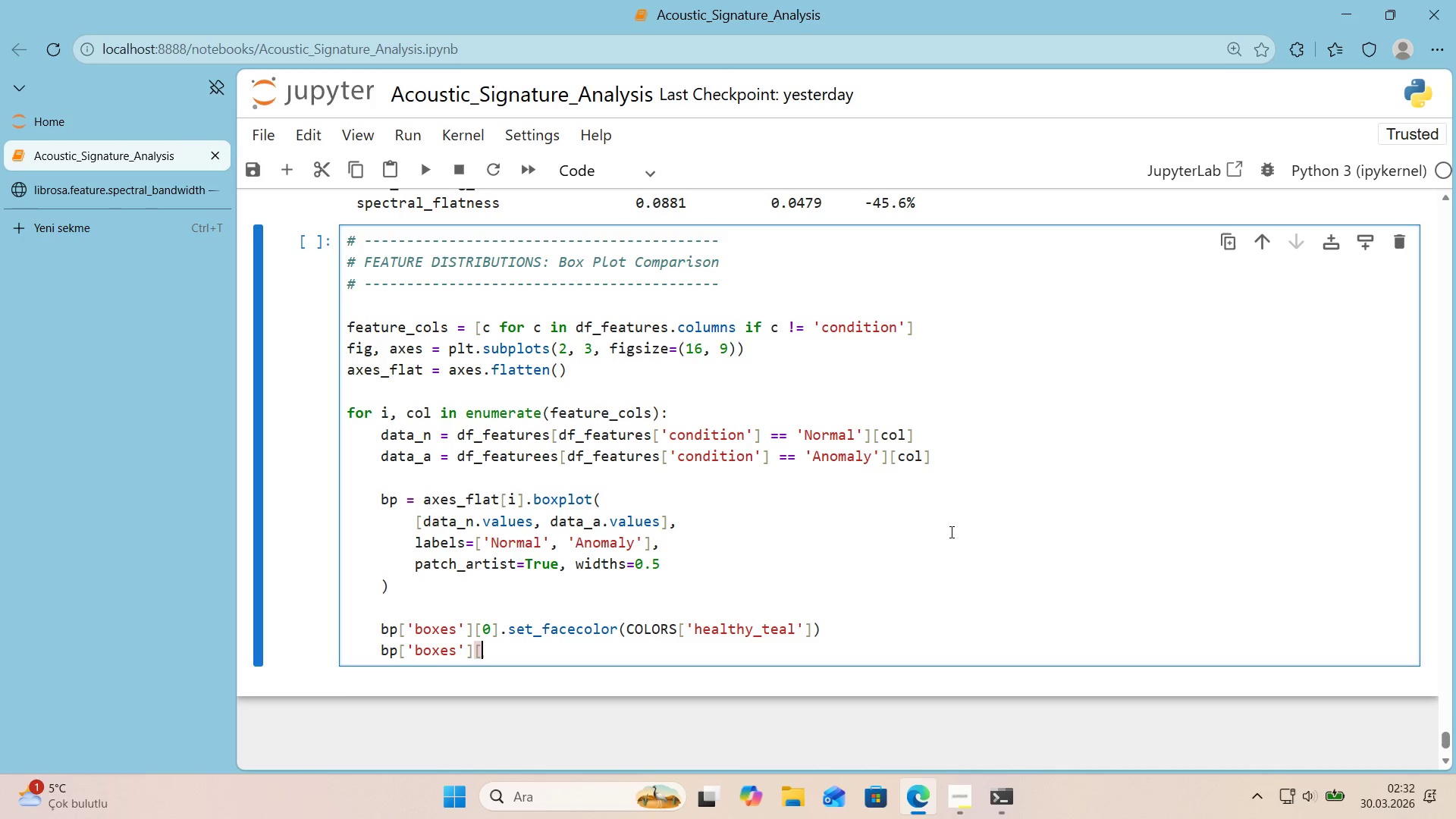 
key(Alt+Control+9)
 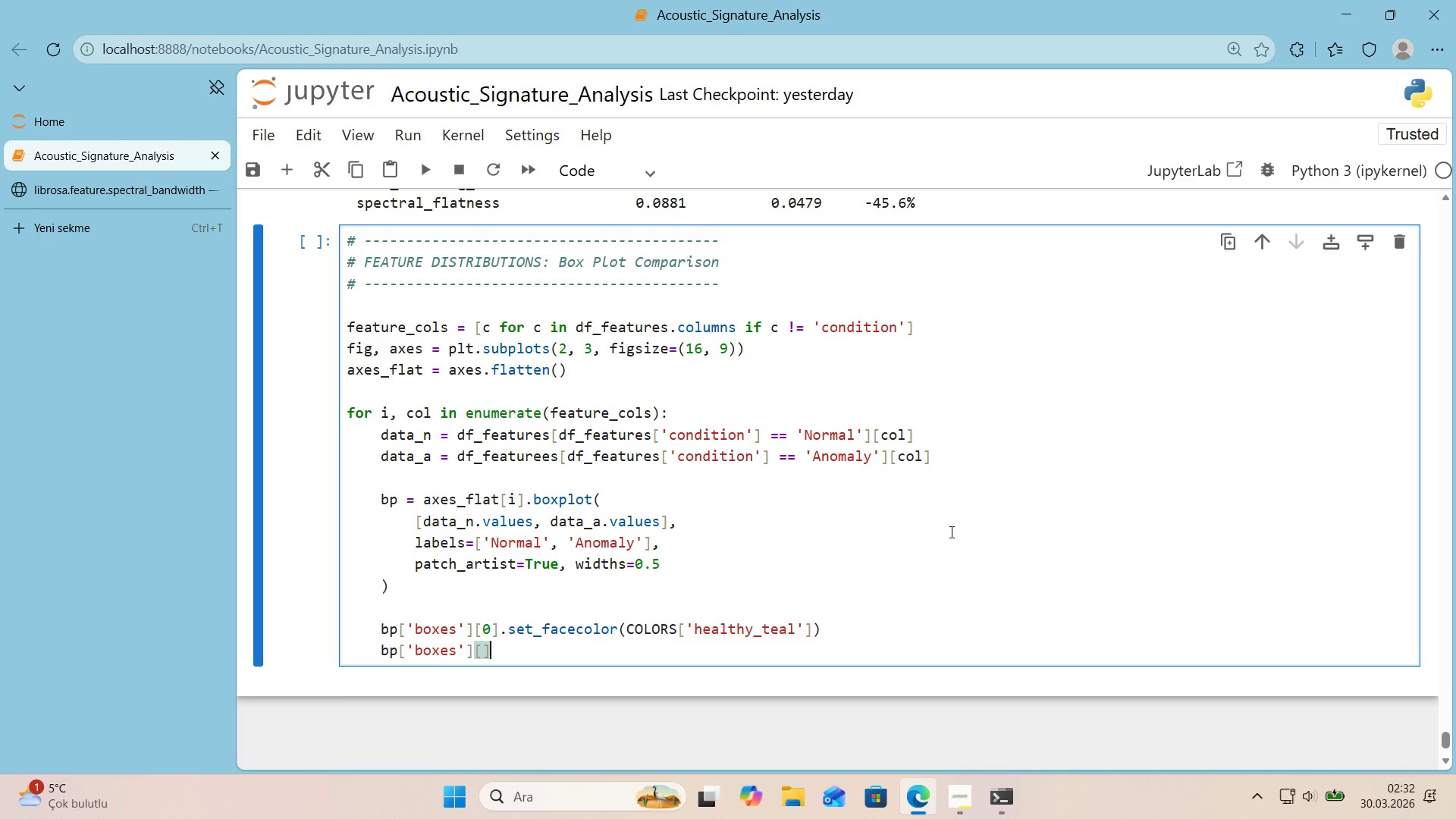 
key(ArrowLeft)
 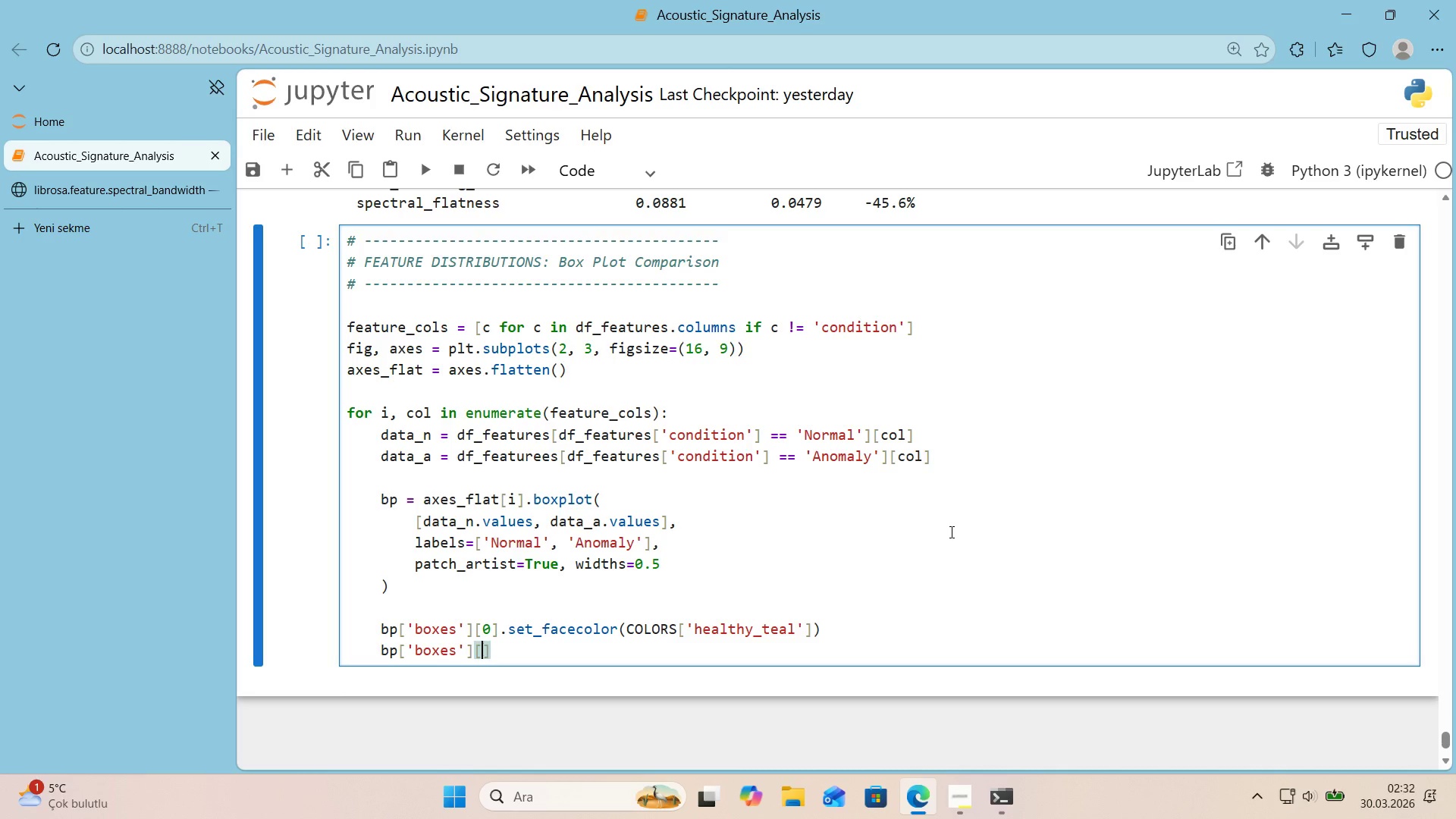 
key(Numpad0)
 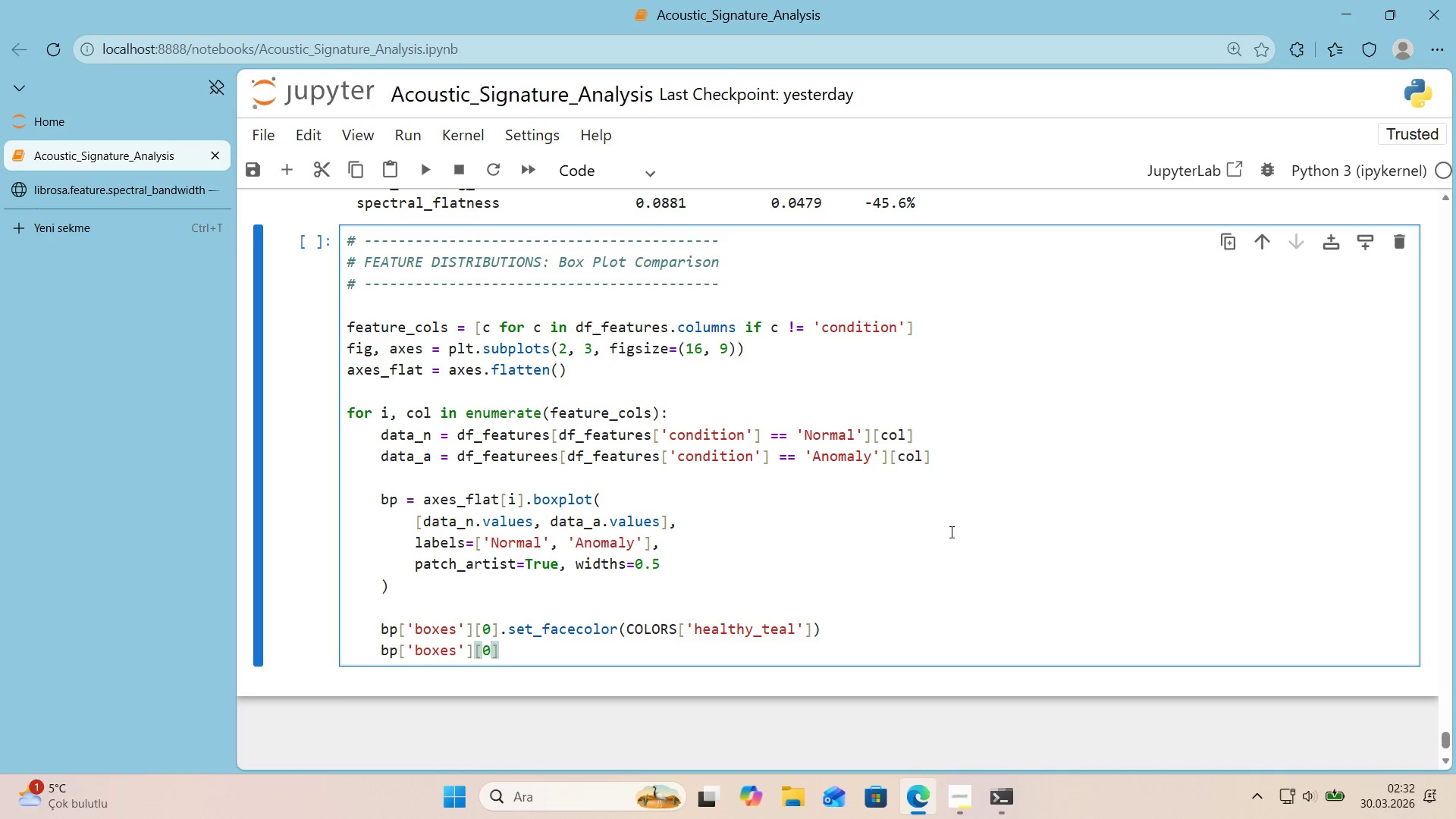 
key(ArrowRight)
 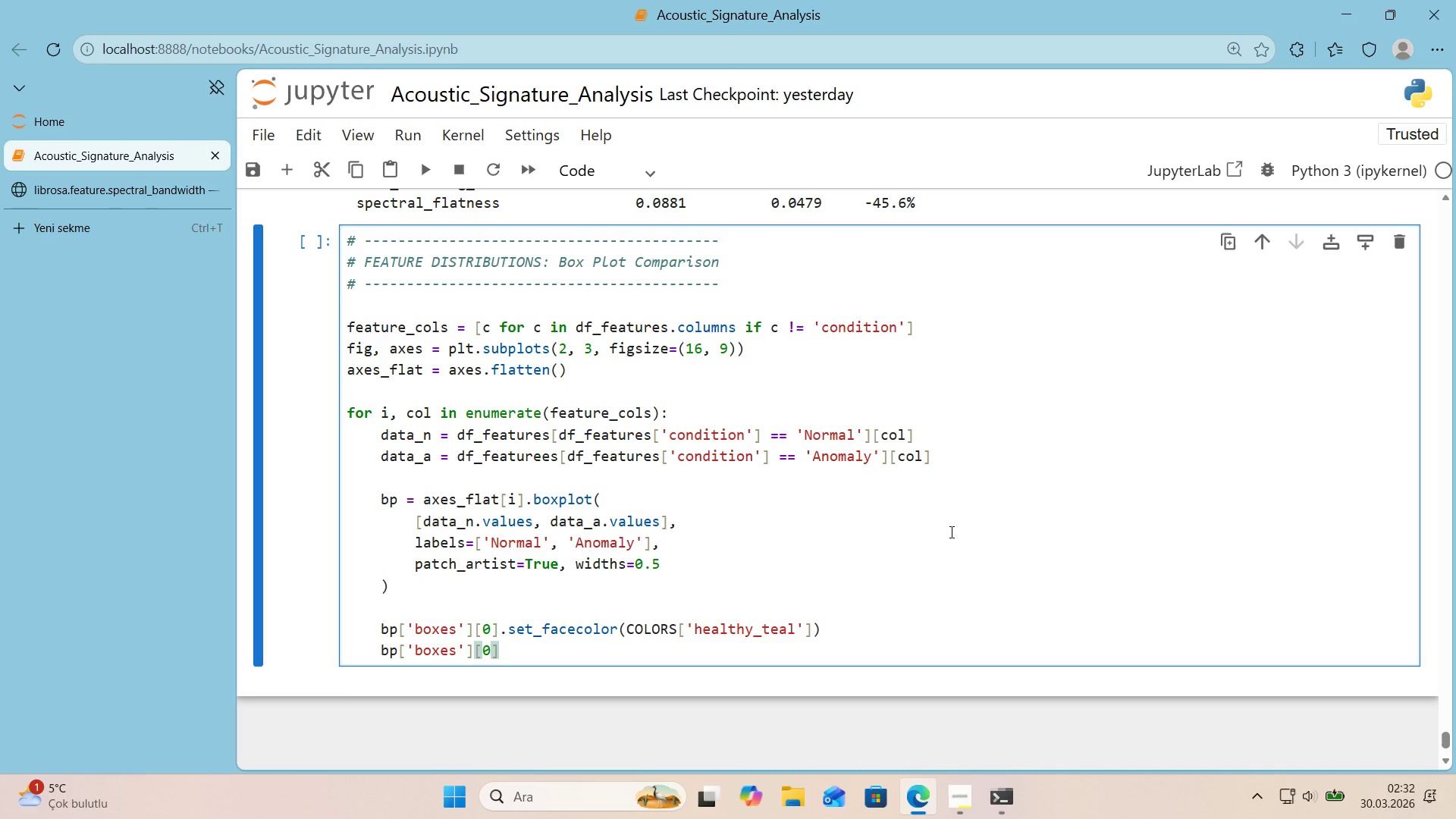 
type(.set_alpha*()
 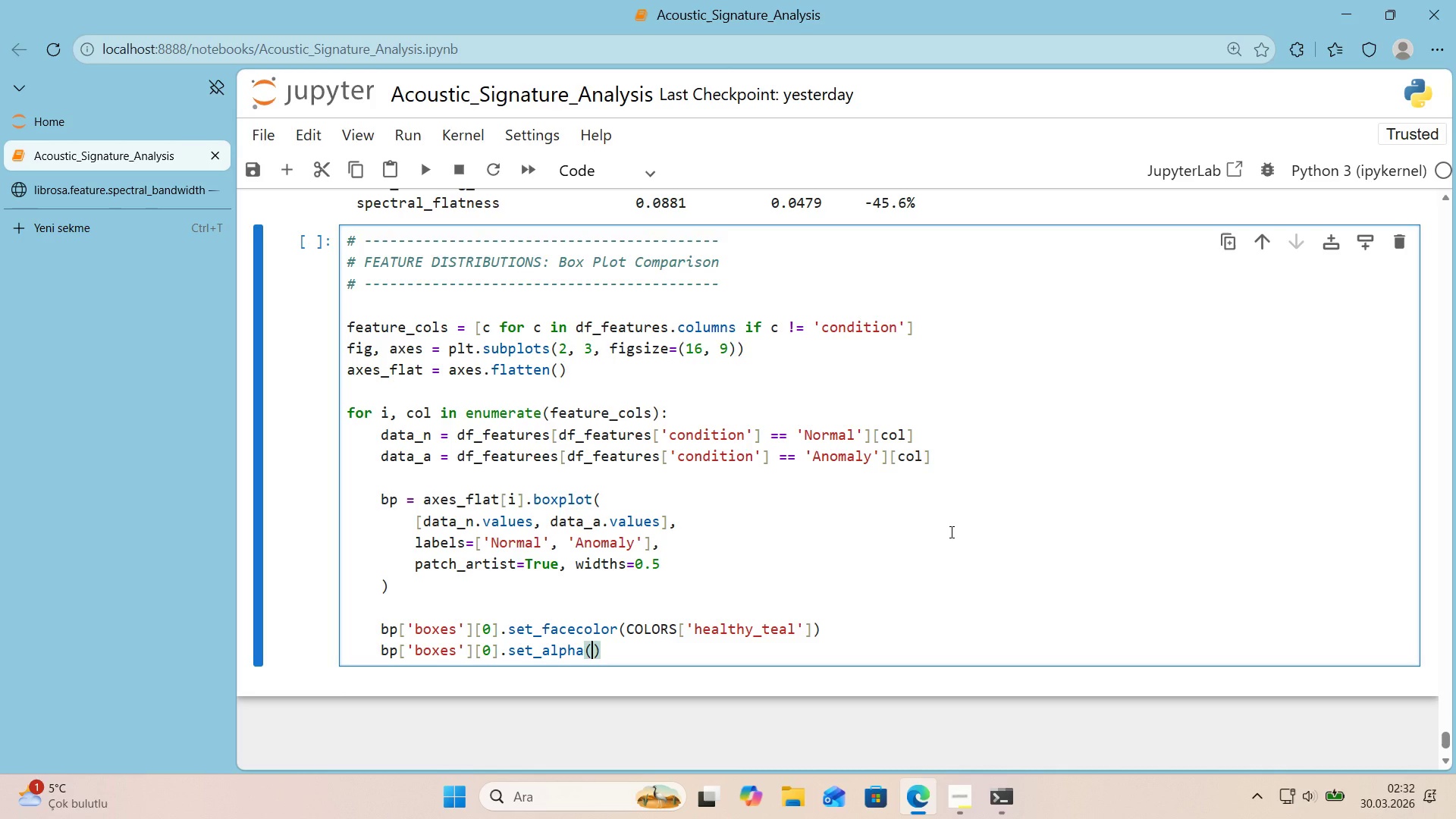 
 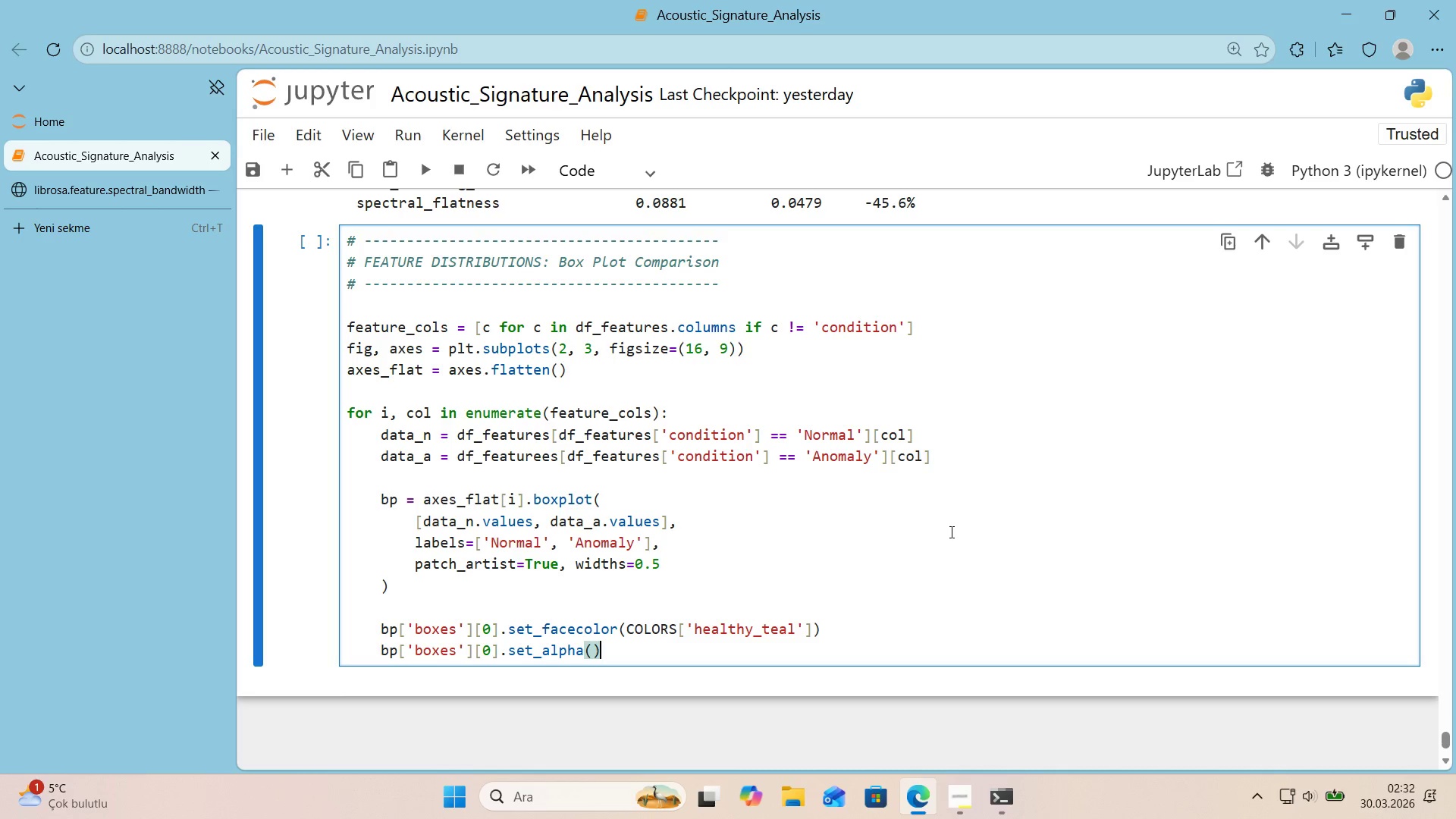 
key(ArrowLeft)
 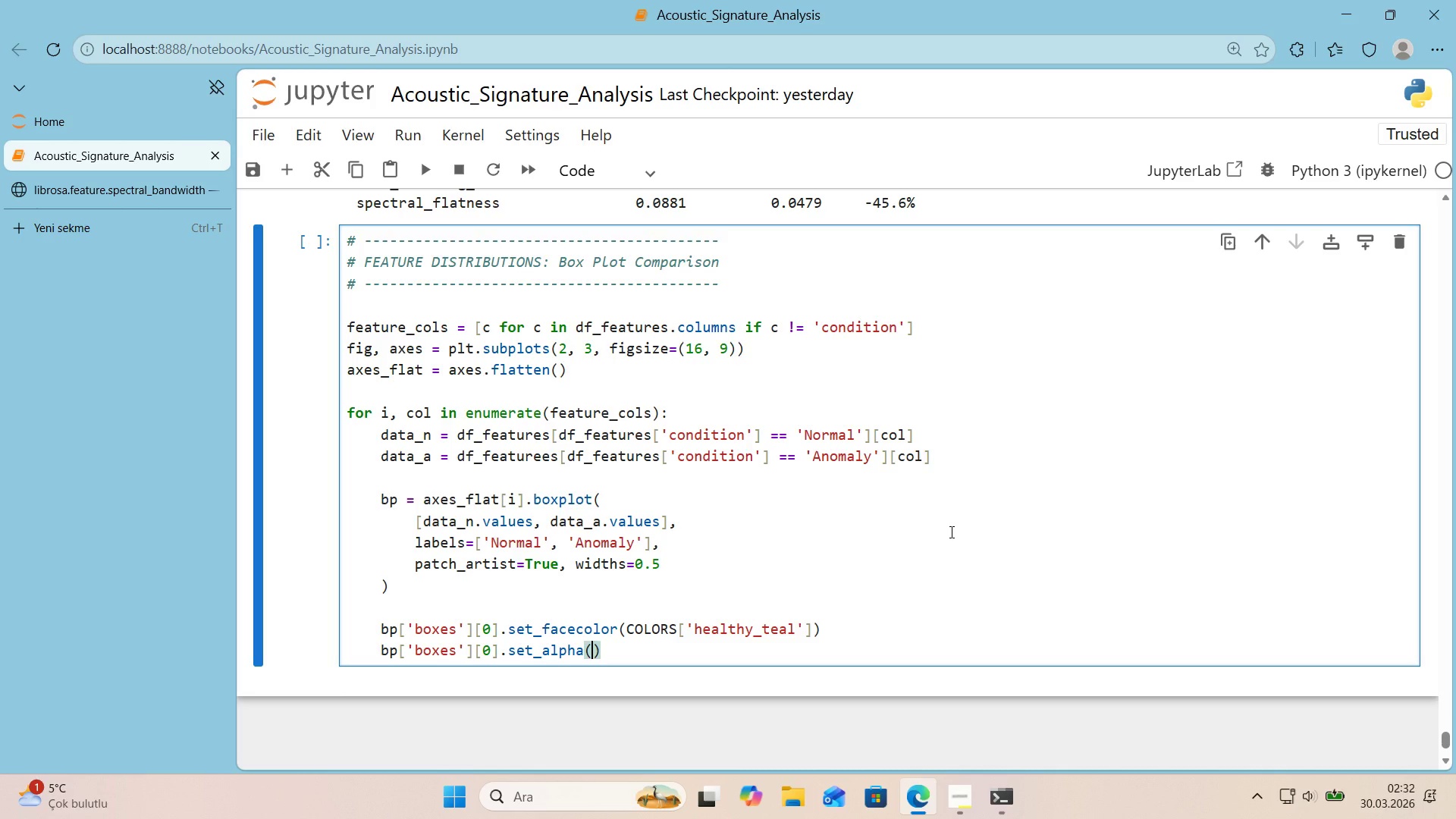 
key(Numpad0)
 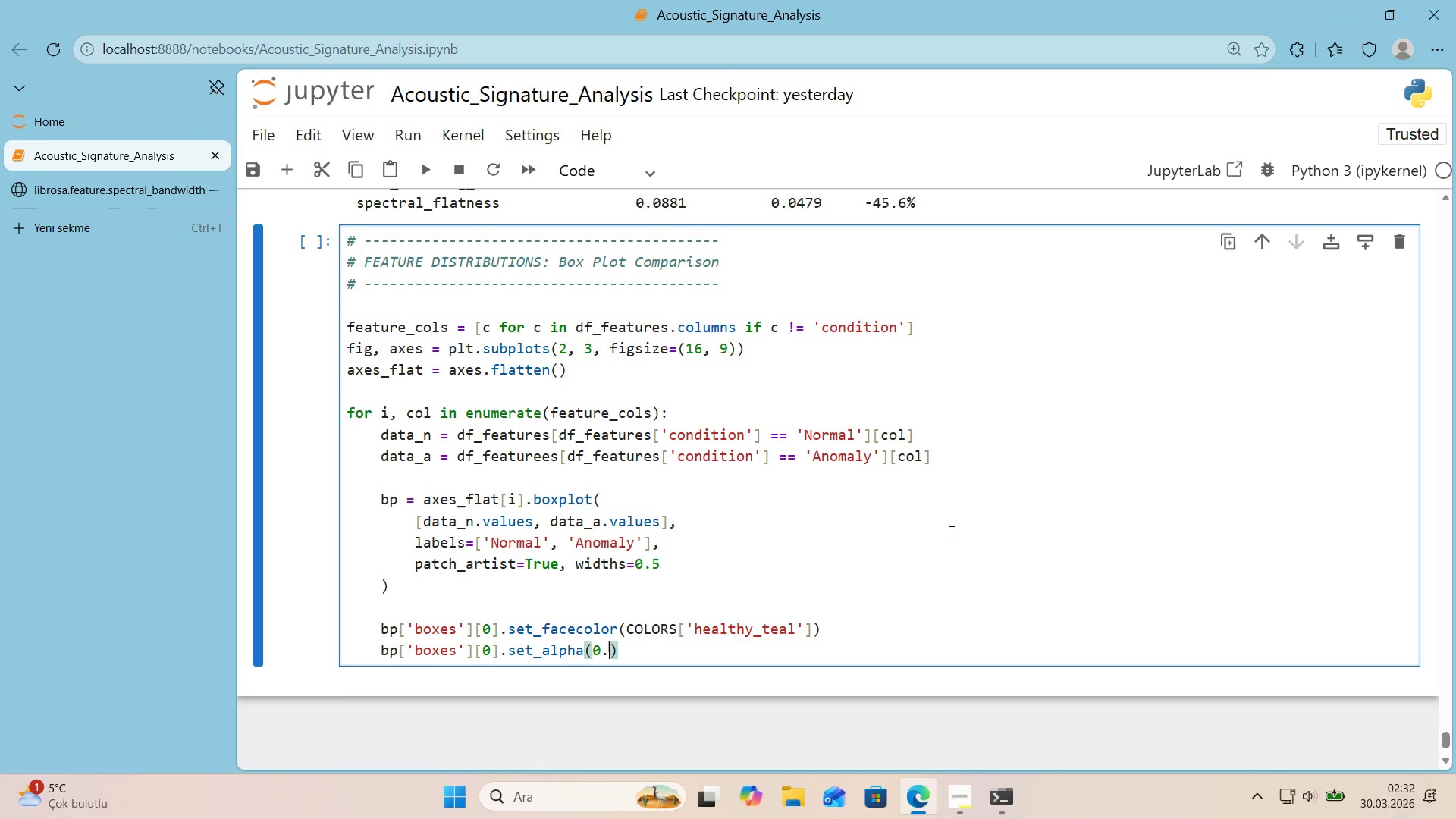 
key(Period)
 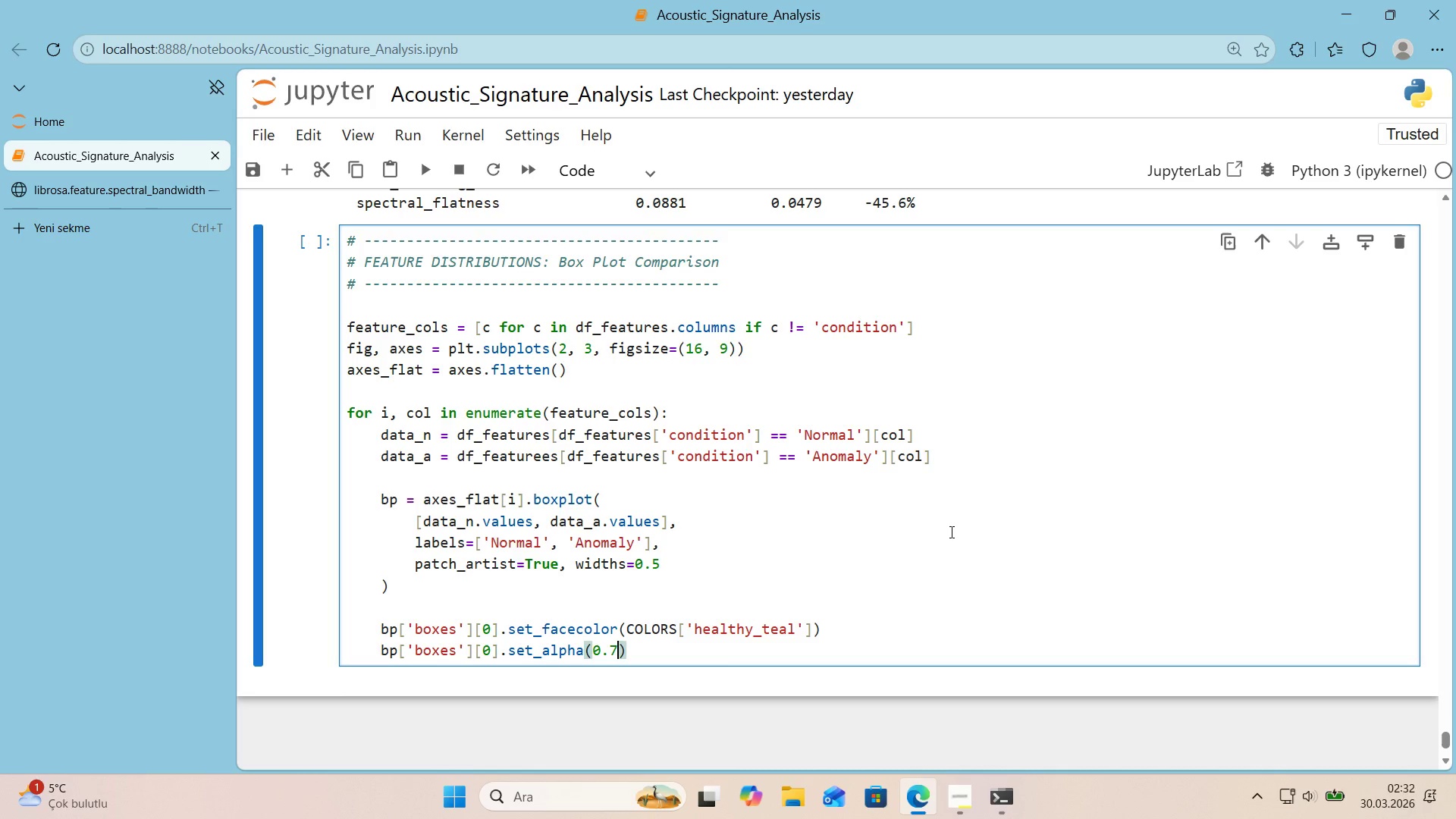 
key(Numpad7)
 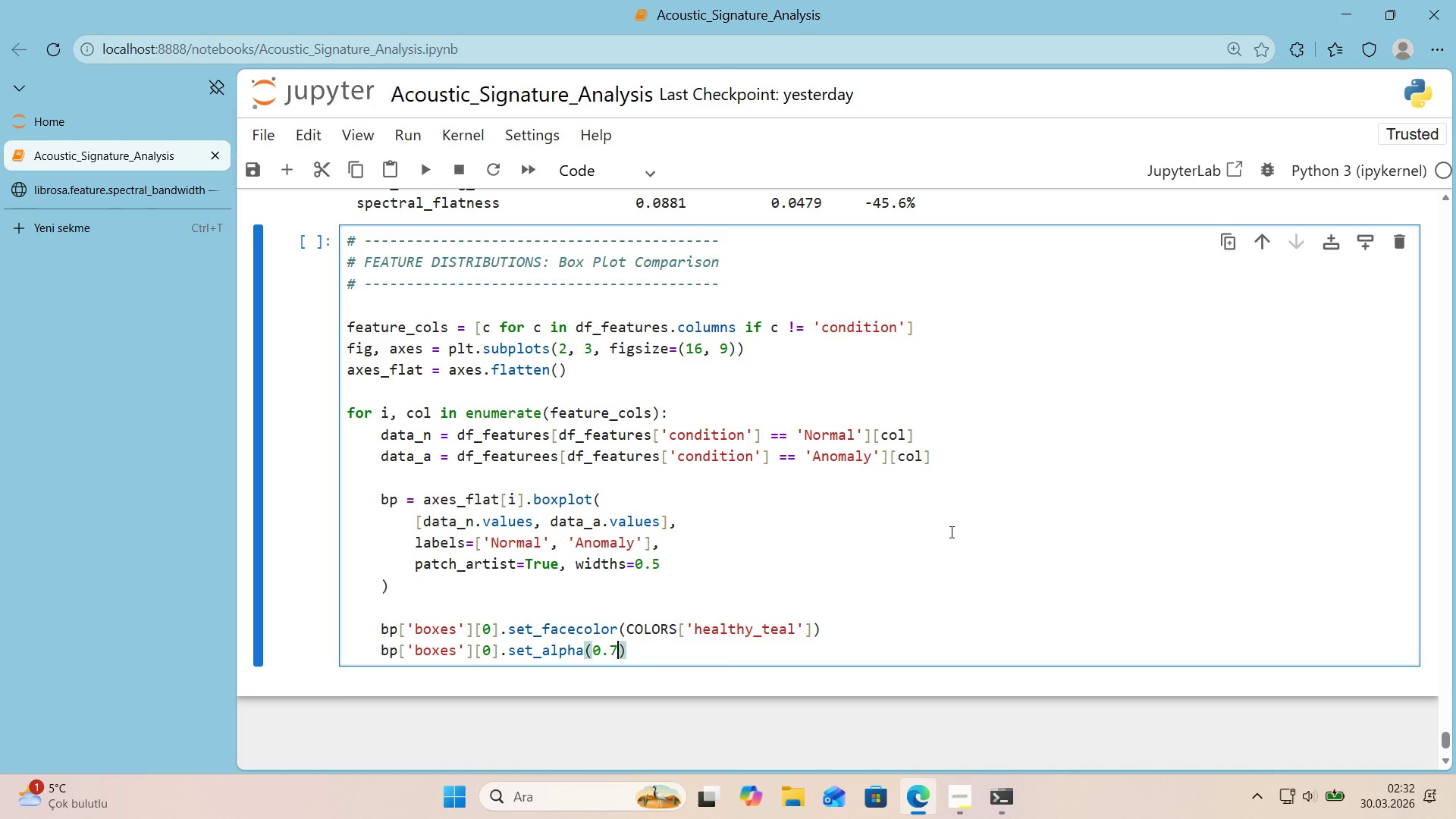 
key(ArrowRight)
 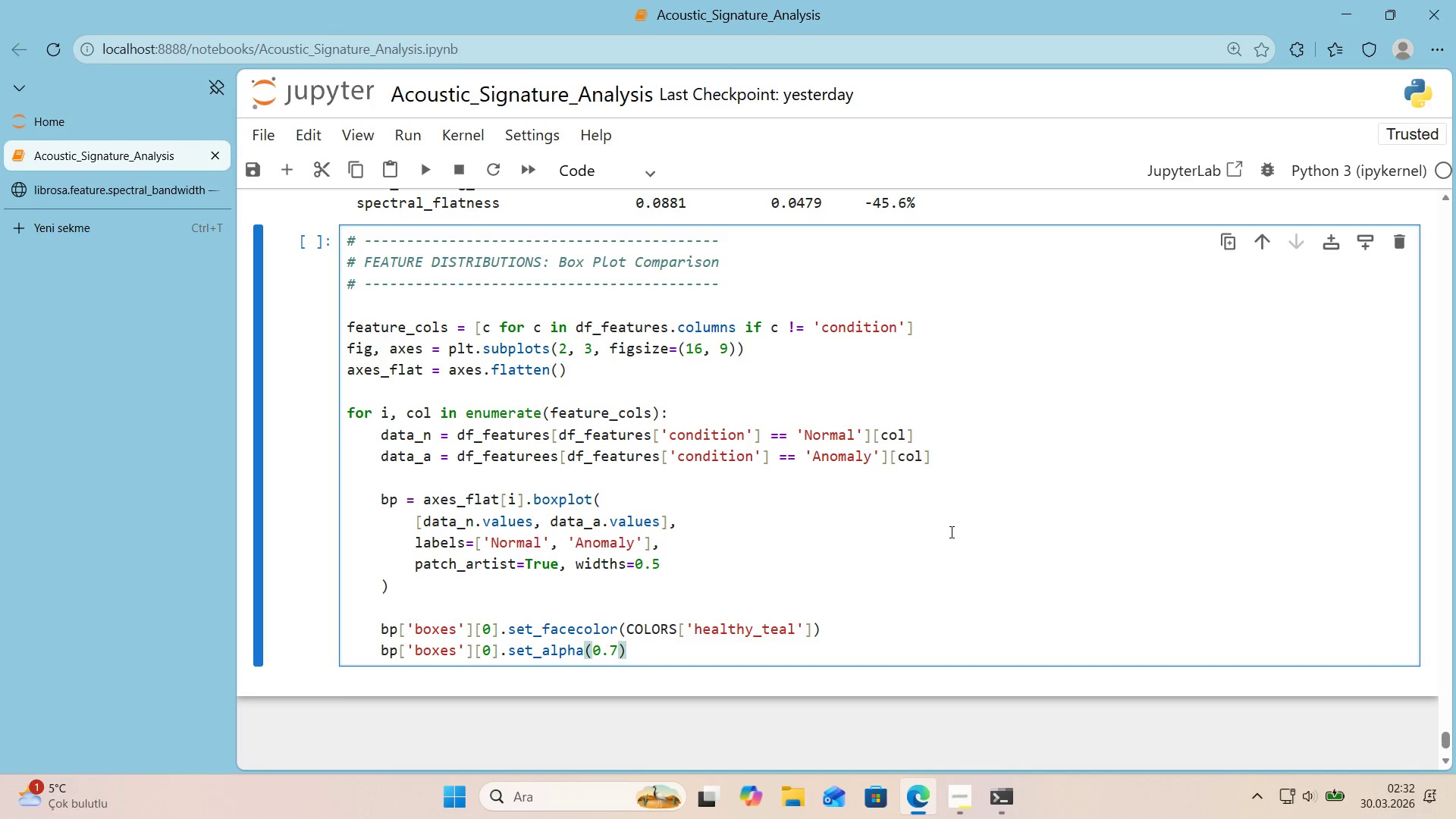 
key(Enter)
 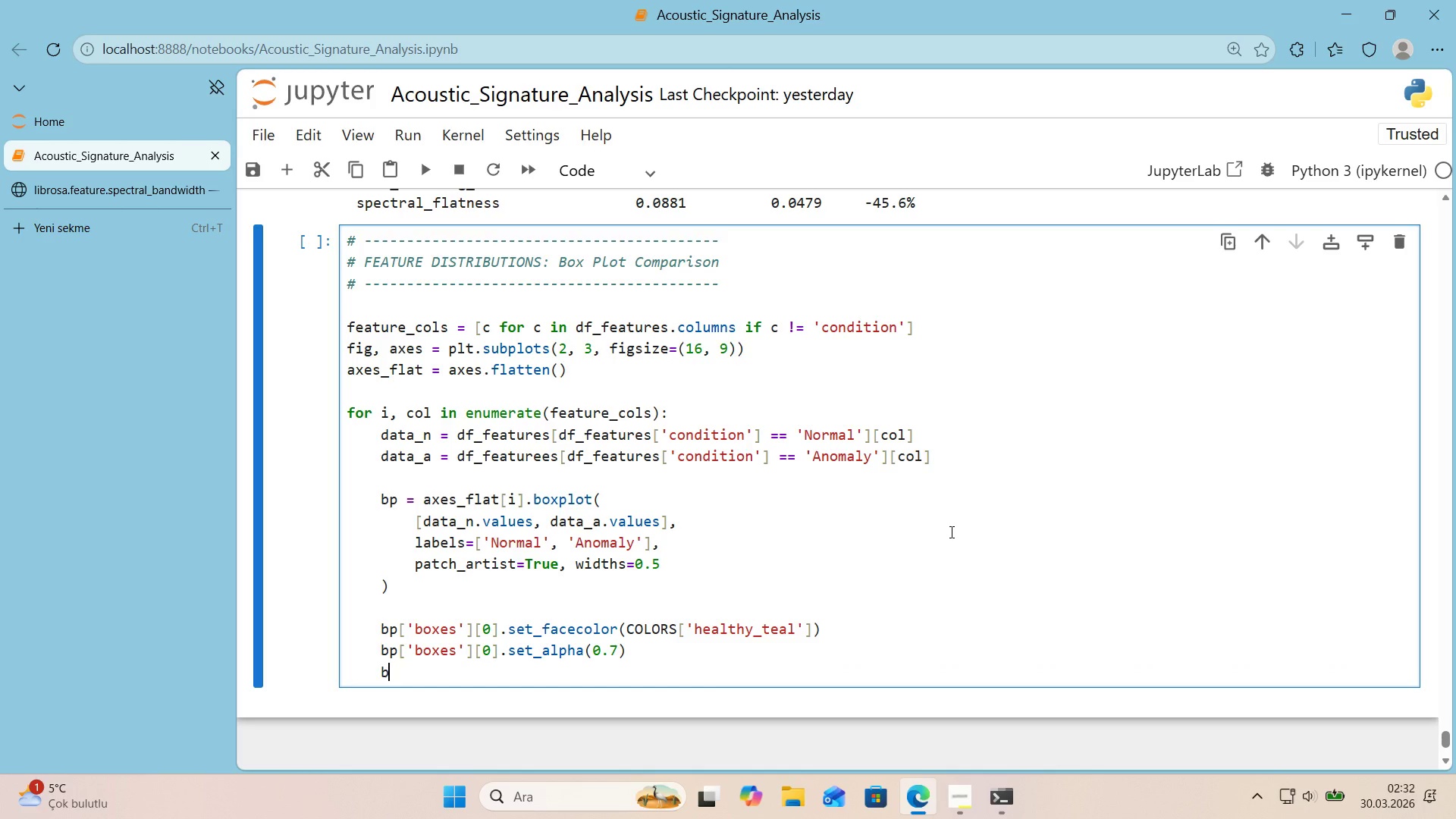 
type(bp)
 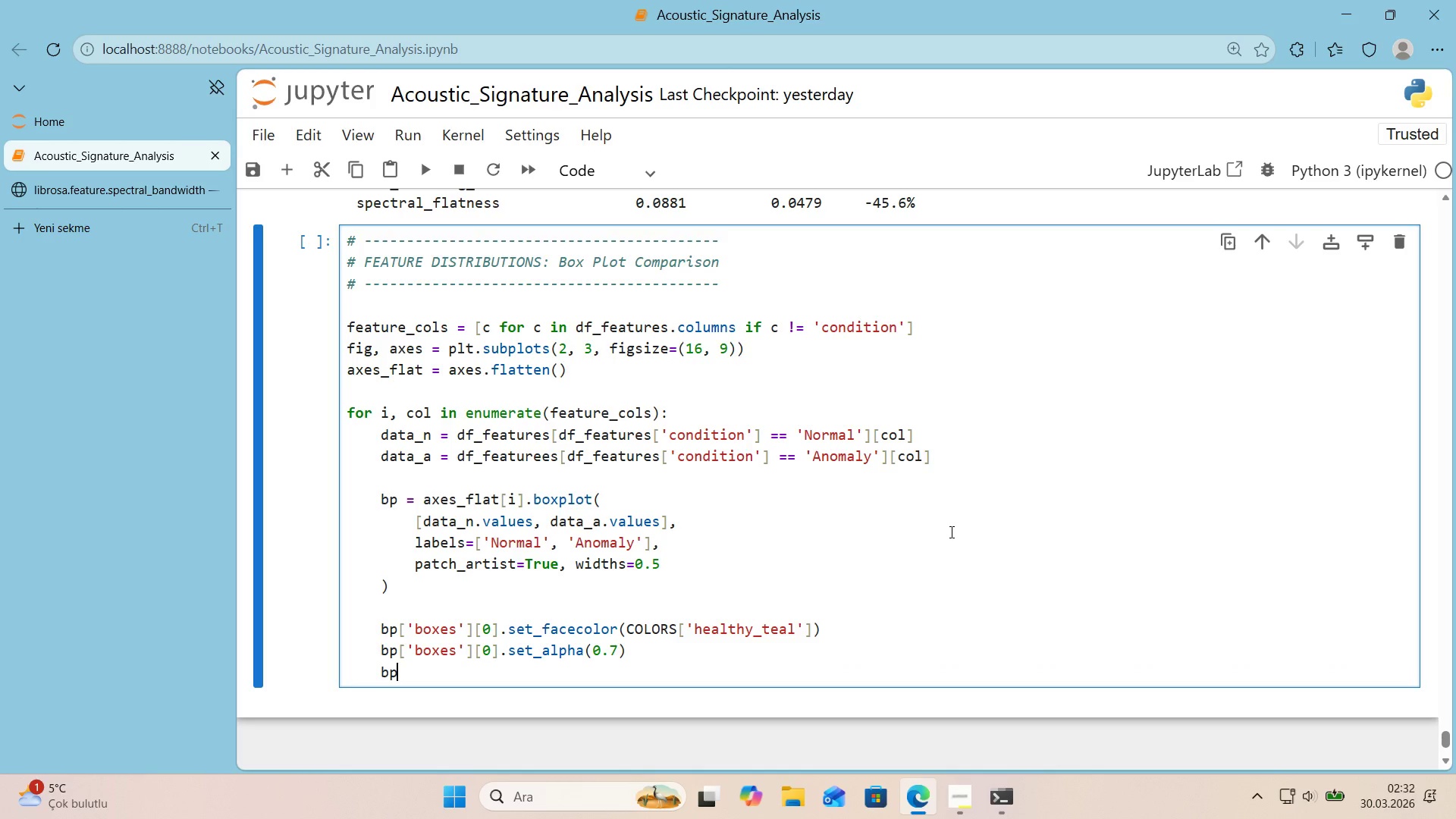 
key(Alt+Control+8)
 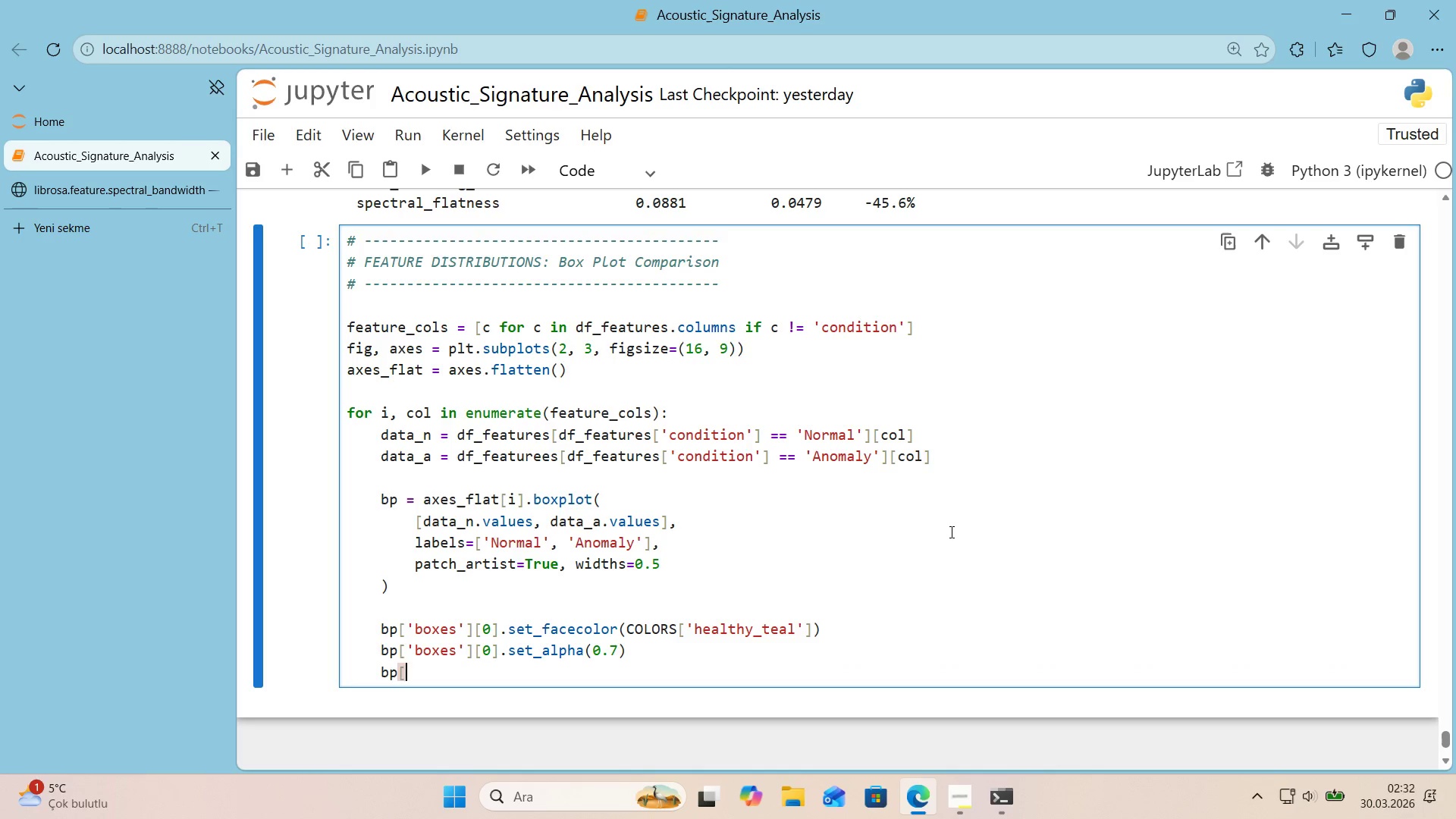 
key(Alt+Control+9)
 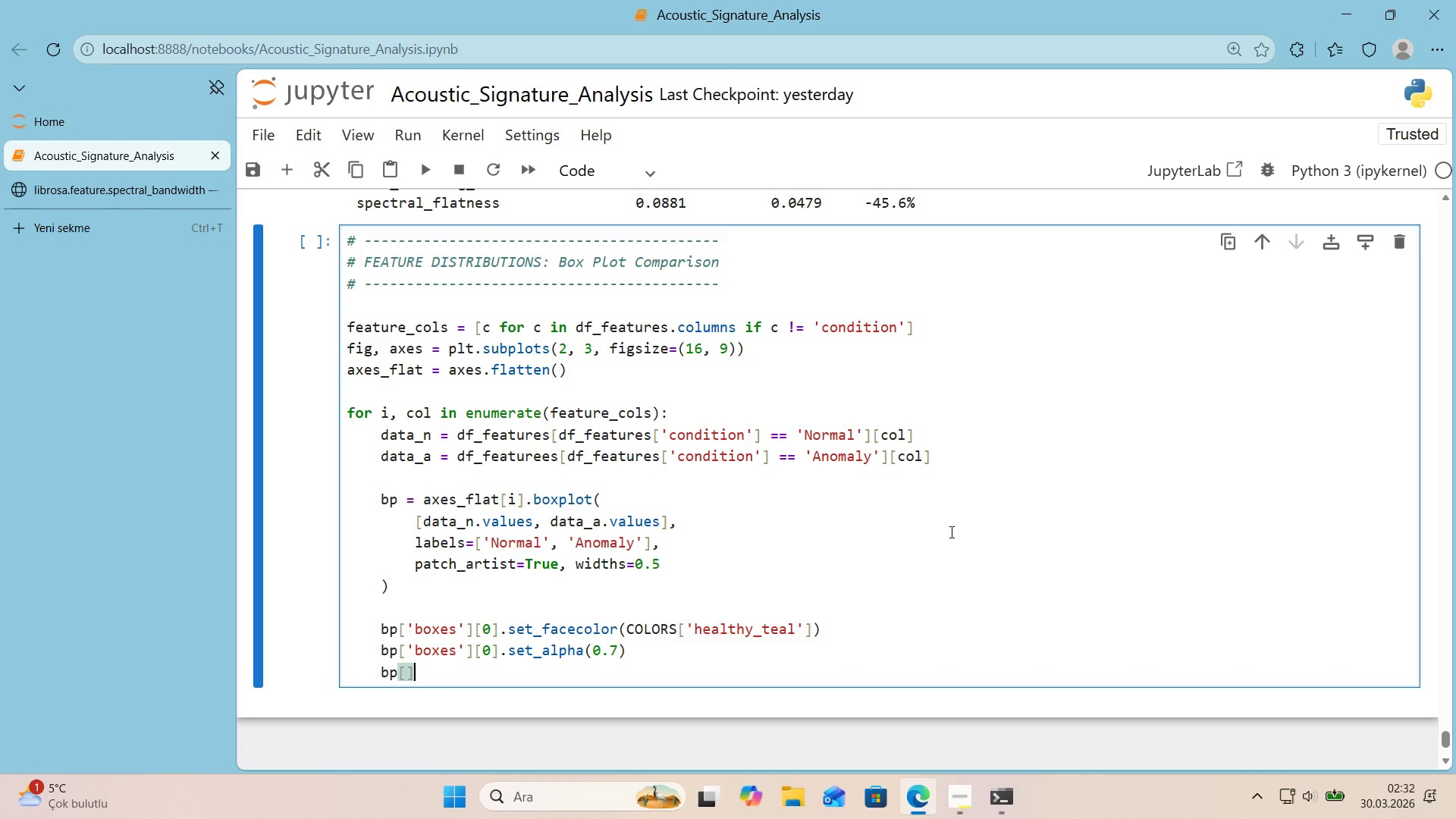 
key(ArrowLeft)
 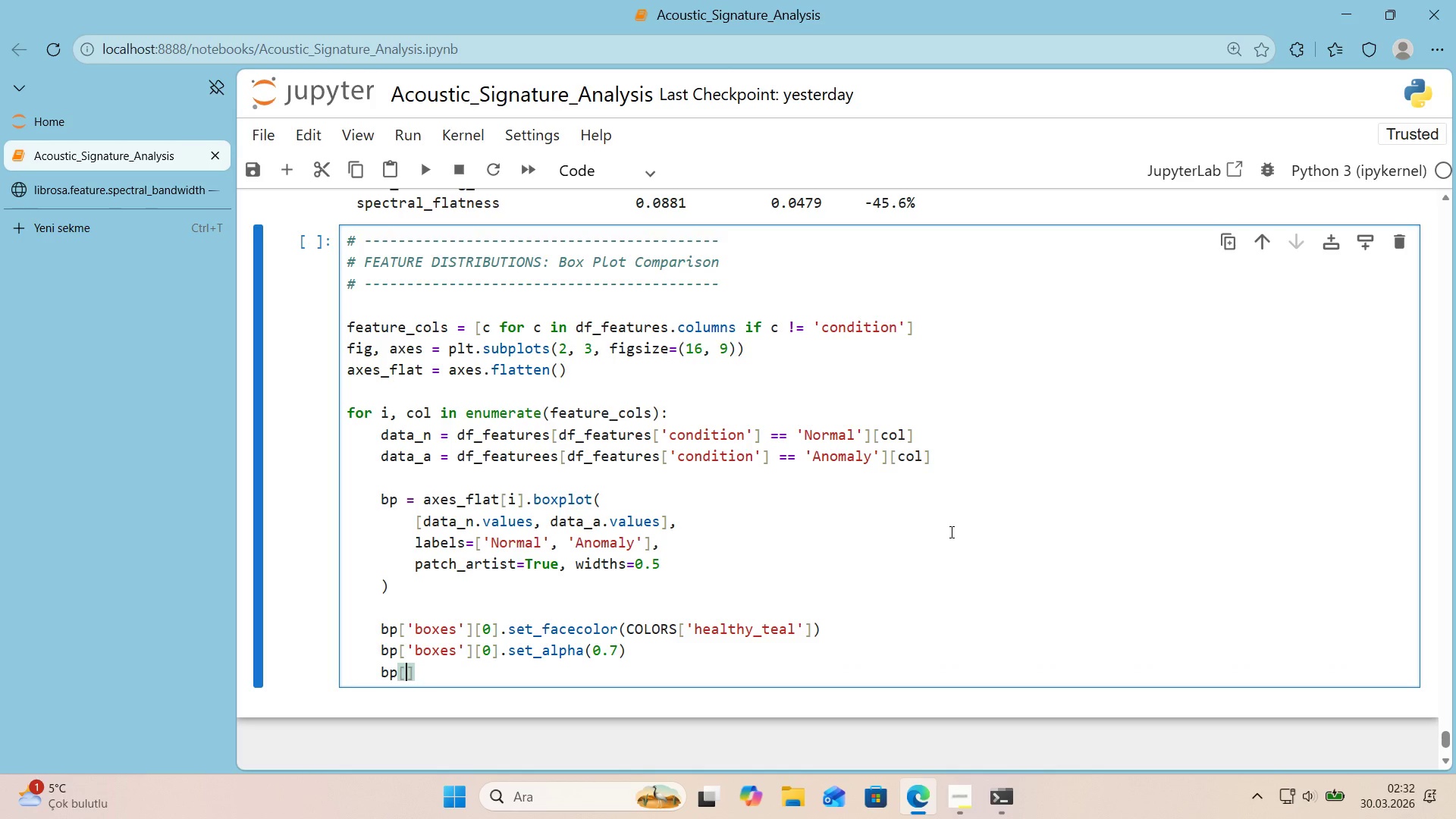 
type(@@)
 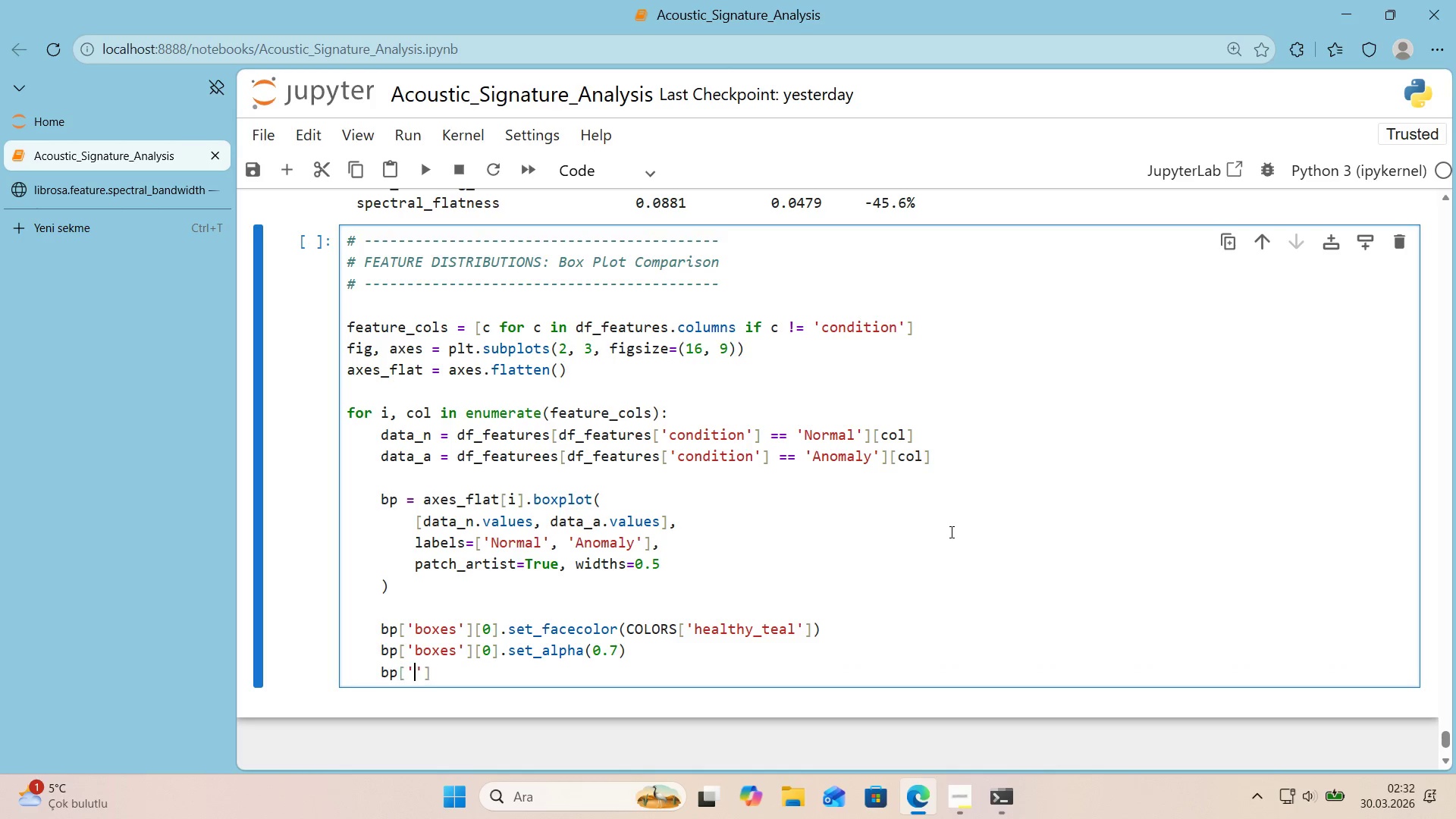 
key(ArrowLeft)
 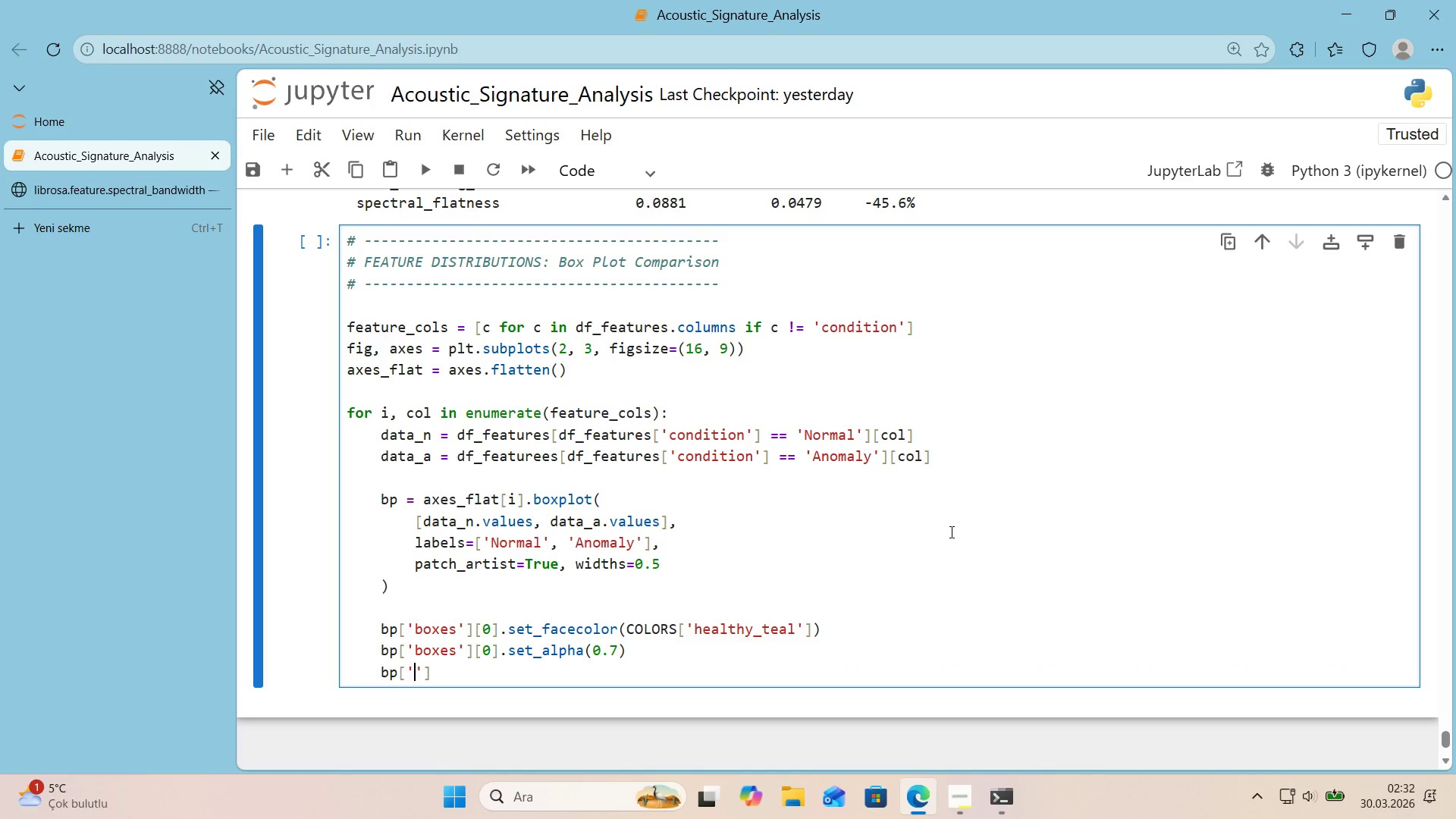 
type(boxes)
 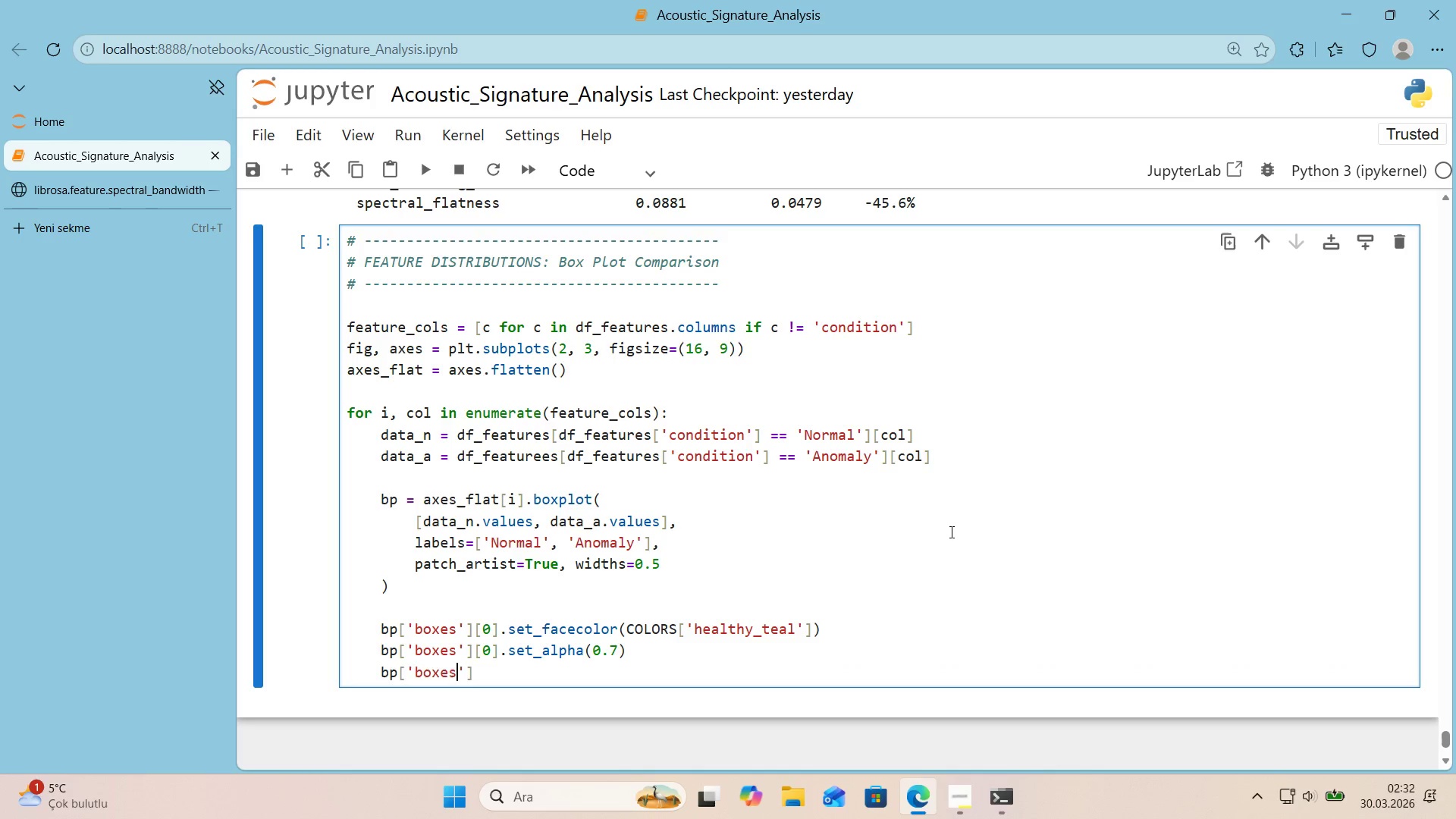 
key(ArrowRight)
 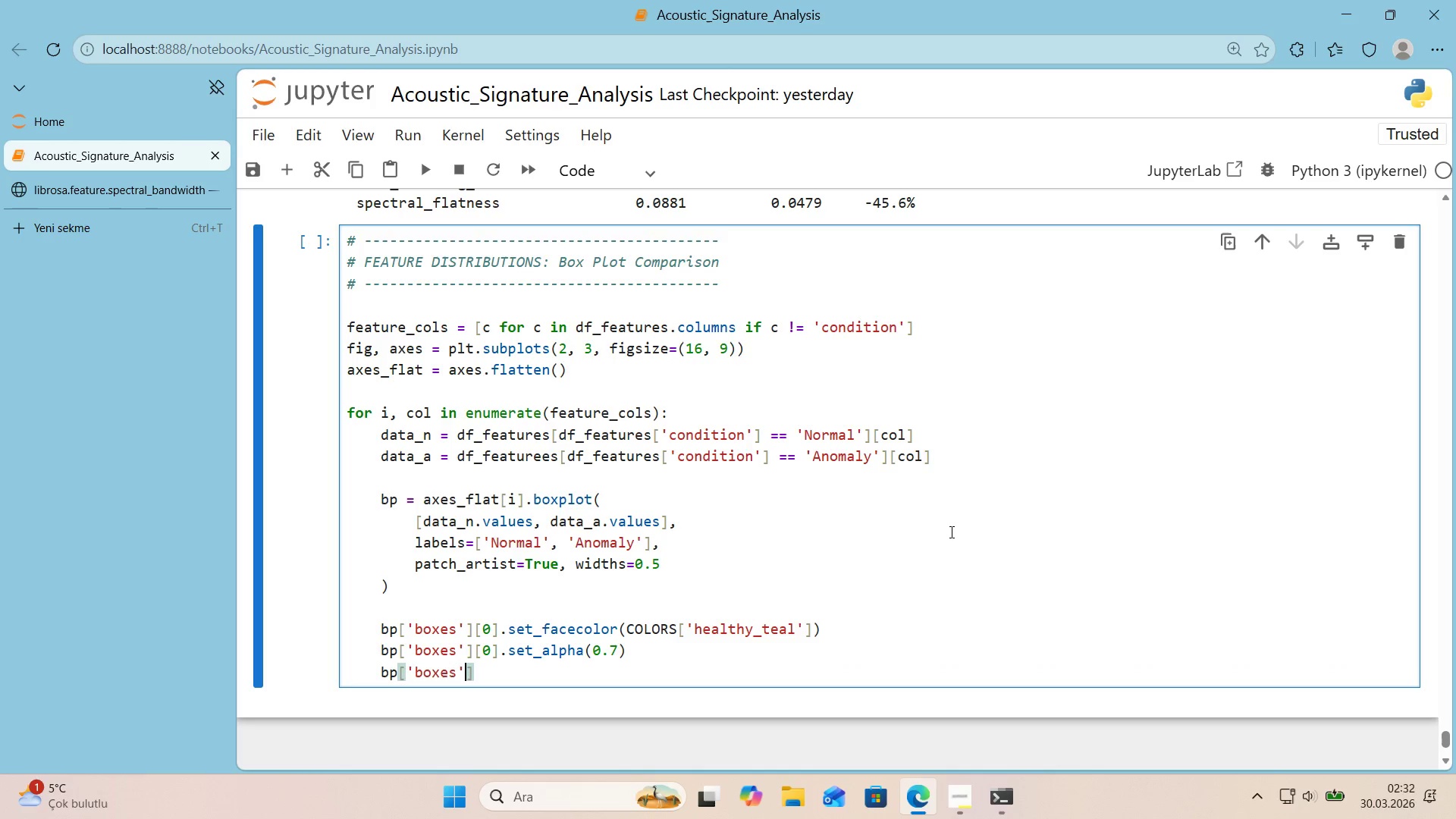 
key(ArrowRight)
 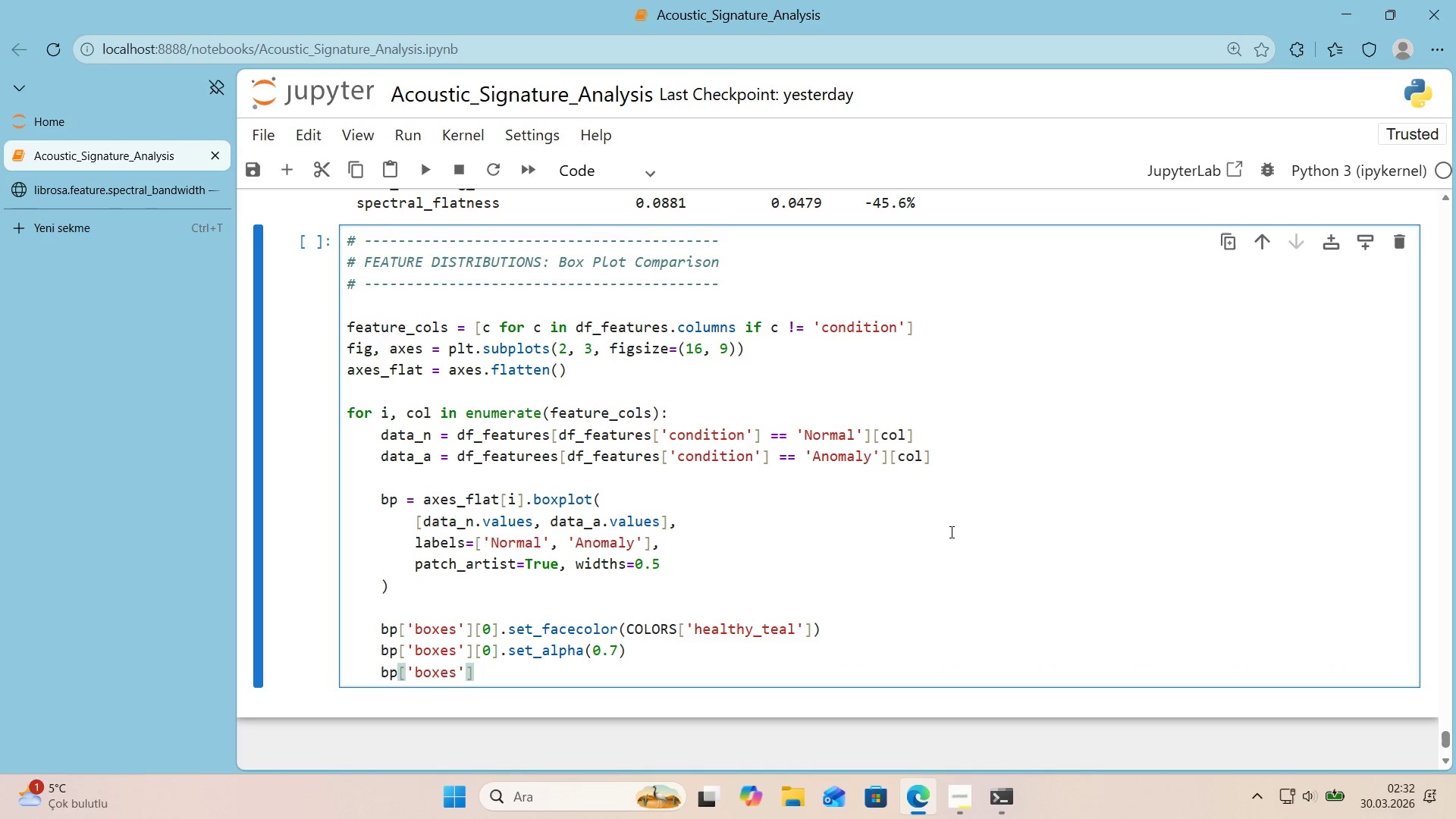 
key(Alt+Control+8)
 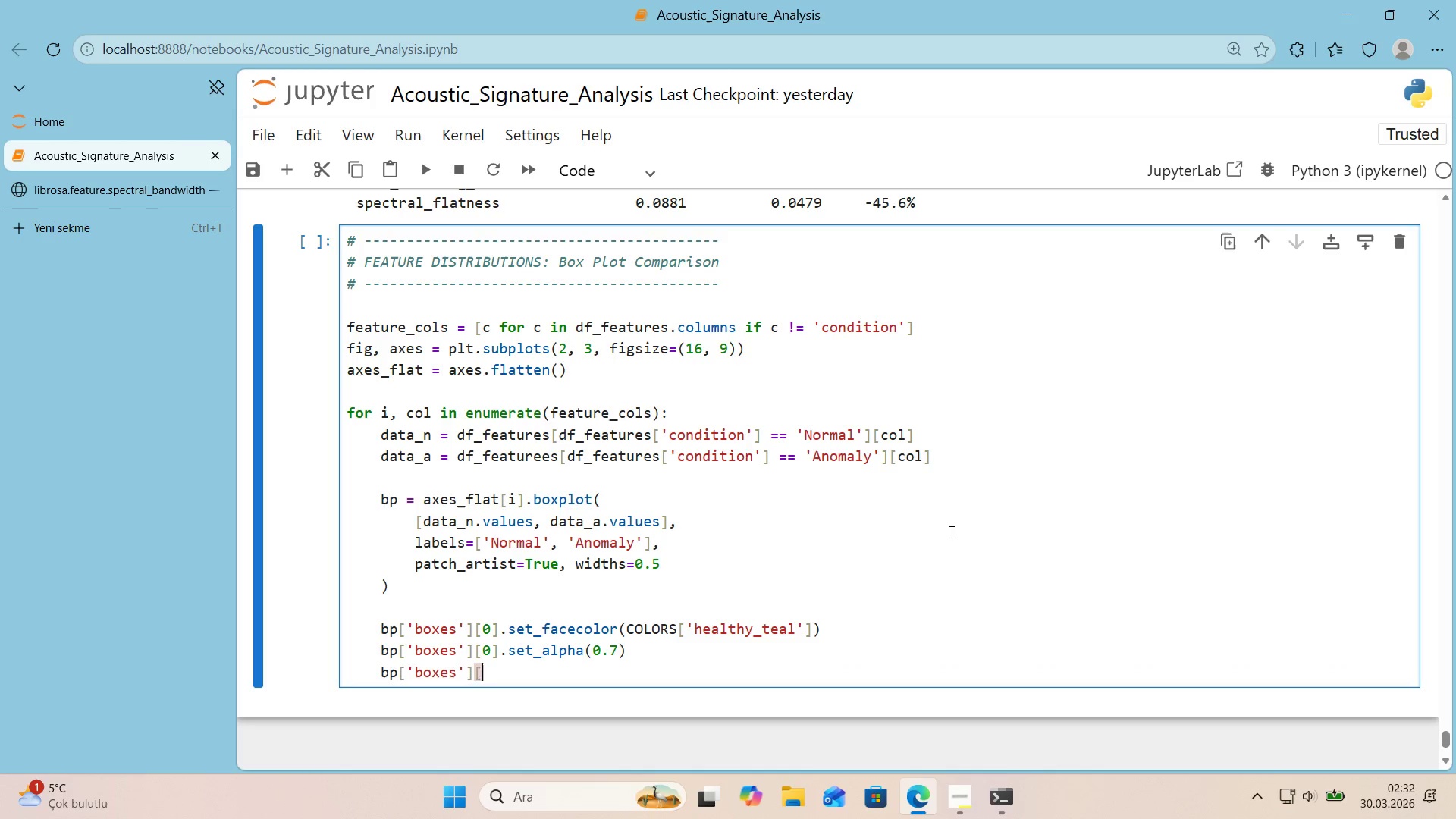 
key(Alt+Control+9)
 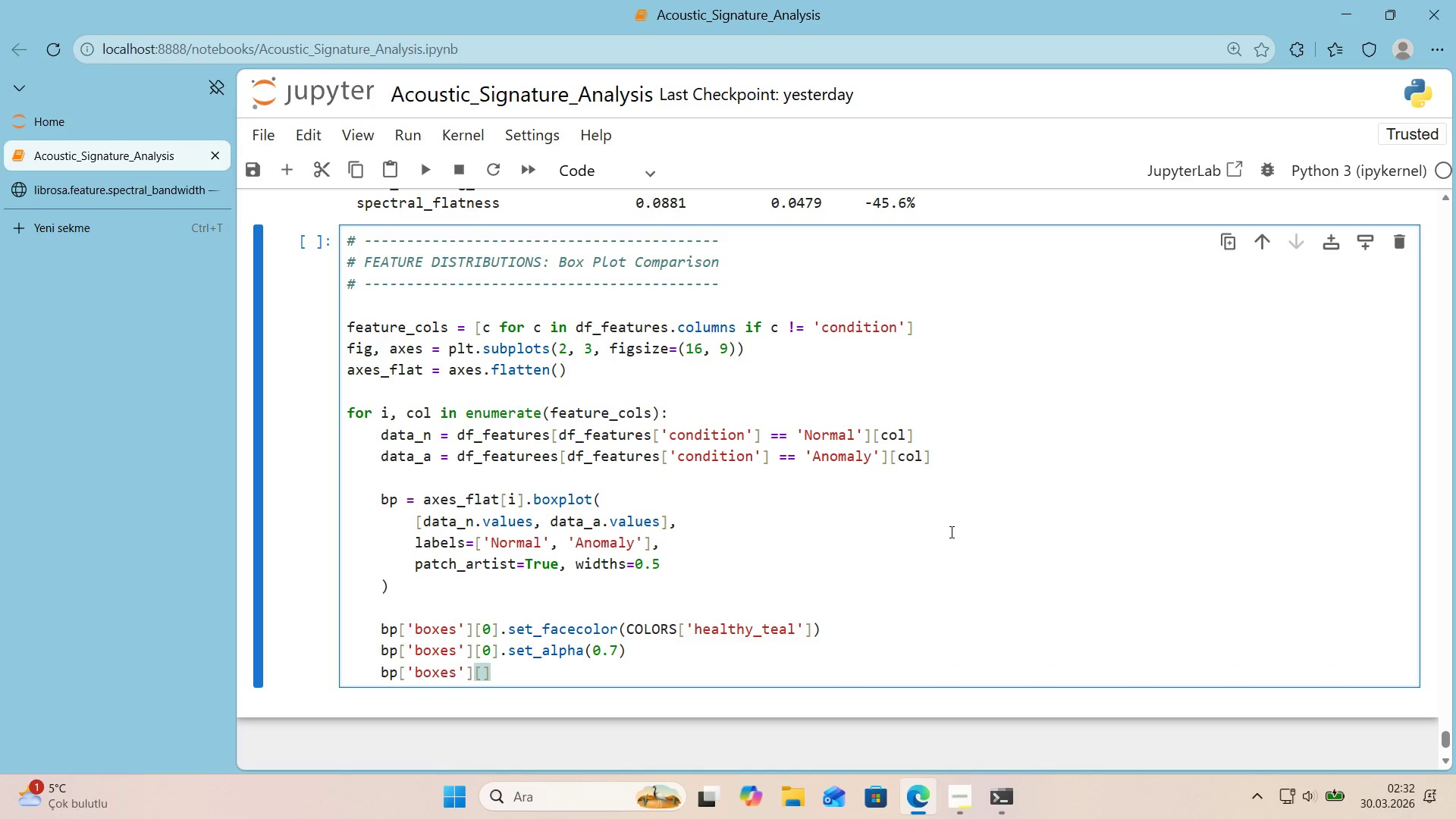 
key(ArrowLeft)
 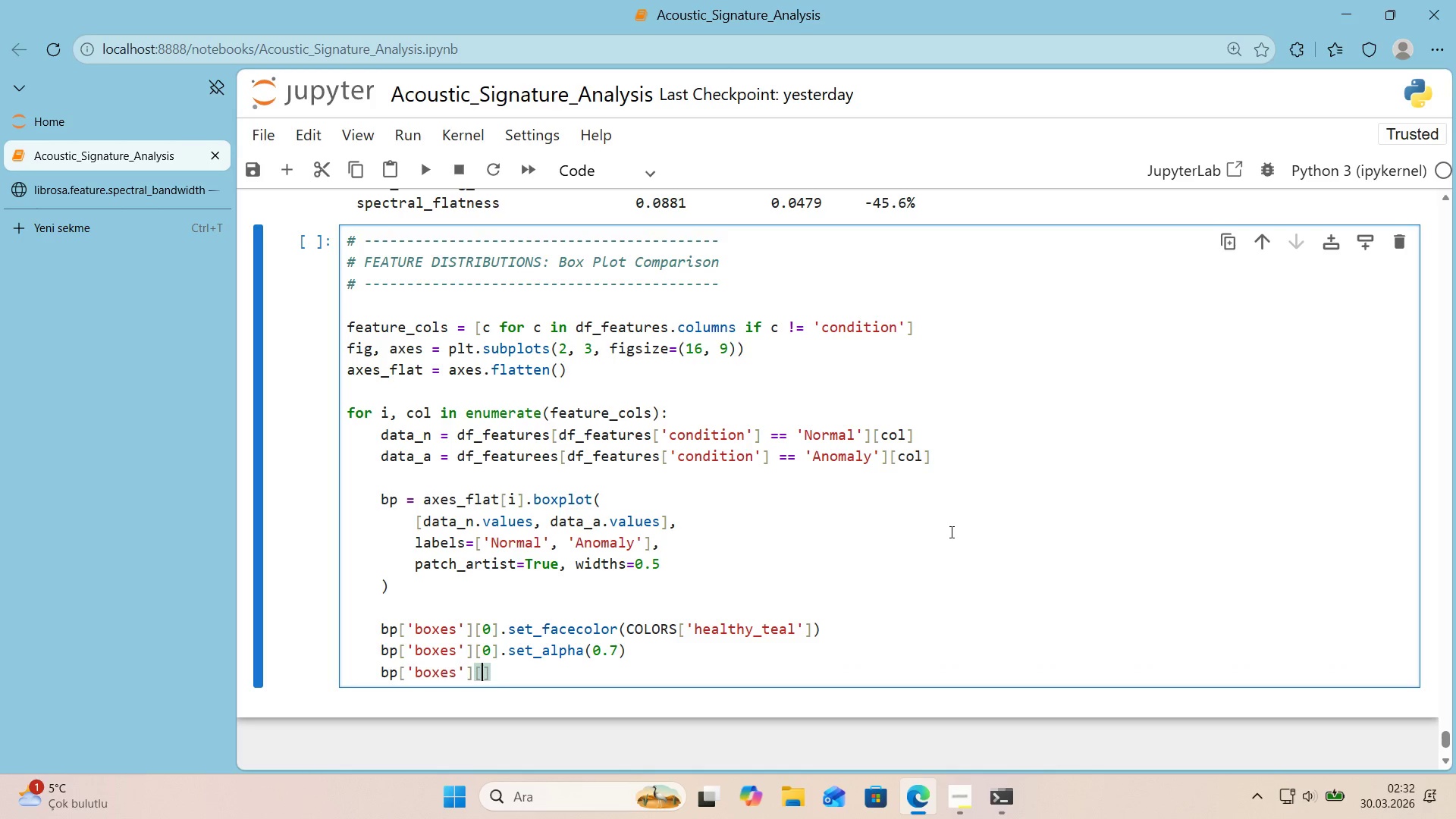 
key(1)
 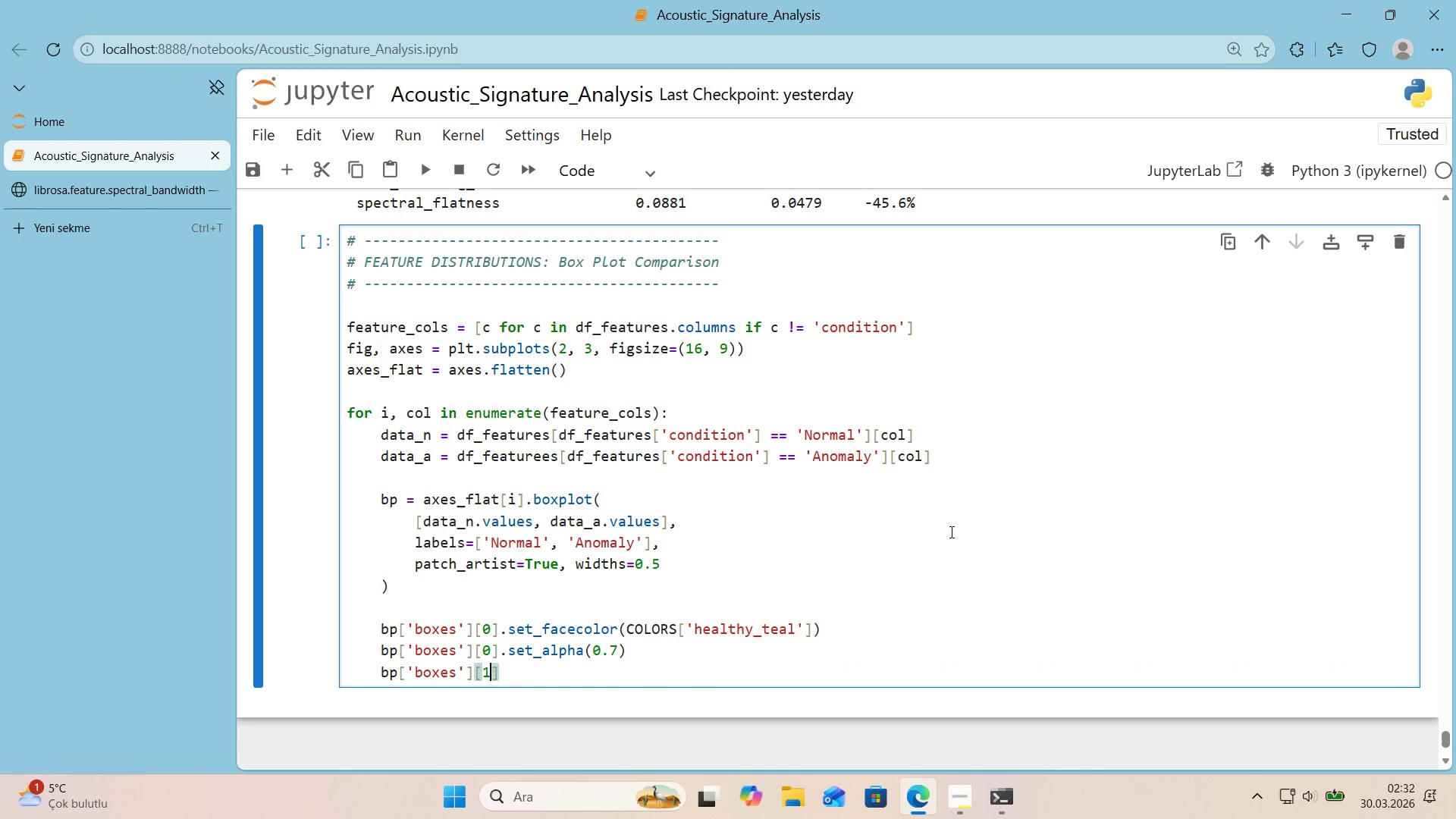 
key(ArrowRight)
 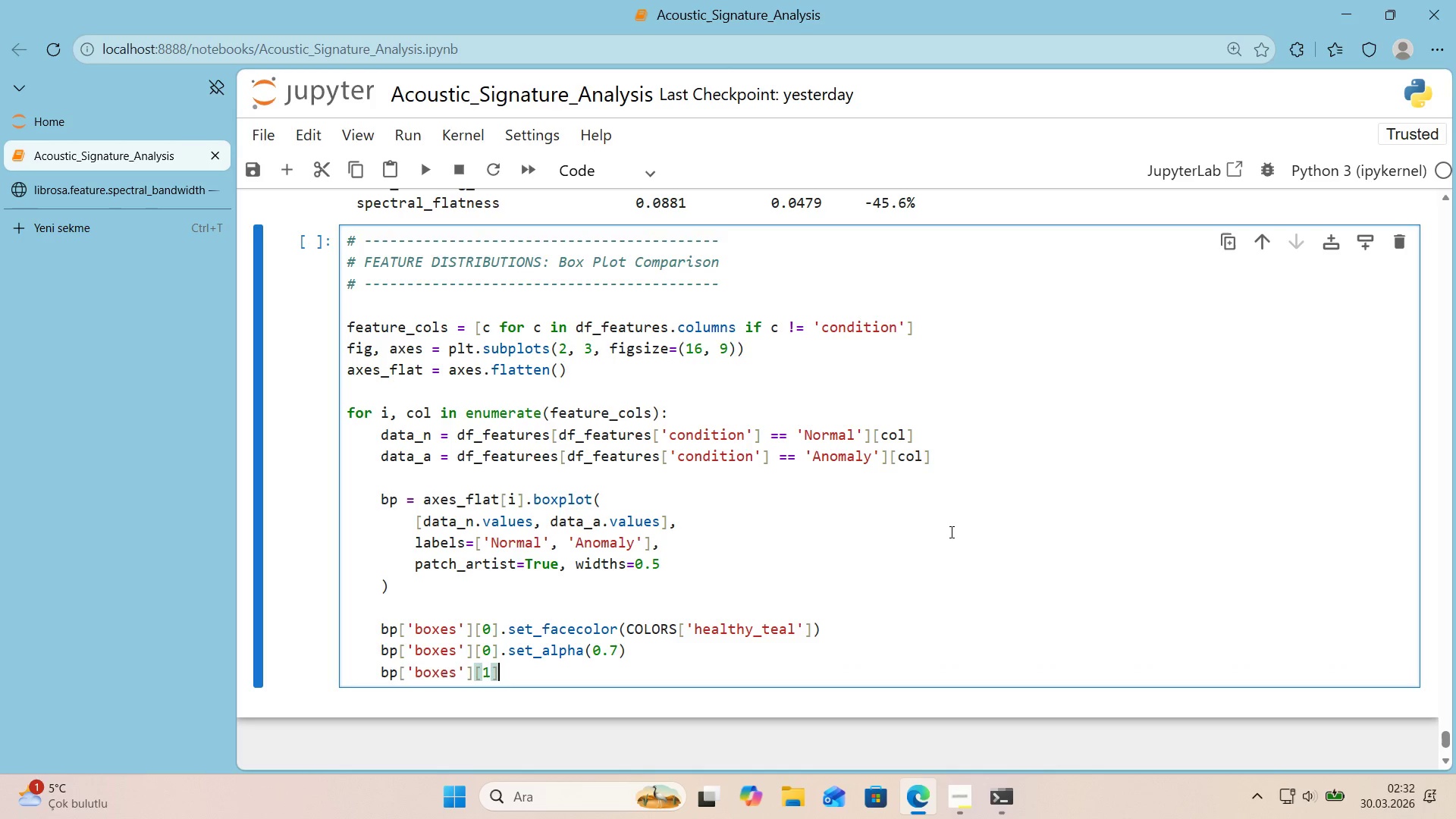 
type(s)
key(Backspace)
type(.set_facecolor*()
 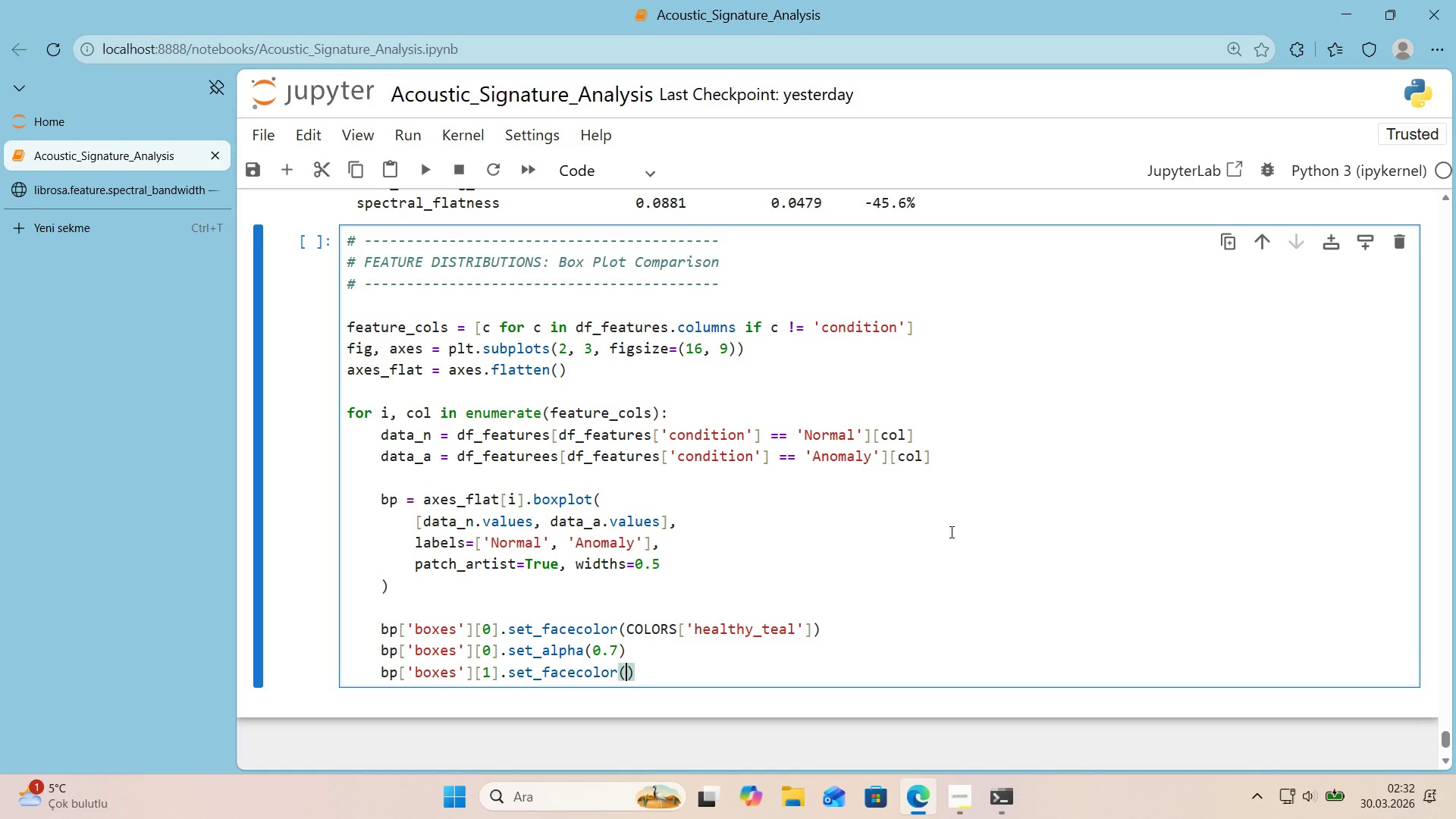 
 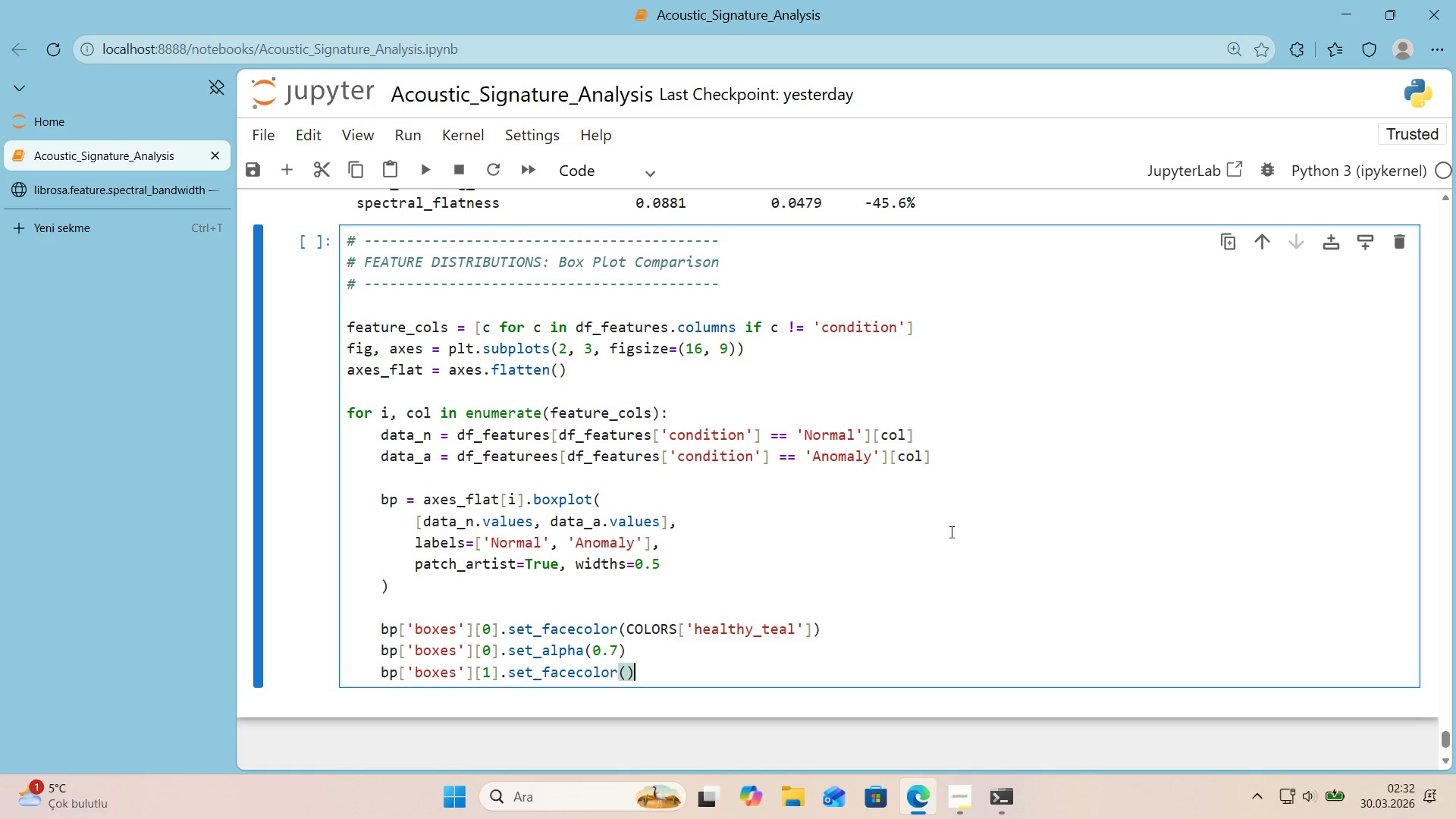 
key(ArrowLeft)
 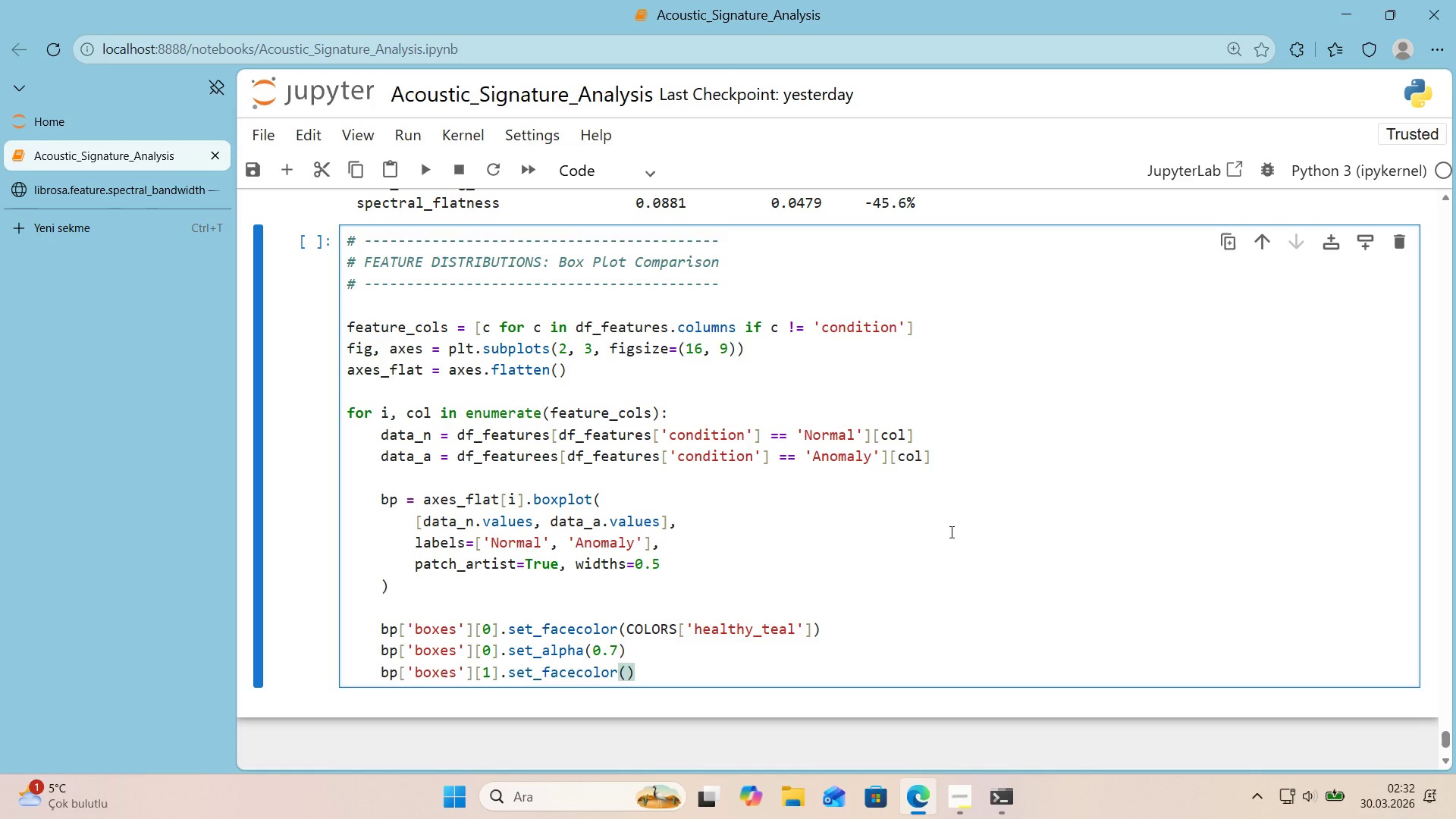 
type(COLORS)
 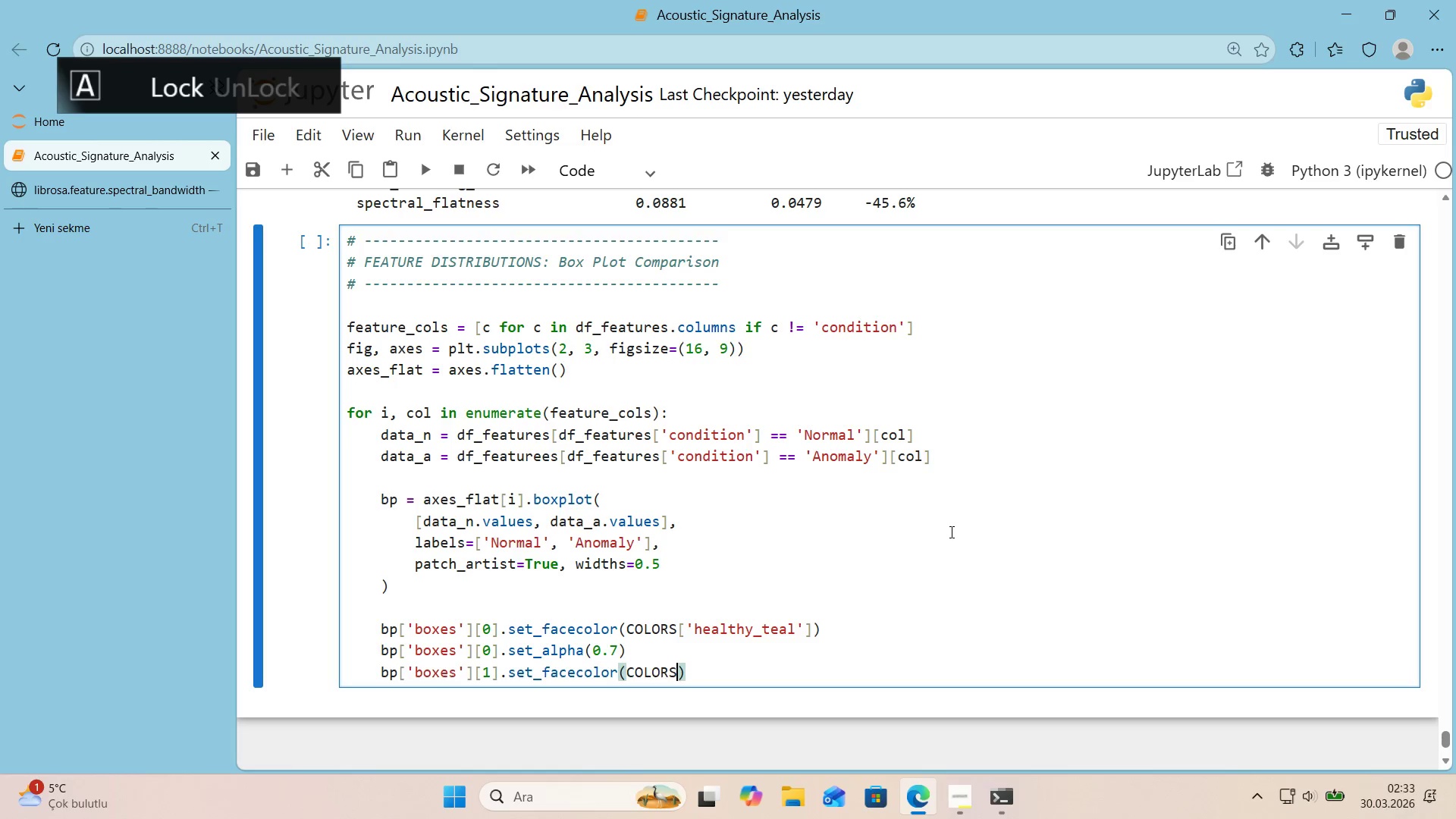 
key(Alt+Control+8)
 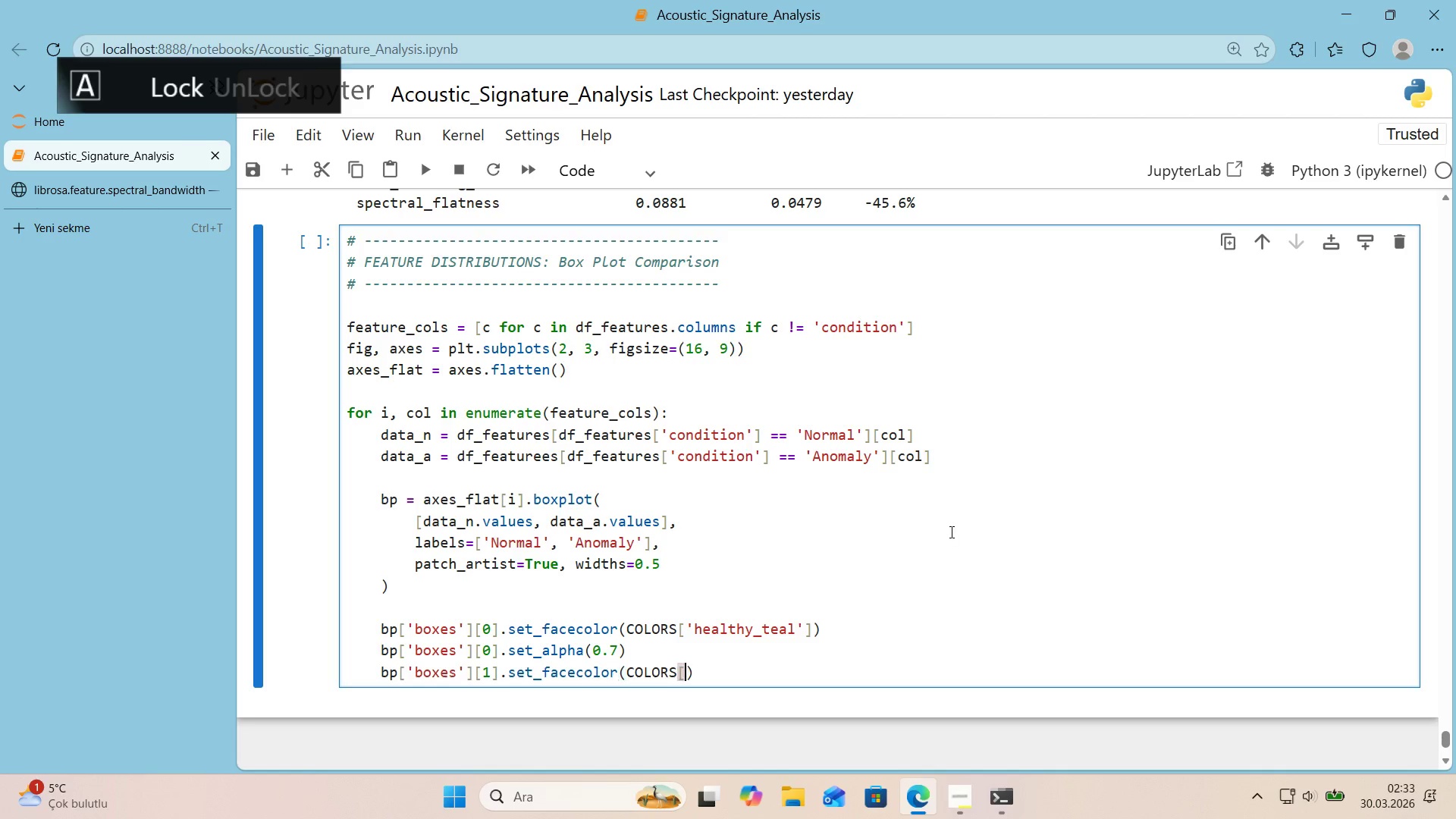 
key(Alt+Control+9)
 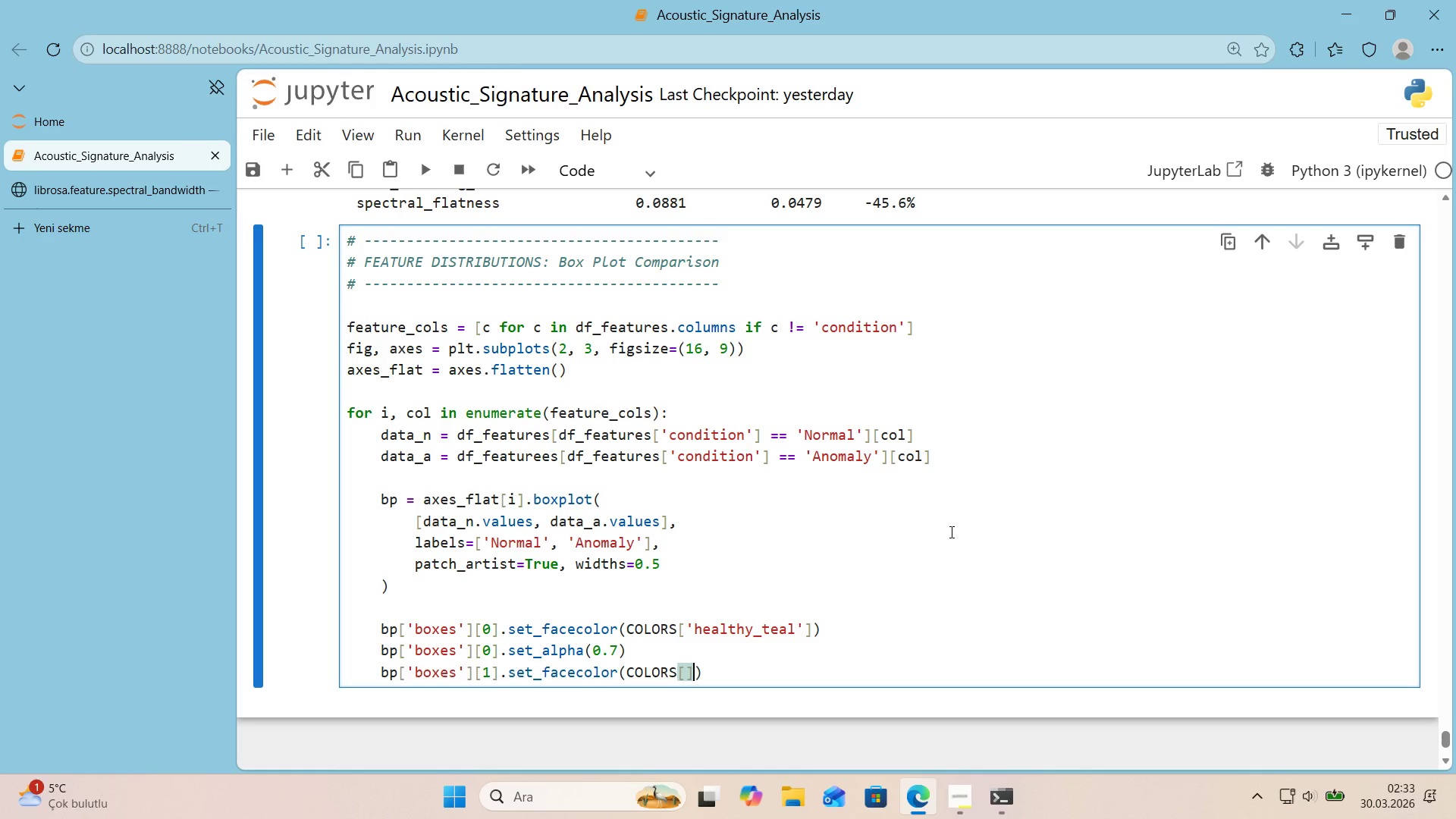 
key(ArrowLeft)
 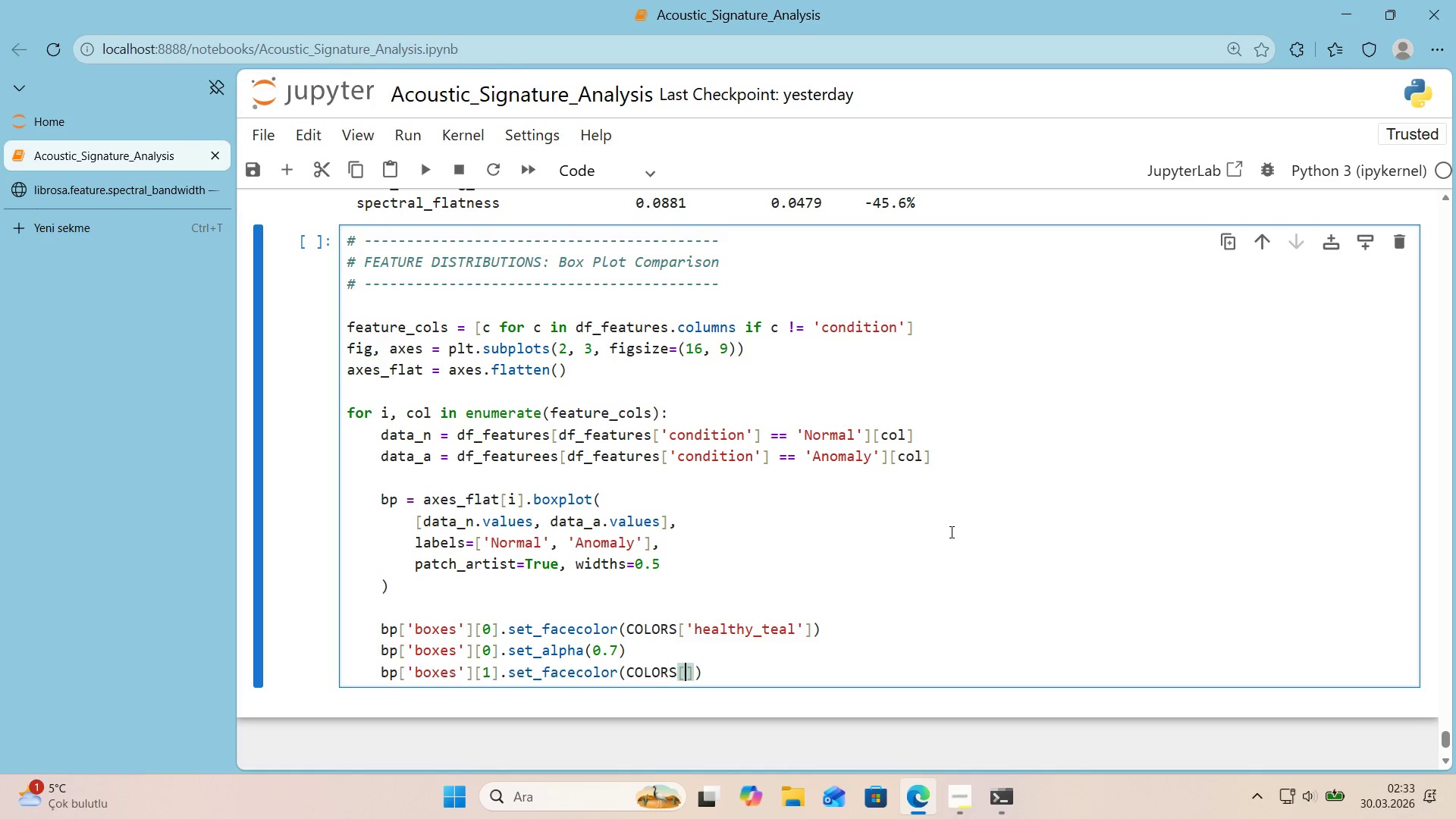 
type(@@)
 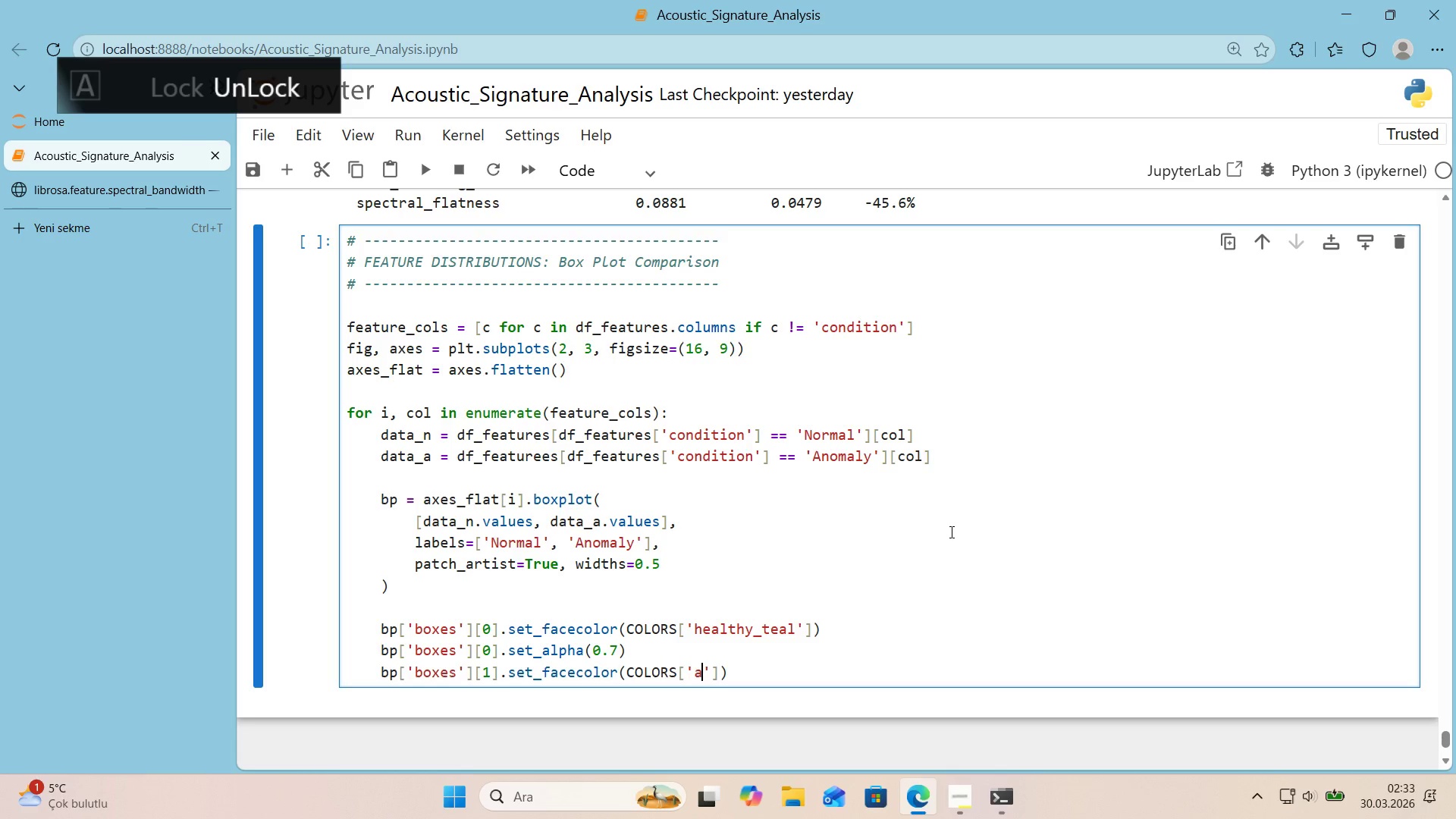 
 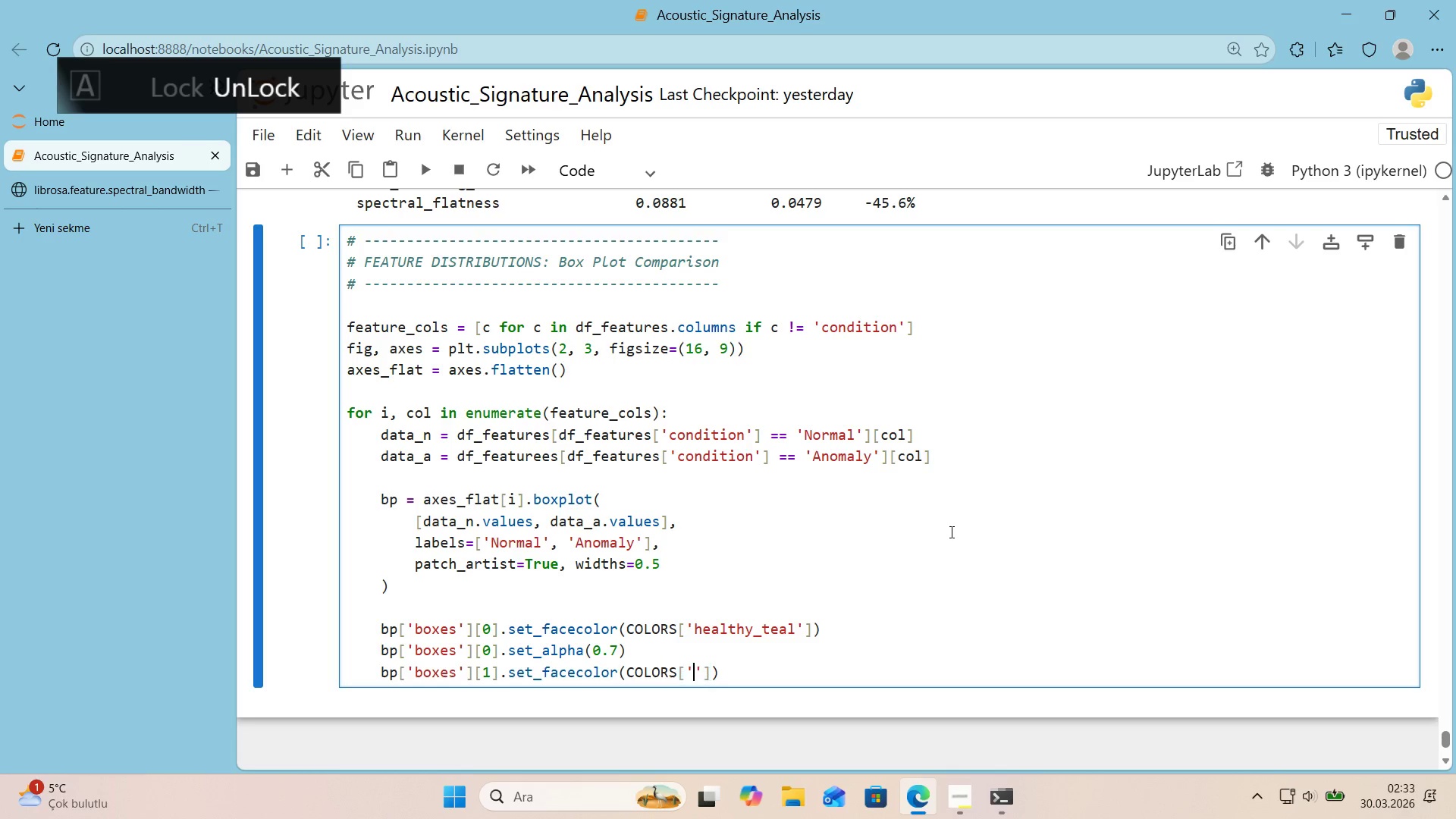 
key(ArrowLeft)
 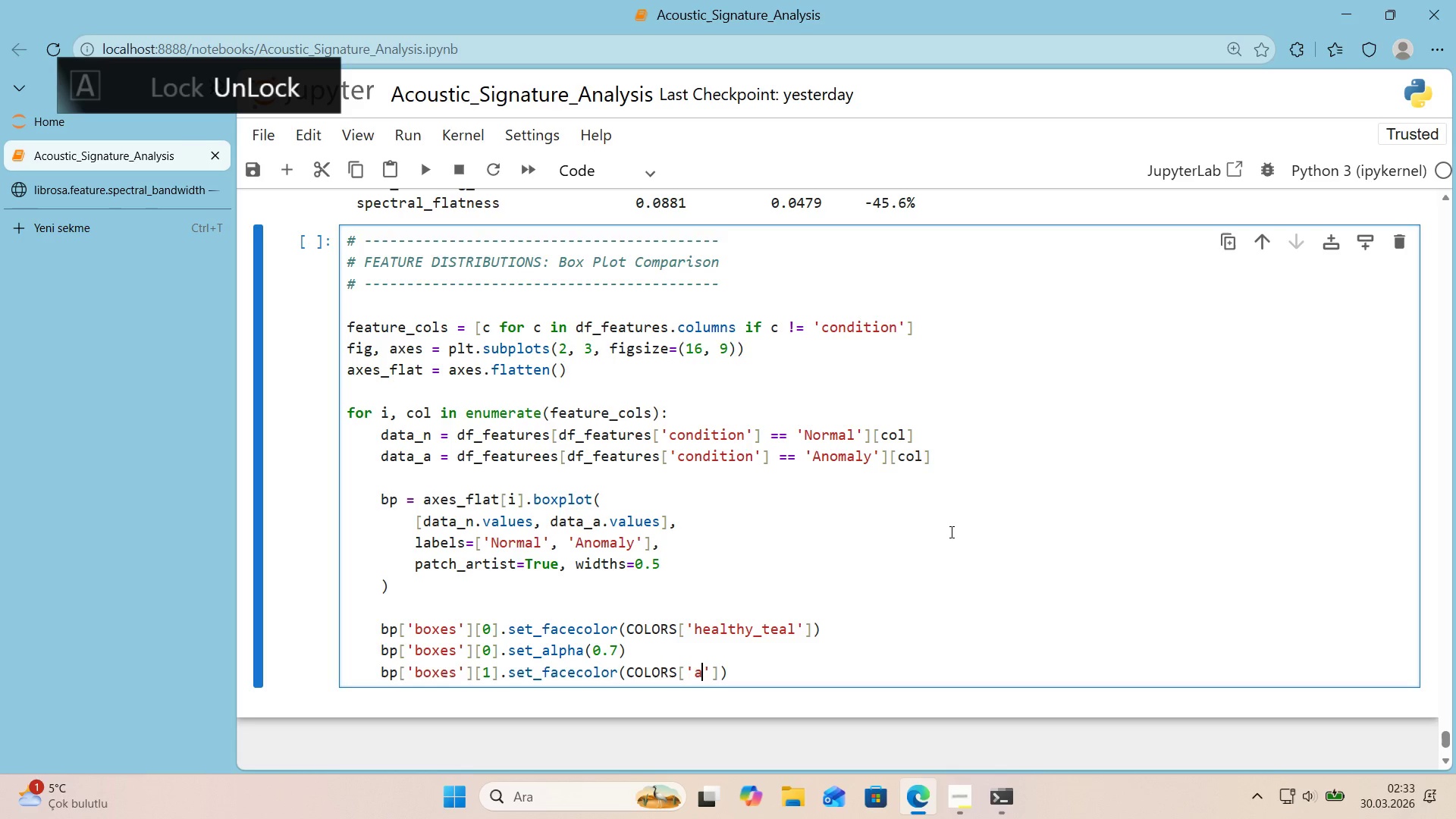 
type(arn')
key(Backspace)
key(Backspace)
key(Backspace)
key(Backspace)
type(a)
key(Backspace)
type(warn'ng_aber)
key(Backspace)
key(Backspace)
key(Backspace)
type(mber)
 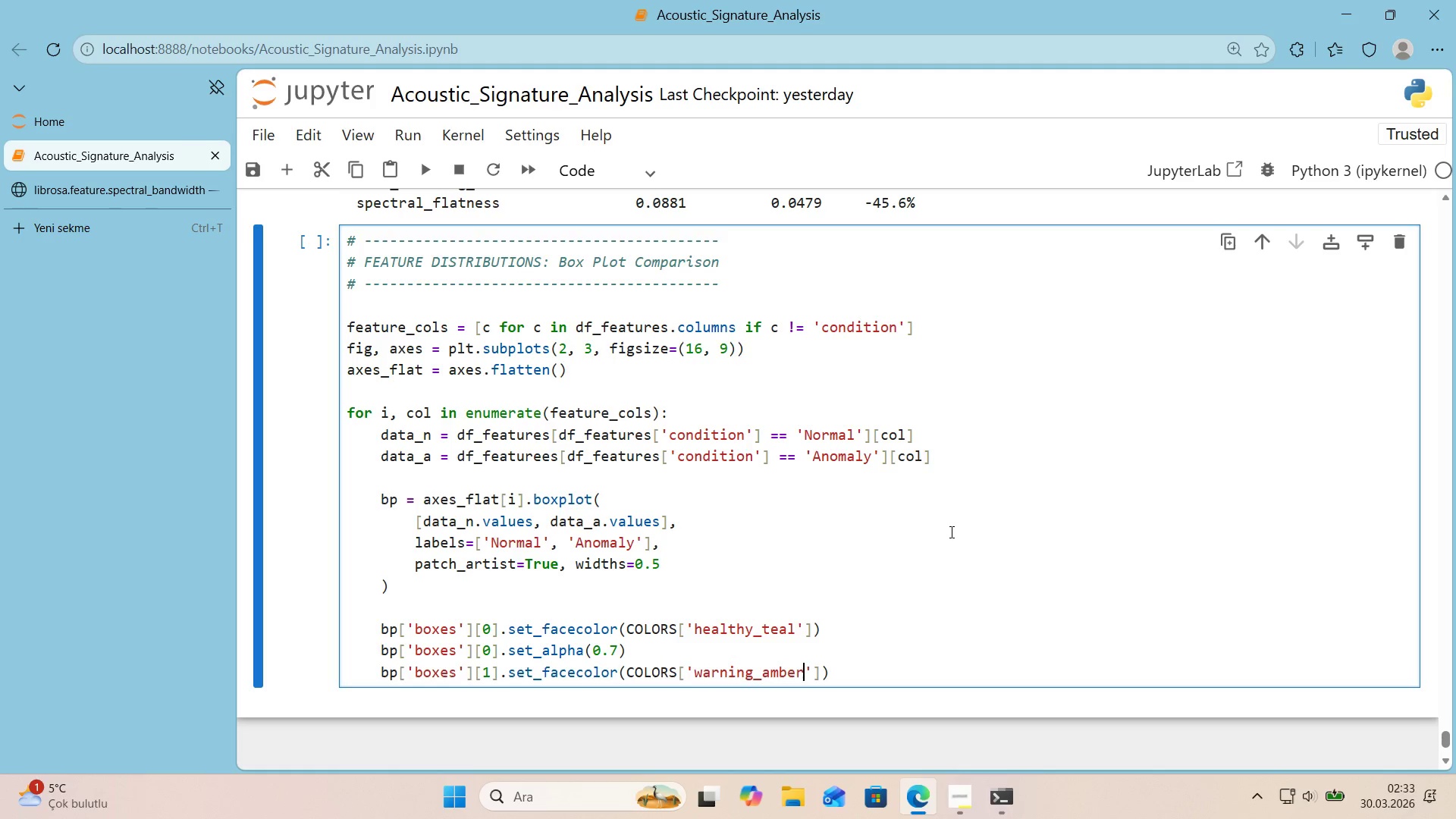 
key(ArrowRight)
 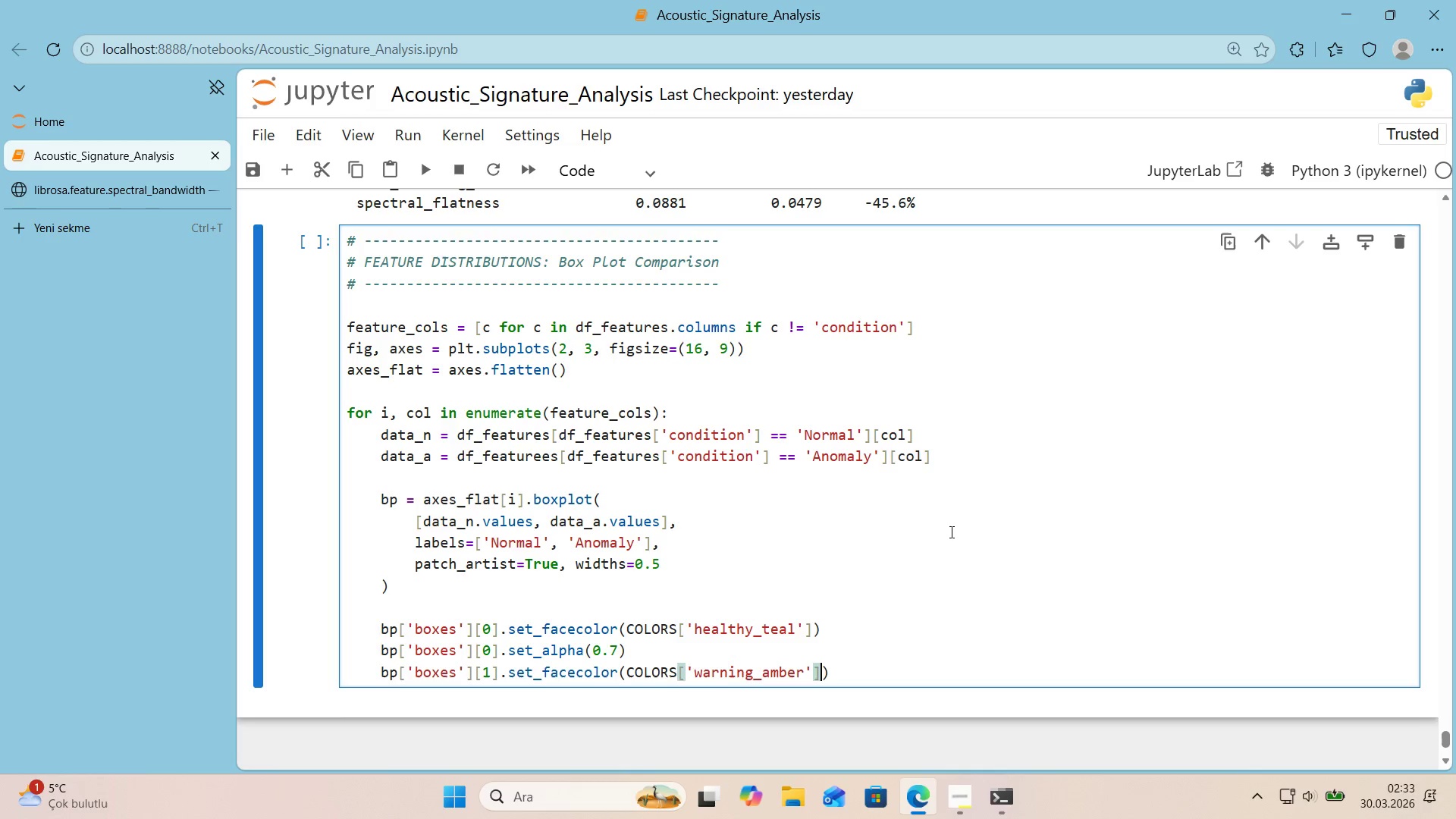 
key(ArrowRight)
 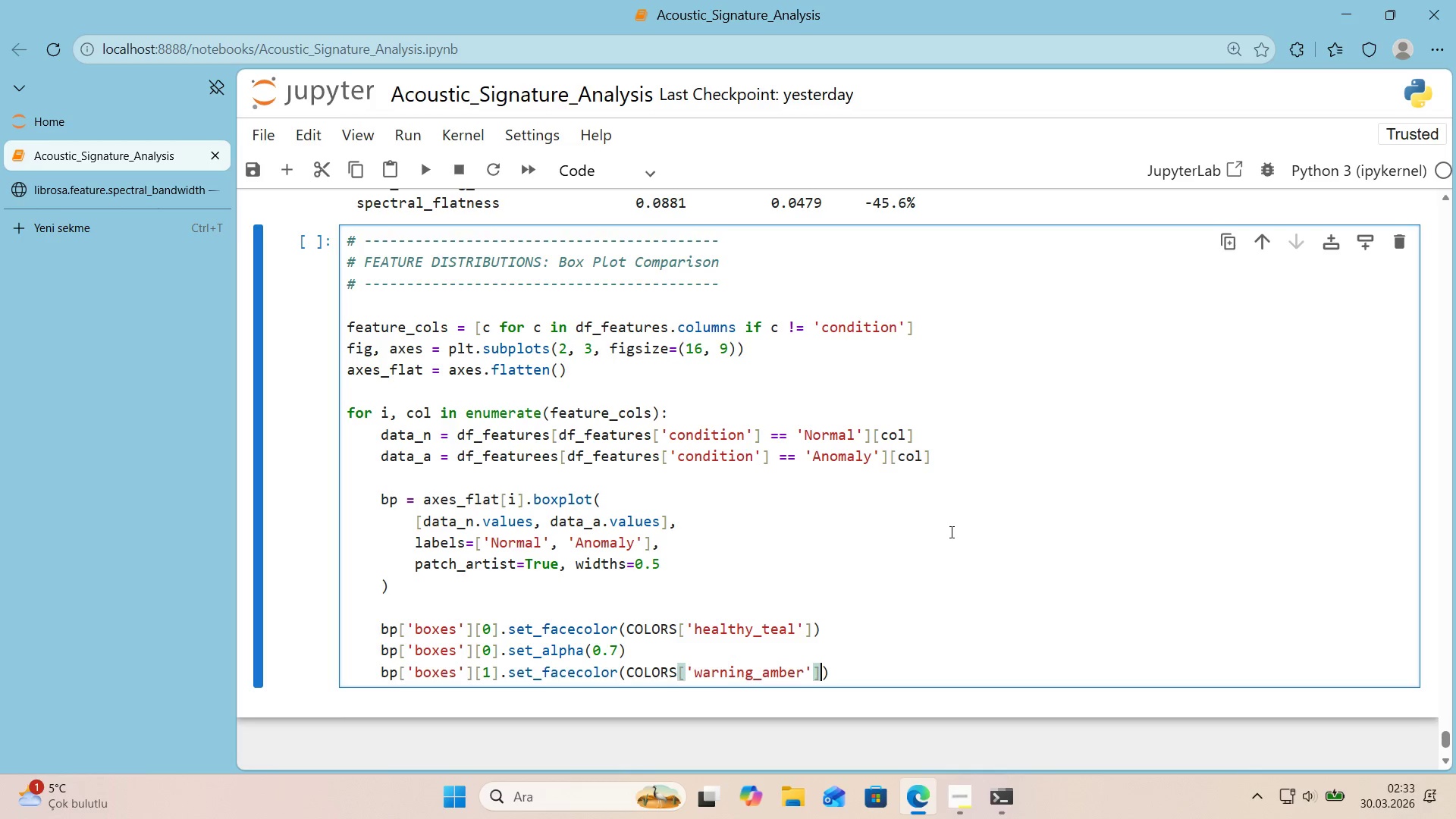 
key(ArrowRight)
 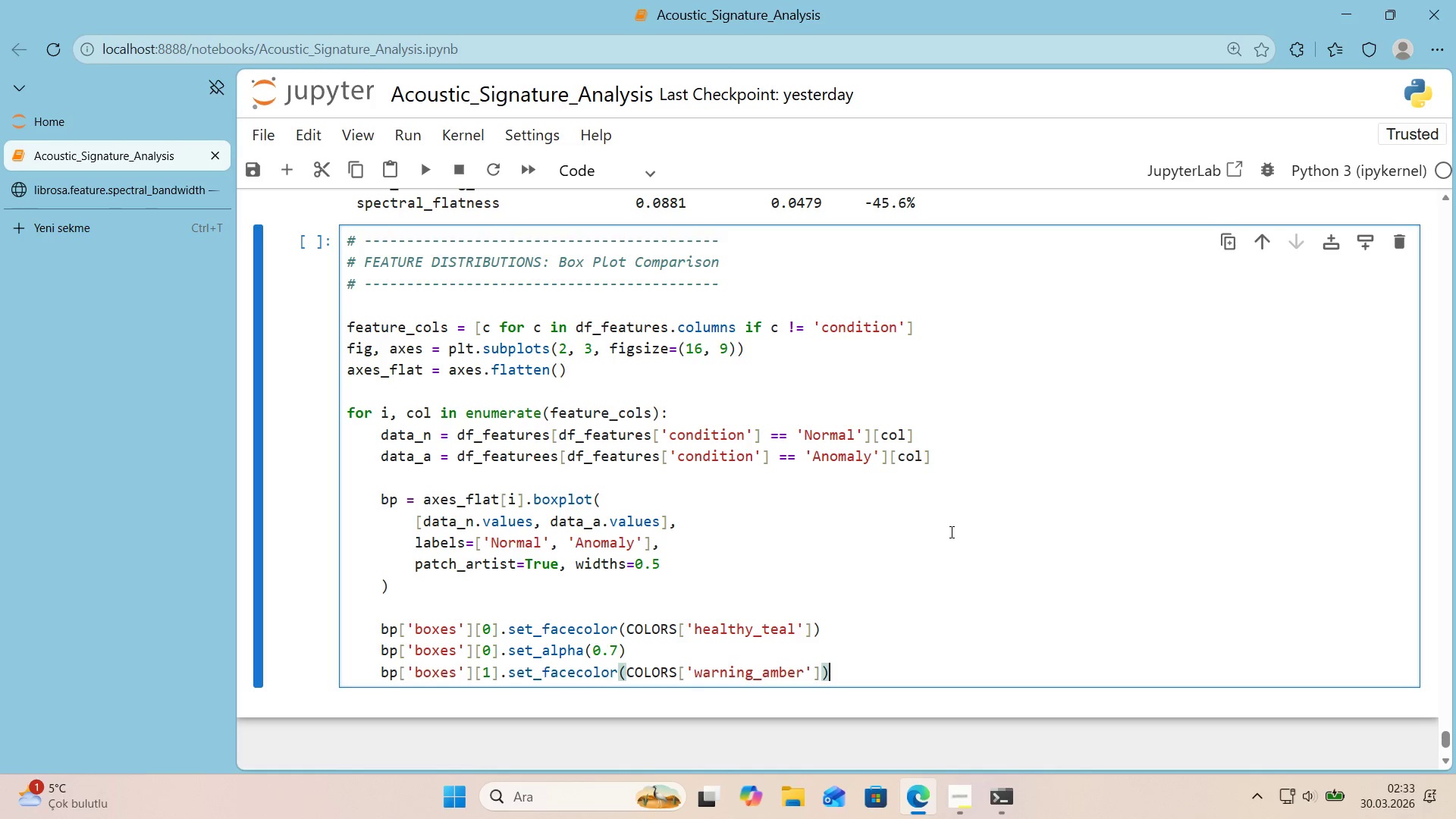 
key(Enter)
 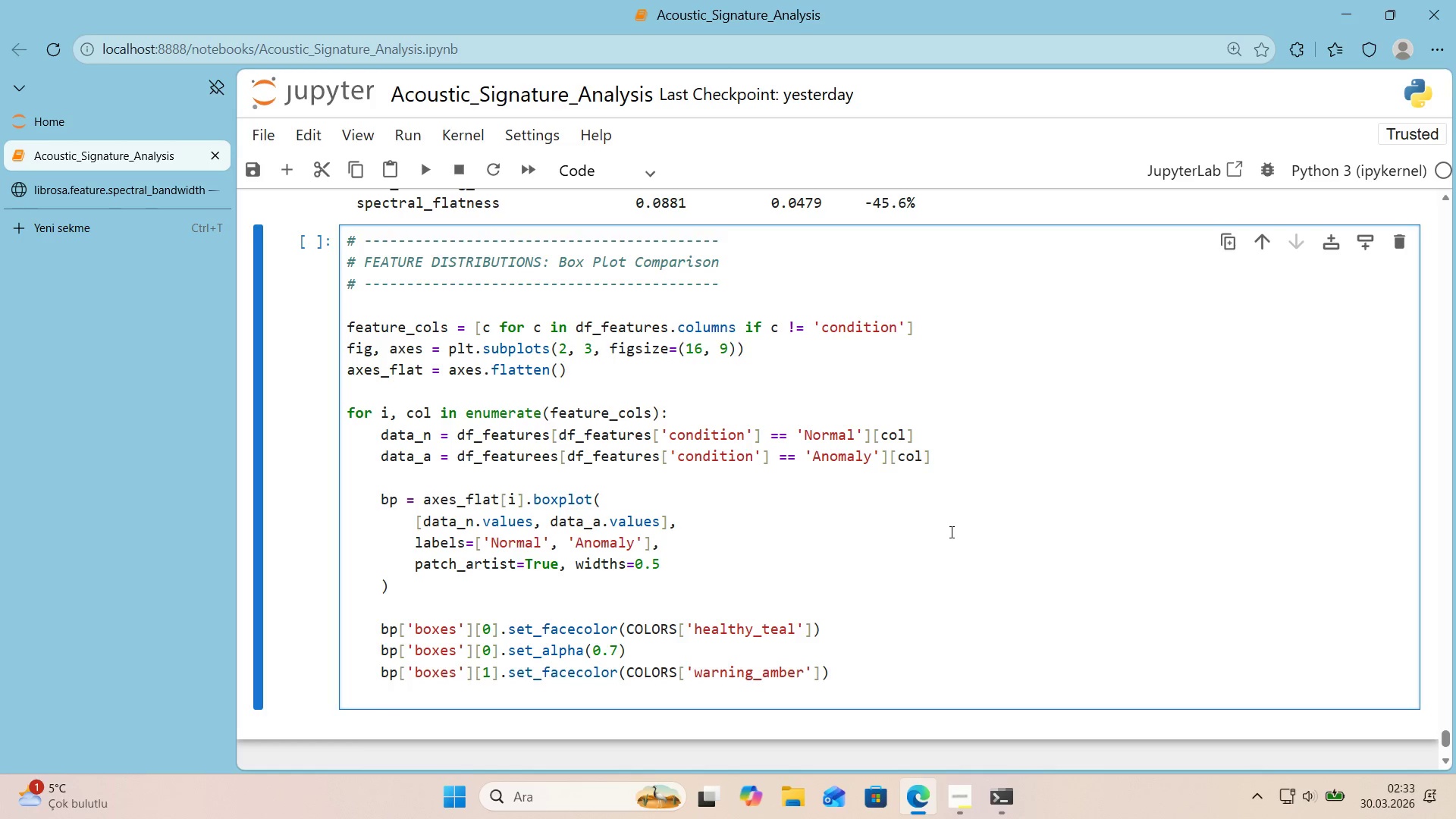 
type(bp)
 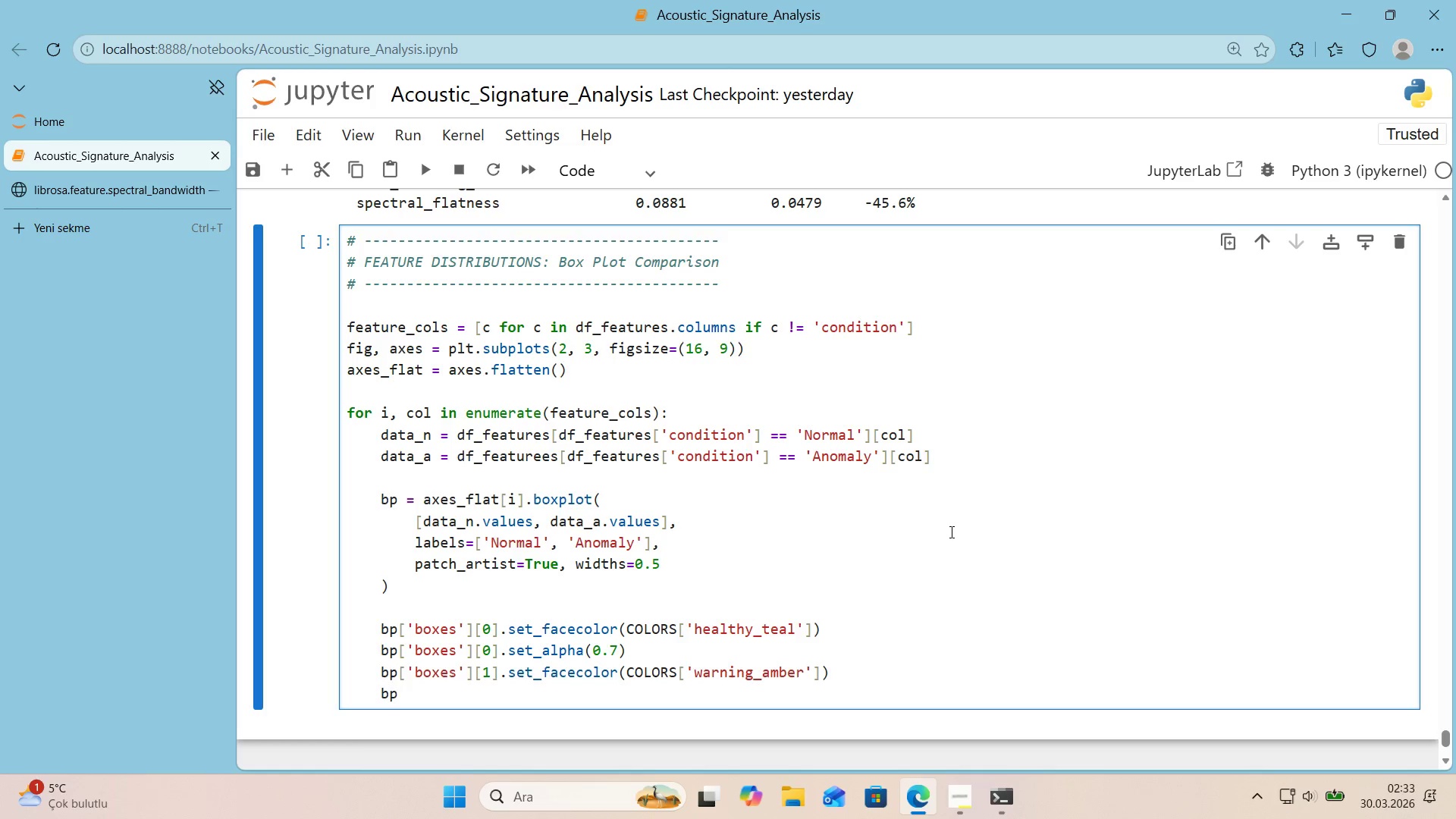 
key(Alt+Control+8)
 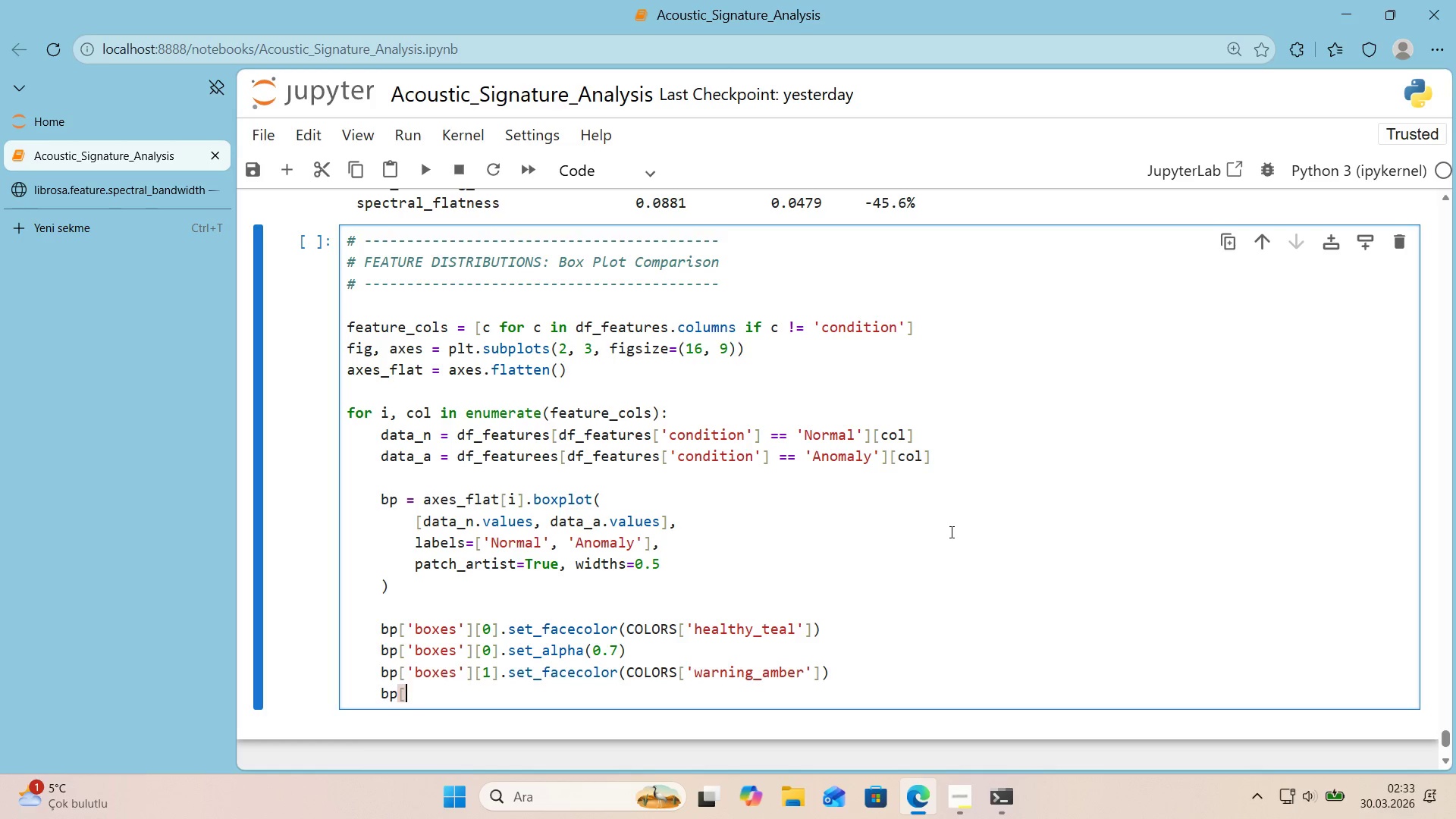 
key(Alt+Control+9)
 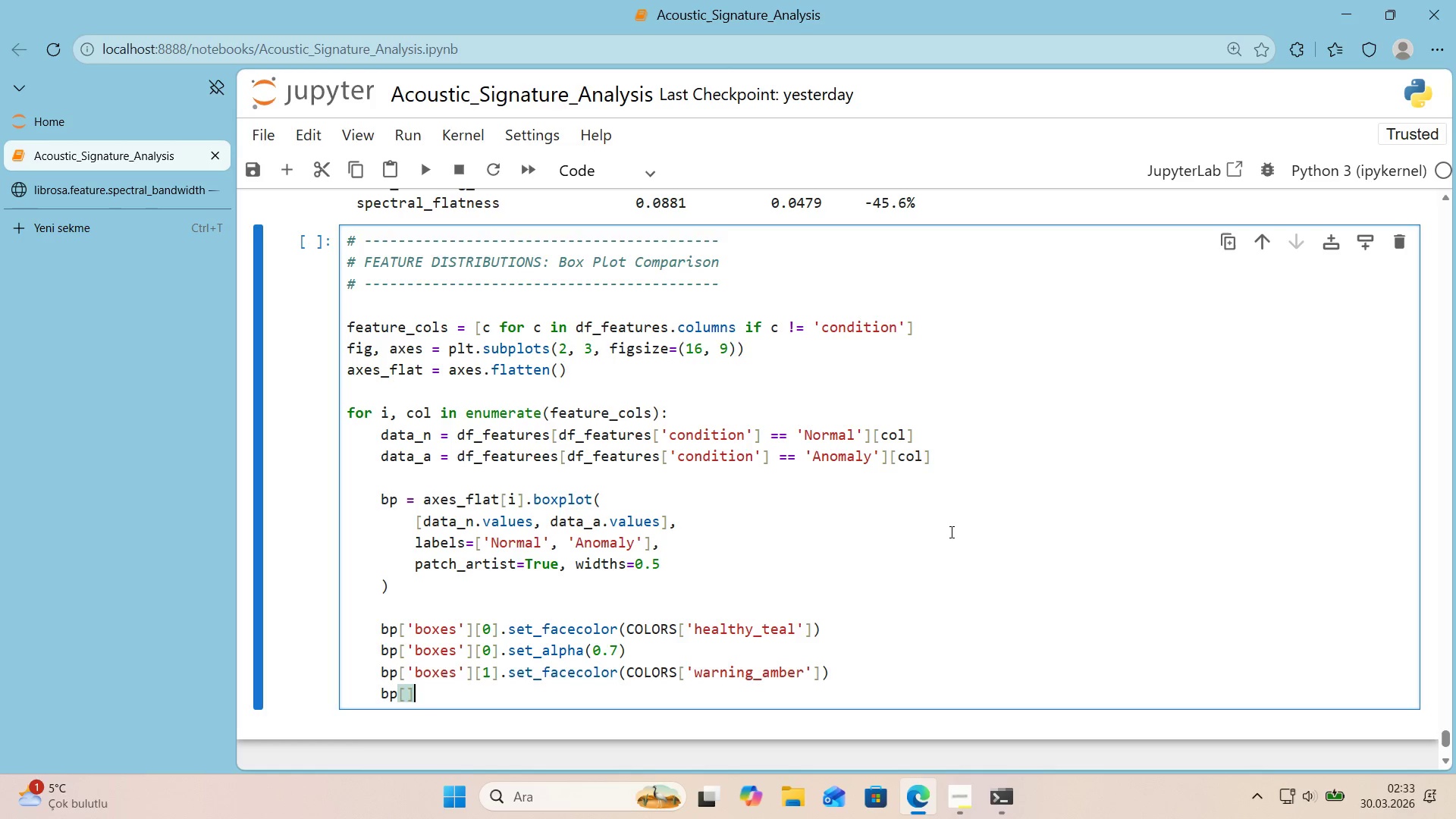 
key(ArrowLeft)
 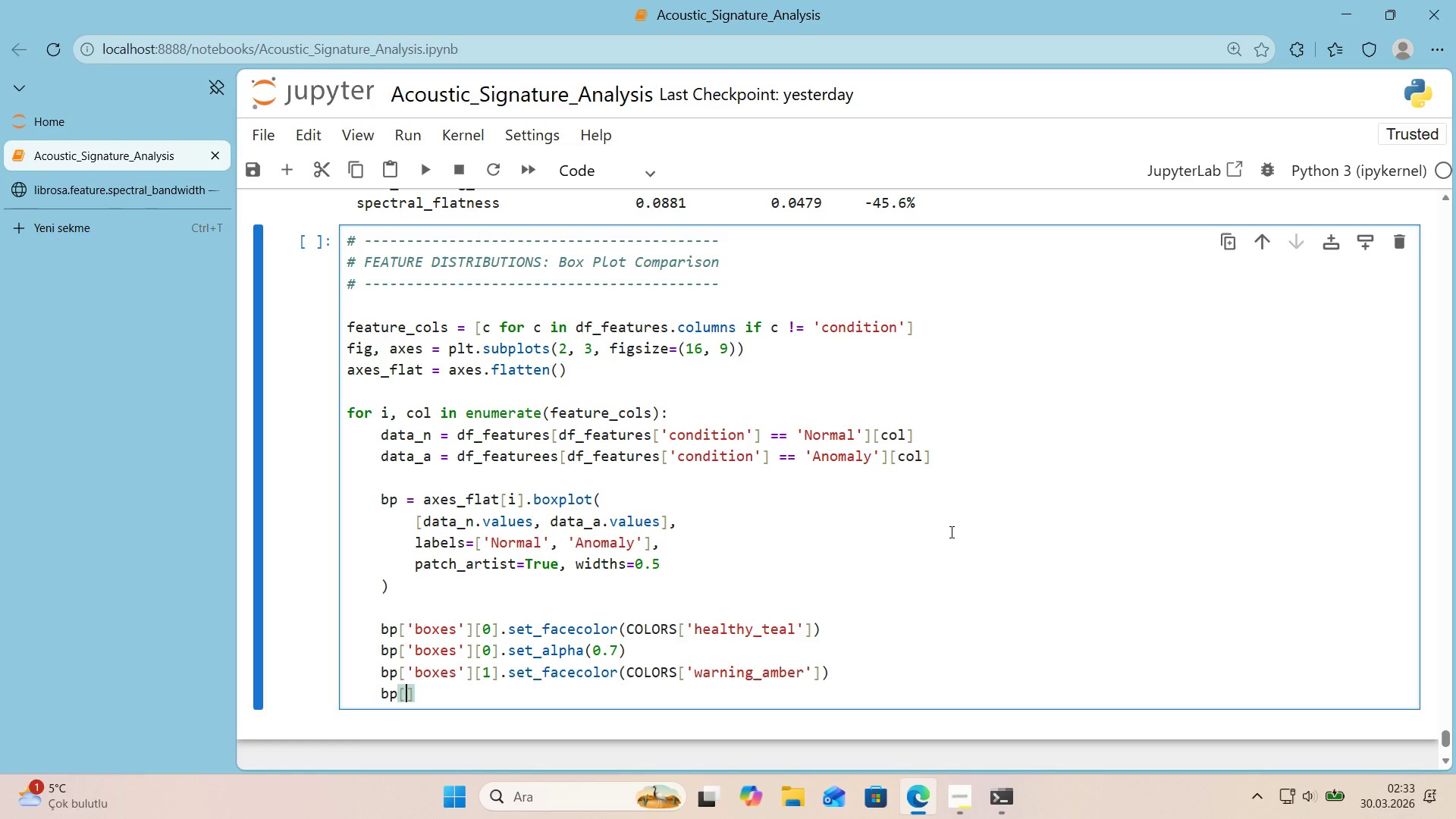 
type(@@)
 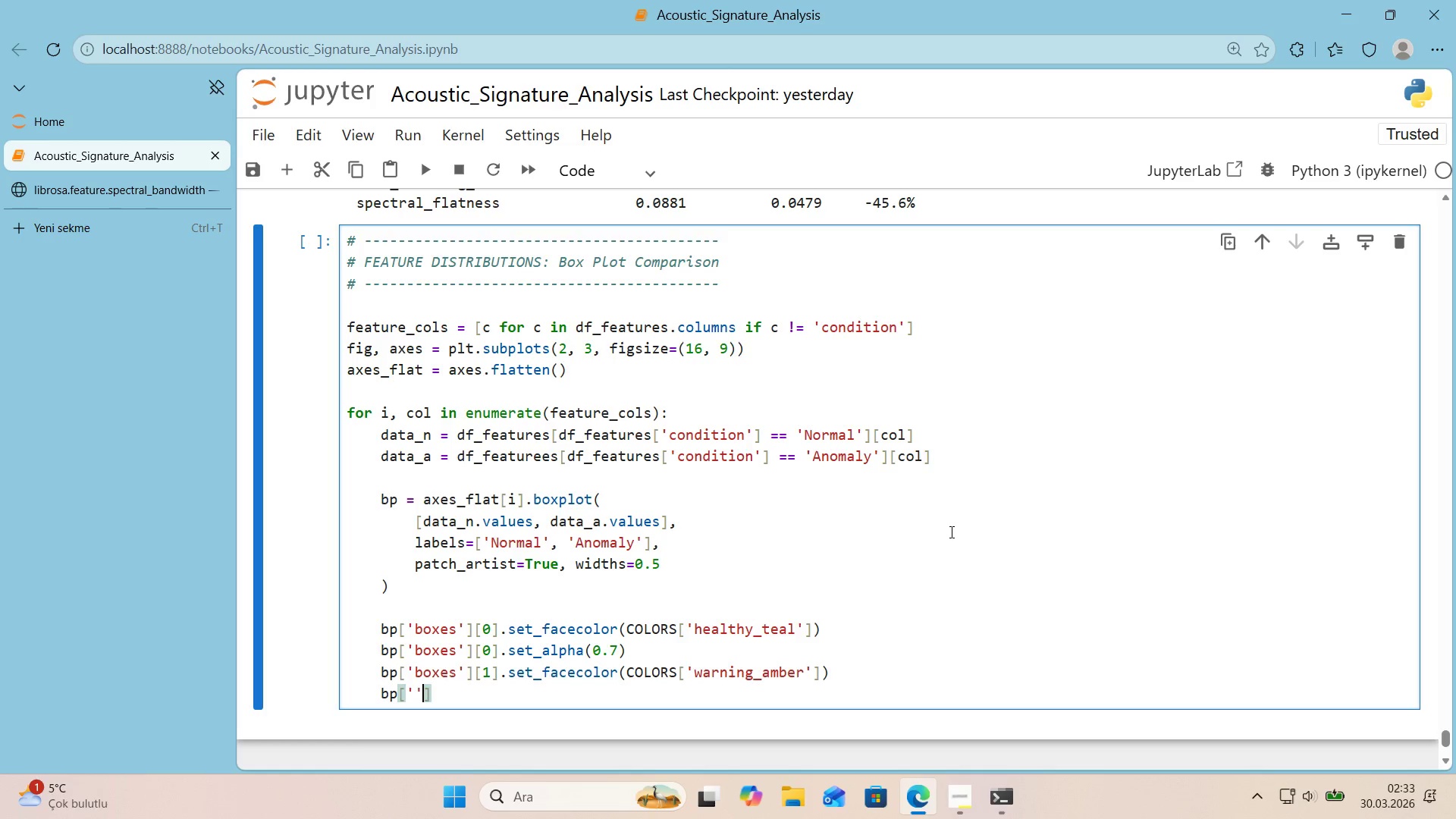 
key(ArrowLeft)
 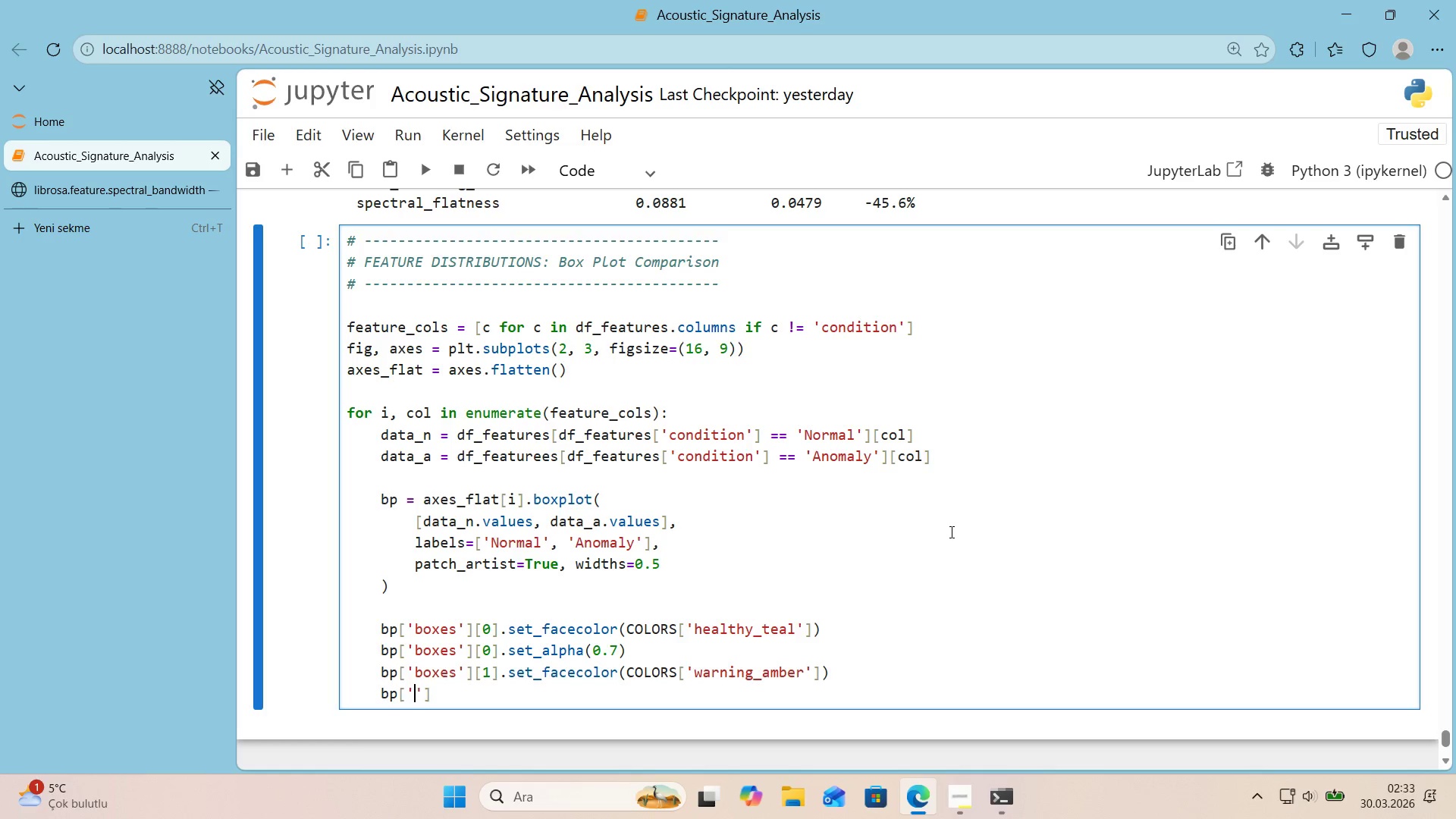 
type(boxes)
 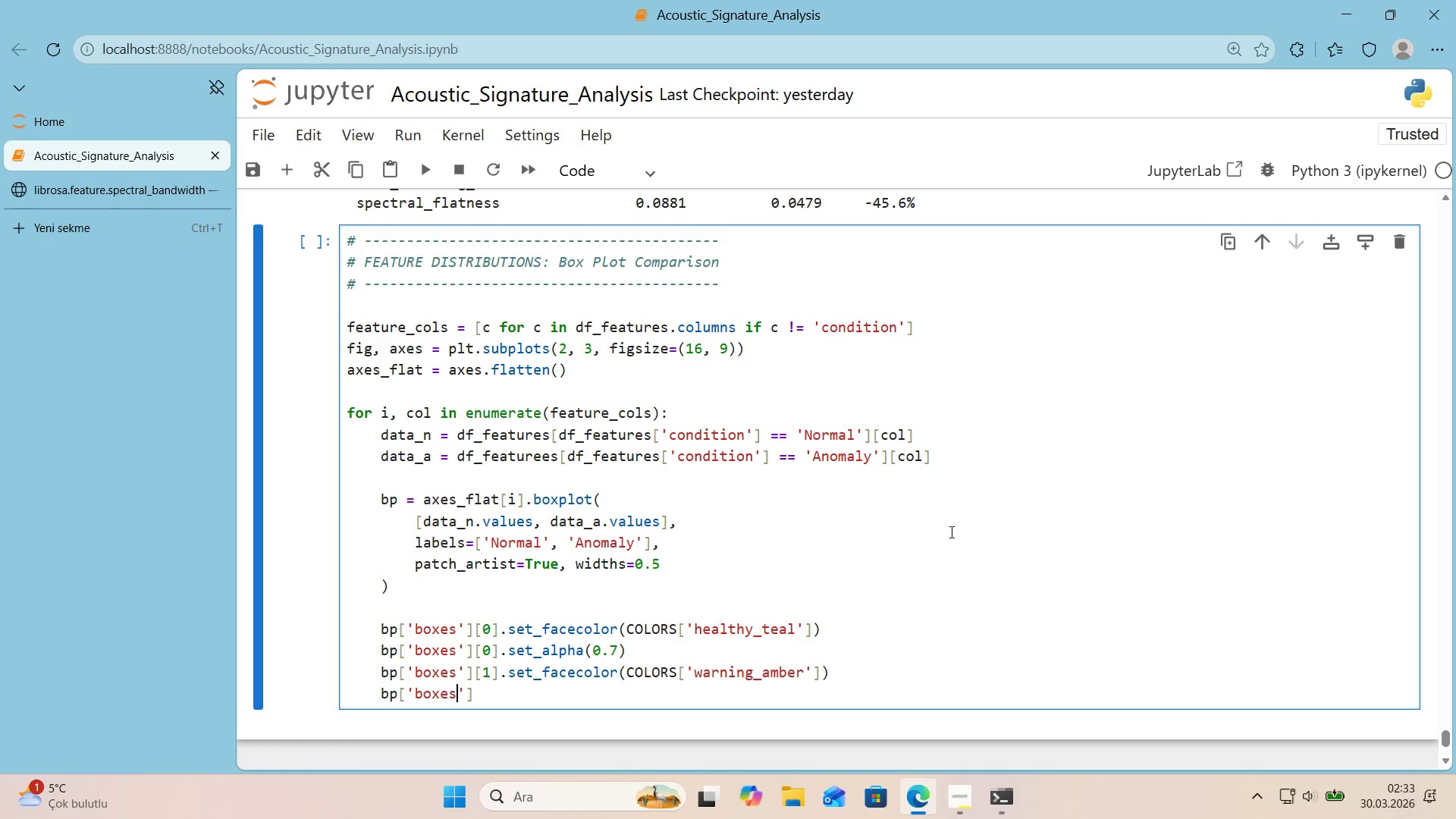 
key(ArrowRight)
 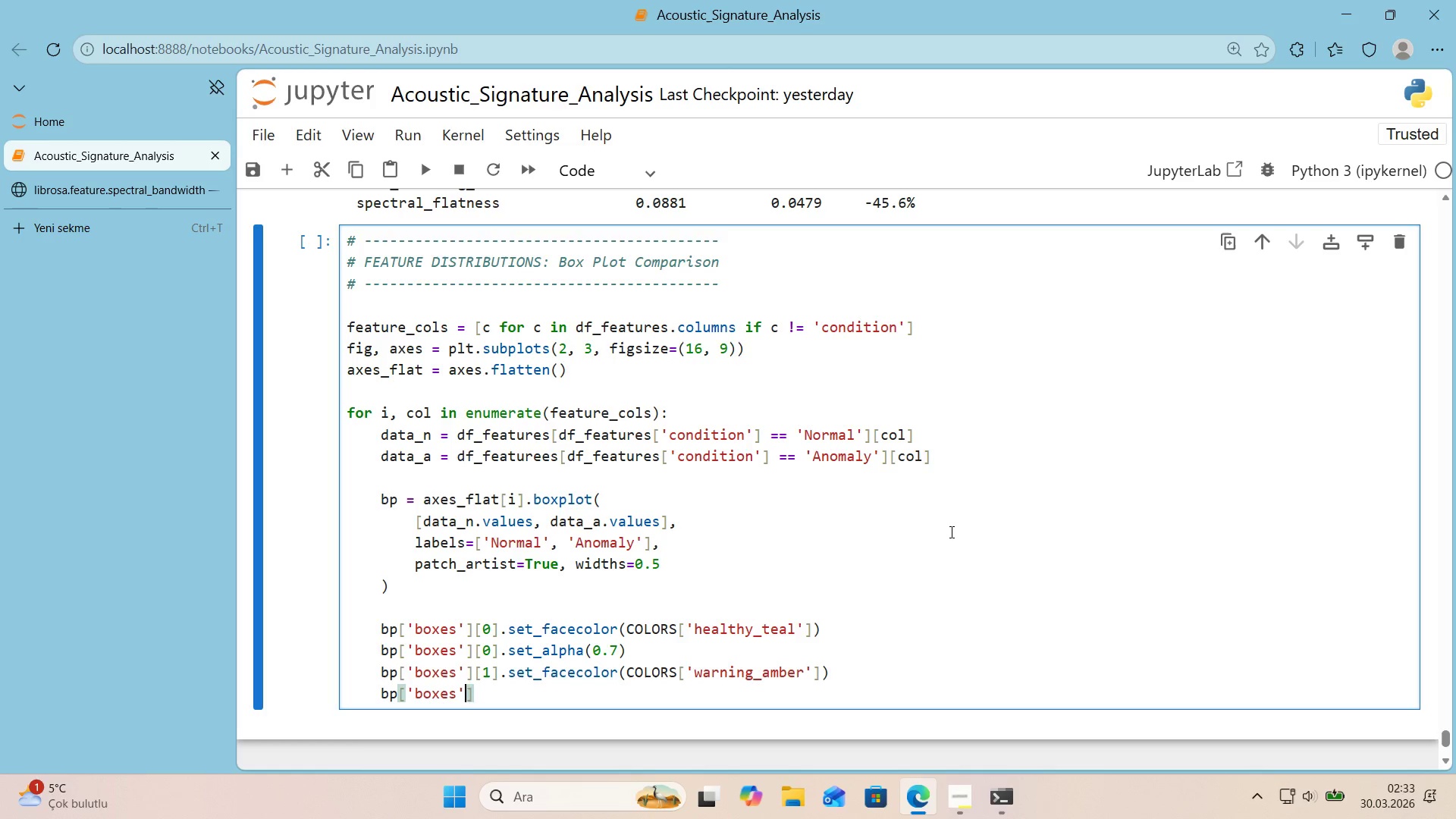 
key(ArrowRight)
 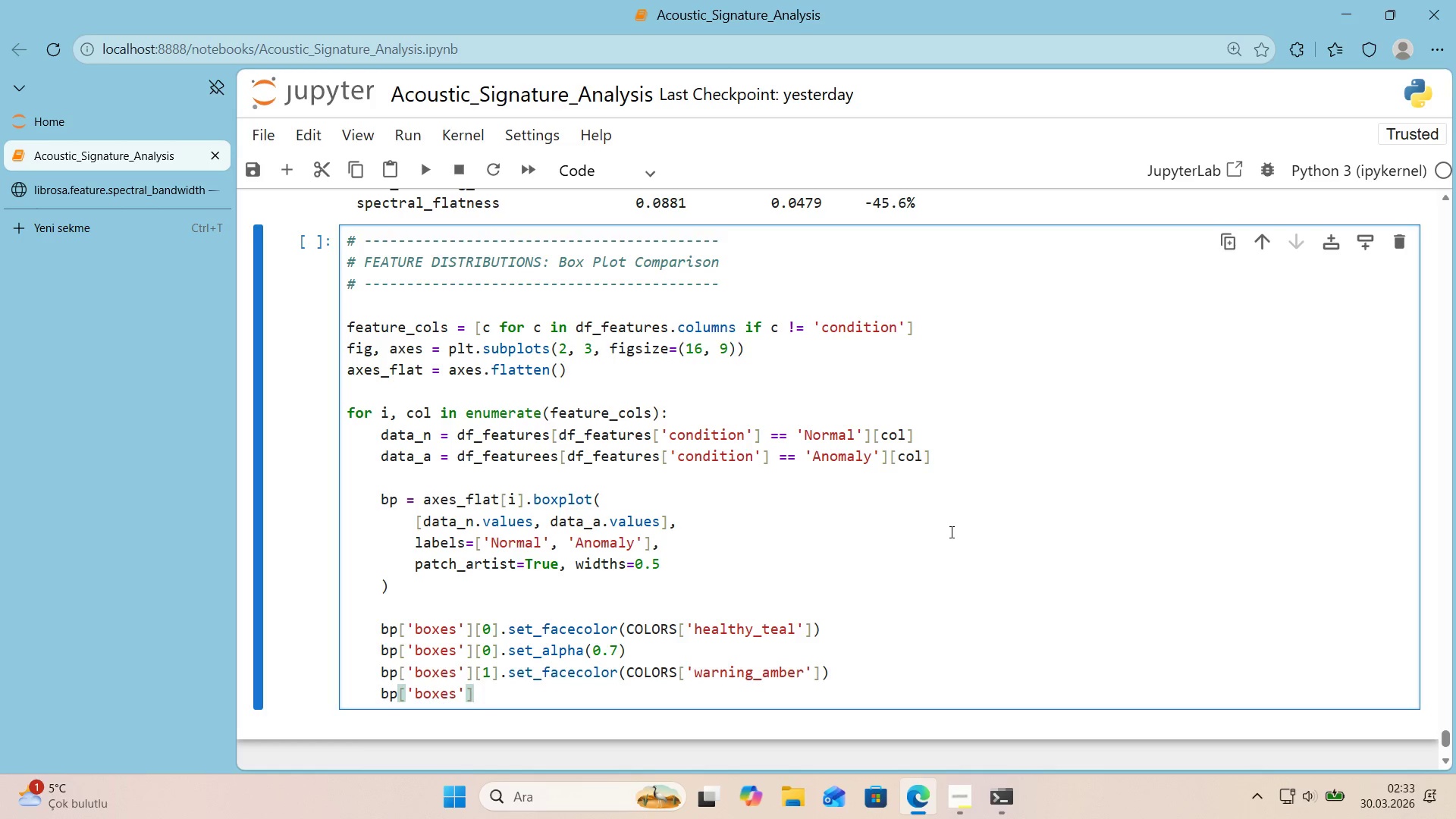 
key(Alt+Control+8)
 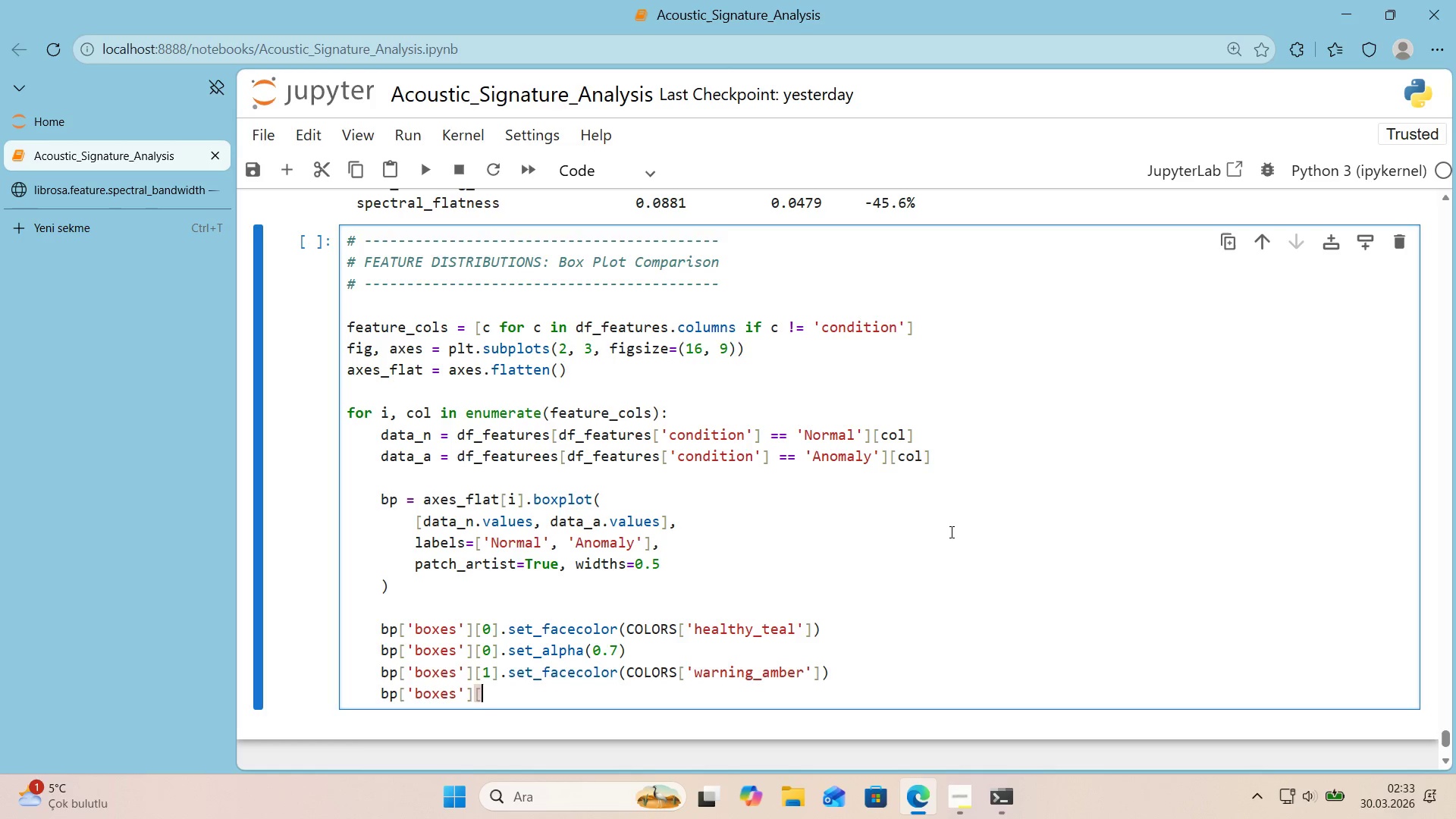 
key(Alt+Control+9)
 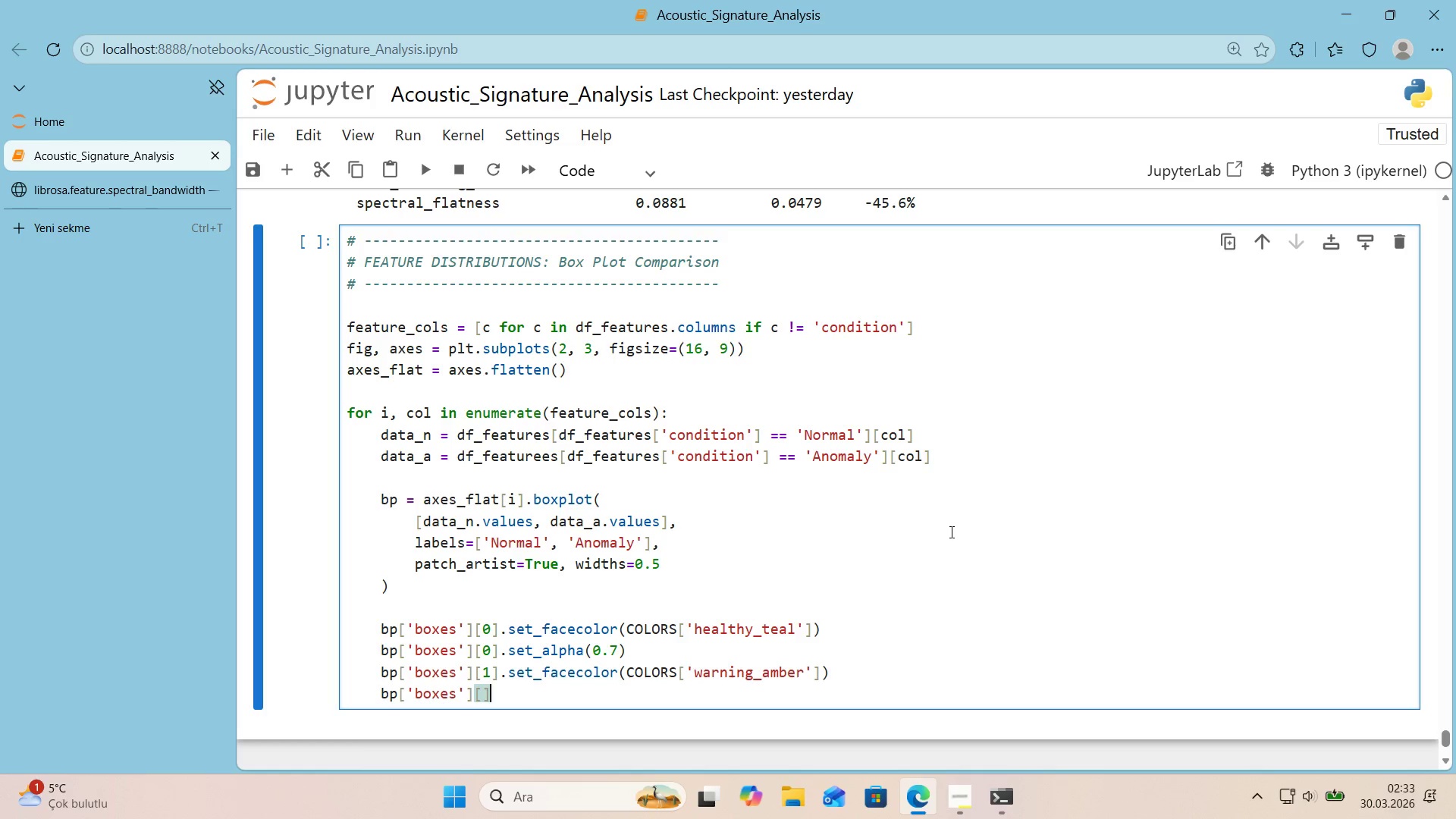 
key(ArrowLeft)
 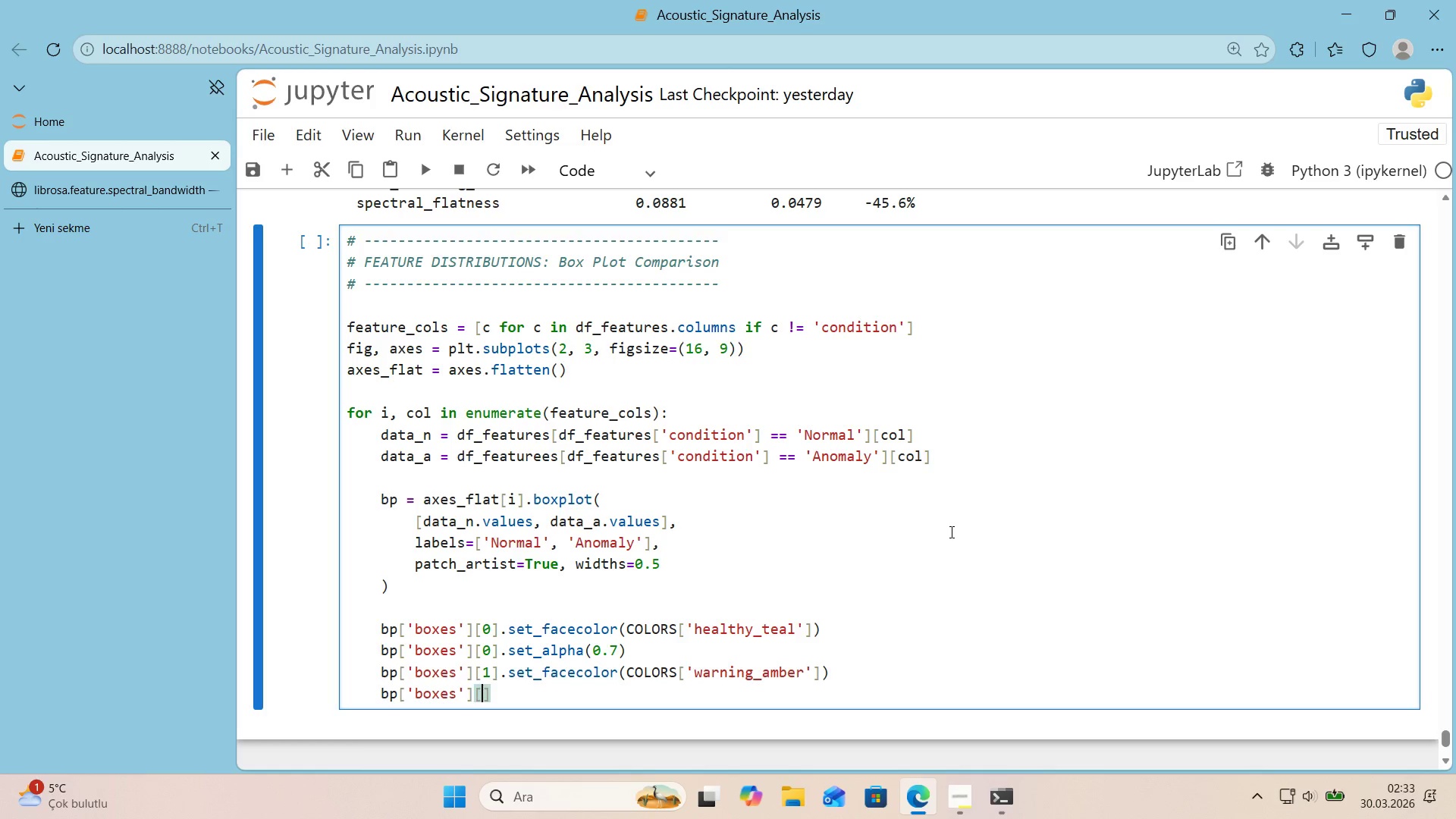 
key(1)
 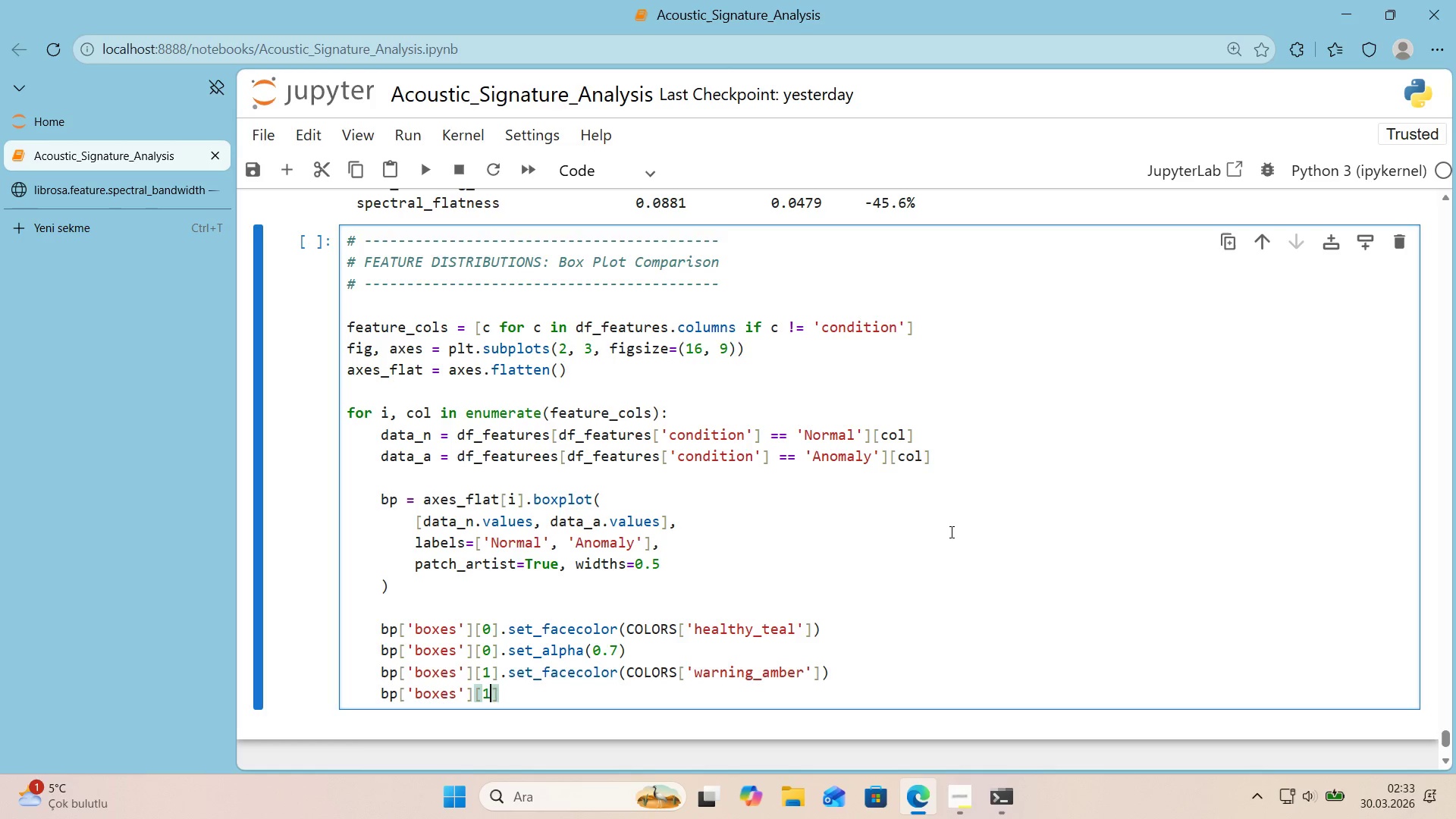 
key(ArrowRight)
 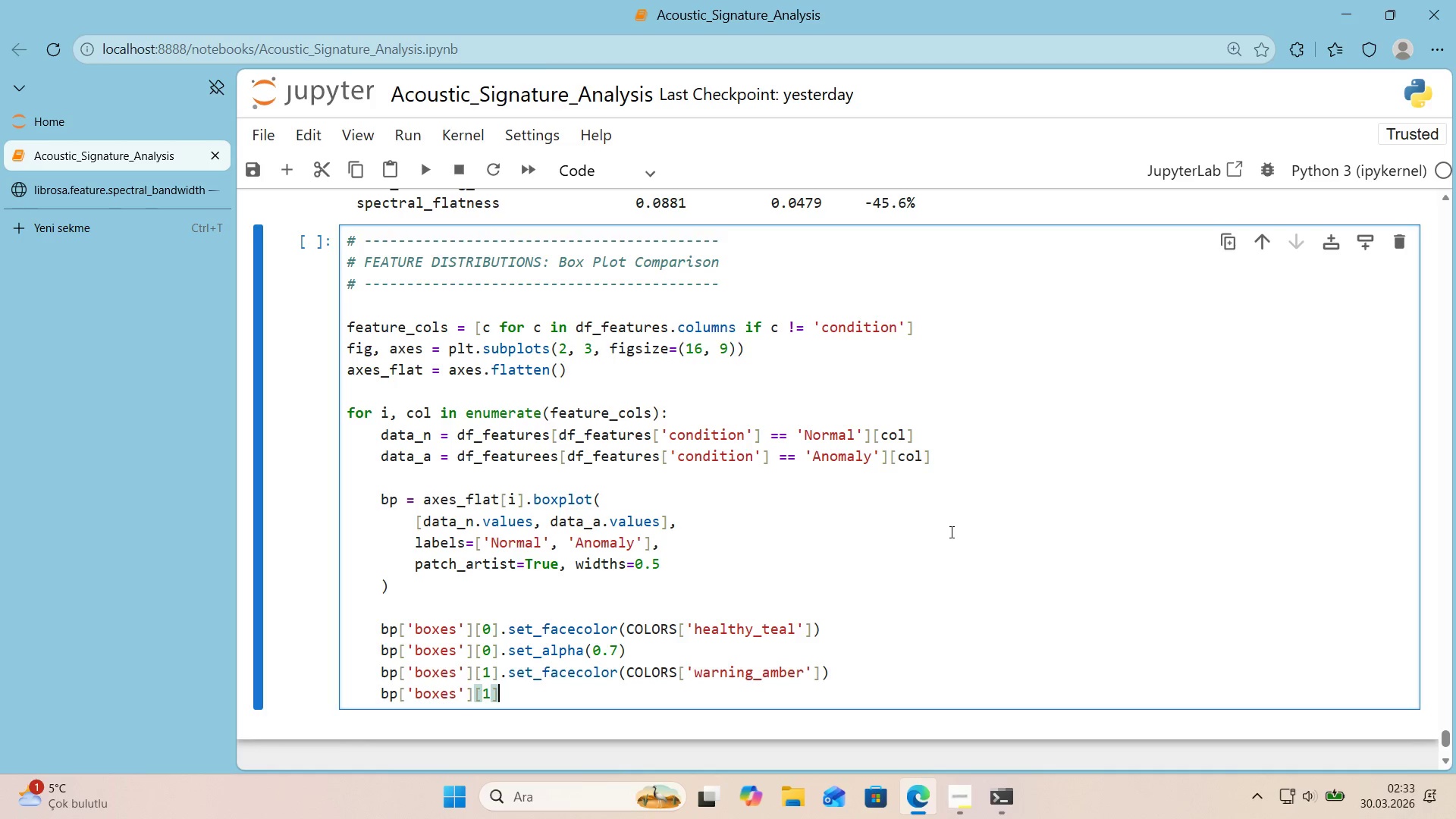 
type(.set_alpha*()
 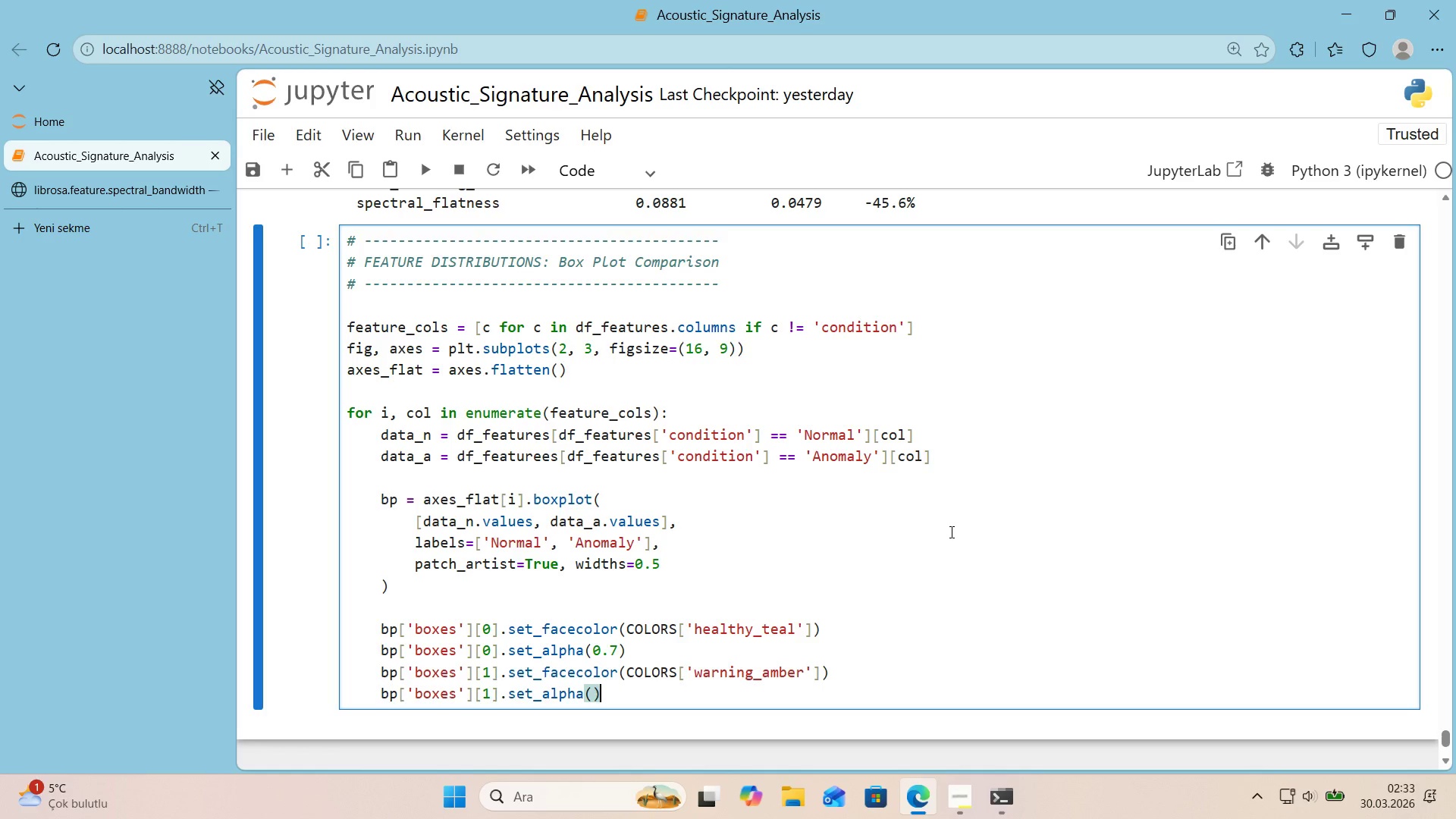 
key(ArrowLeft)
 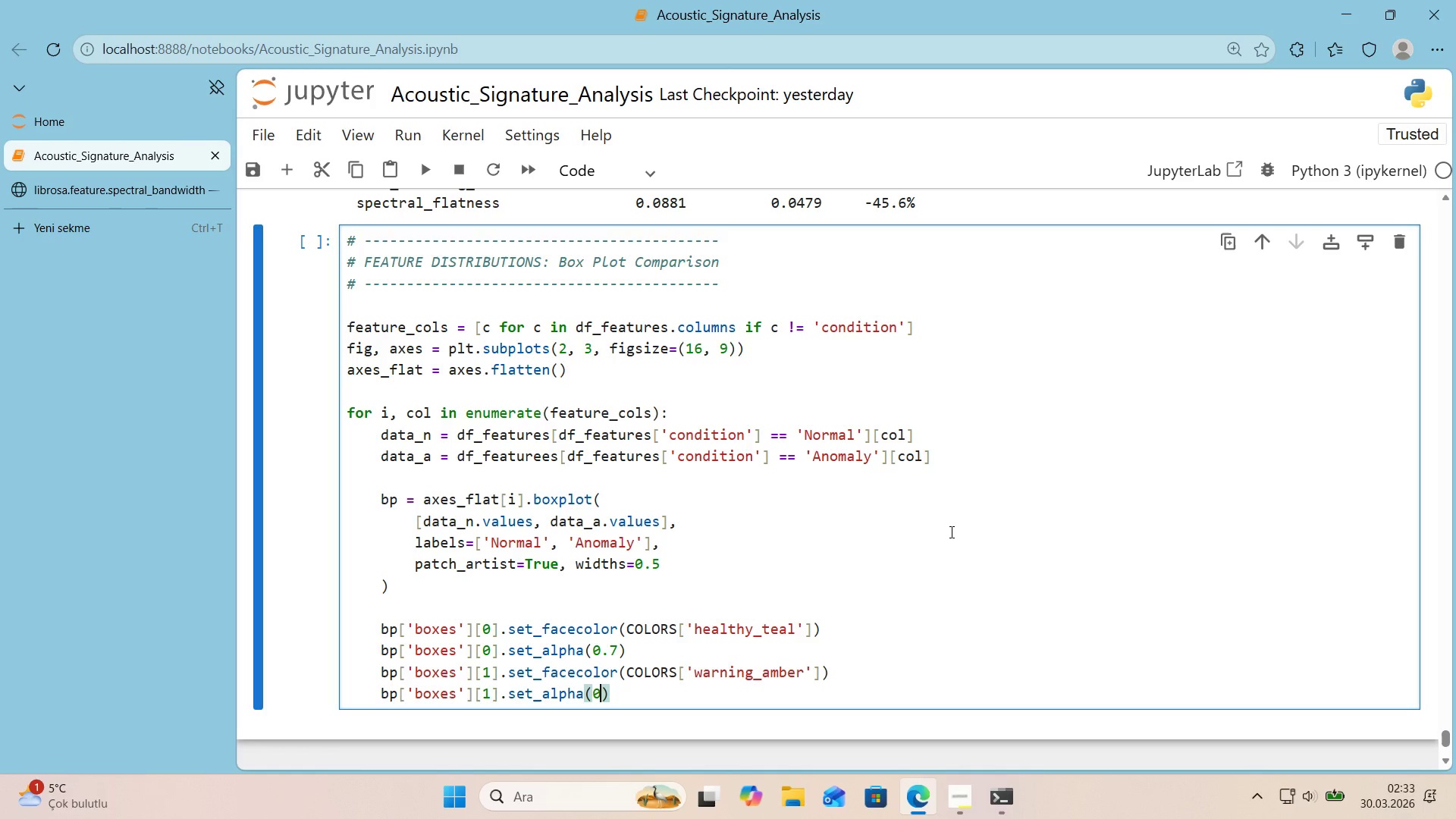 
key(Numpad0)
 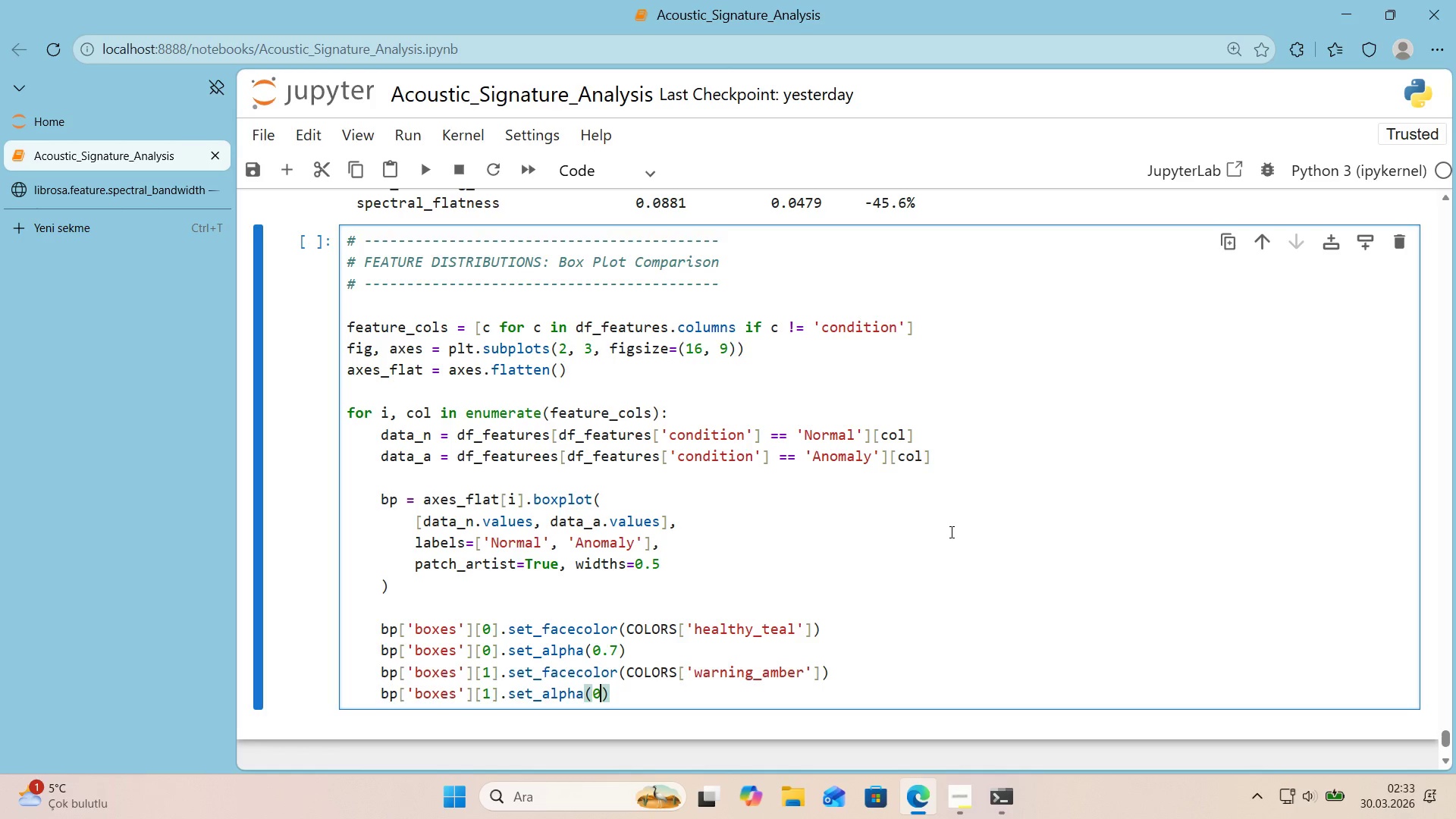 
key(Period)
 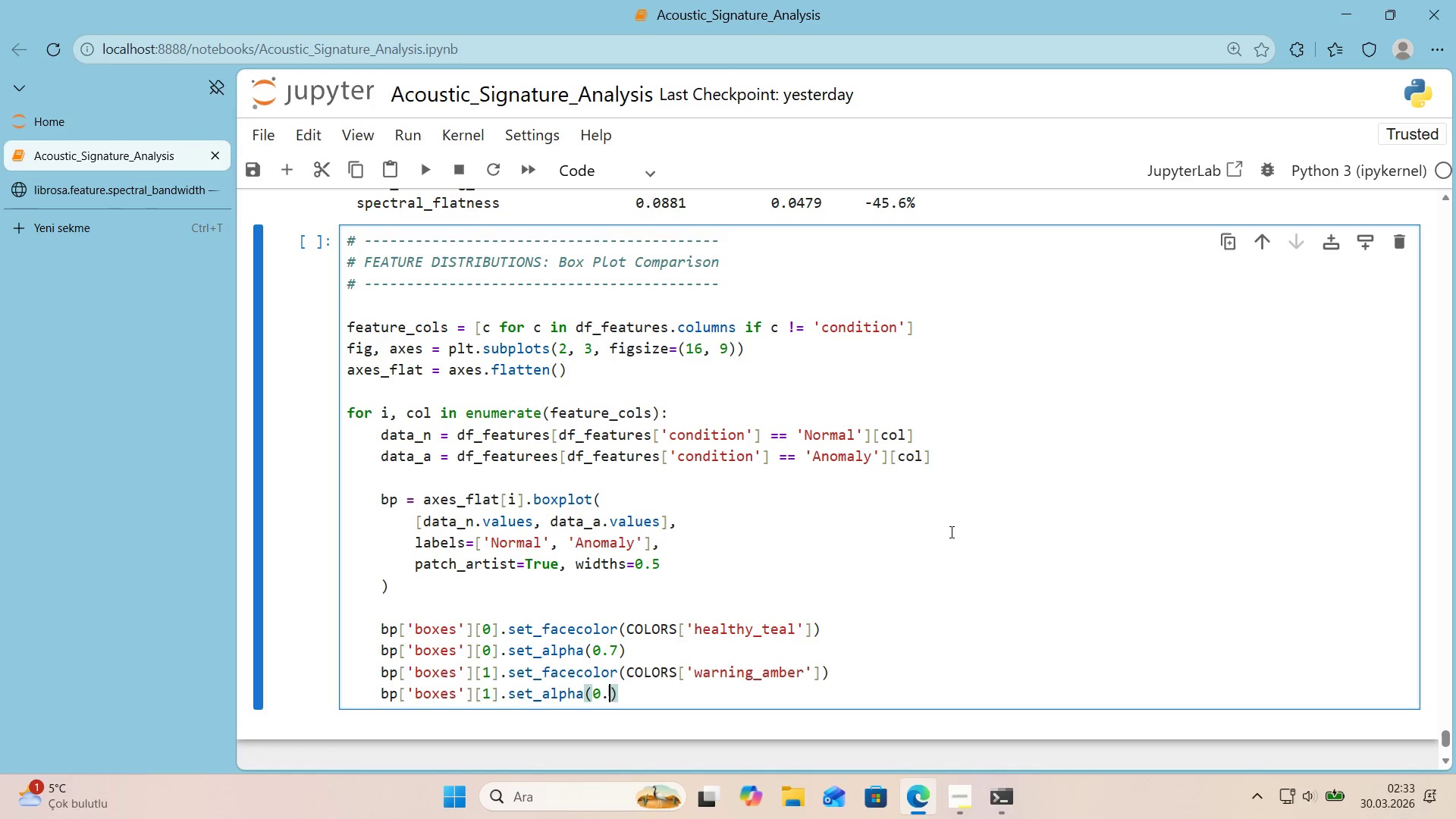 
key(Numpad7)
 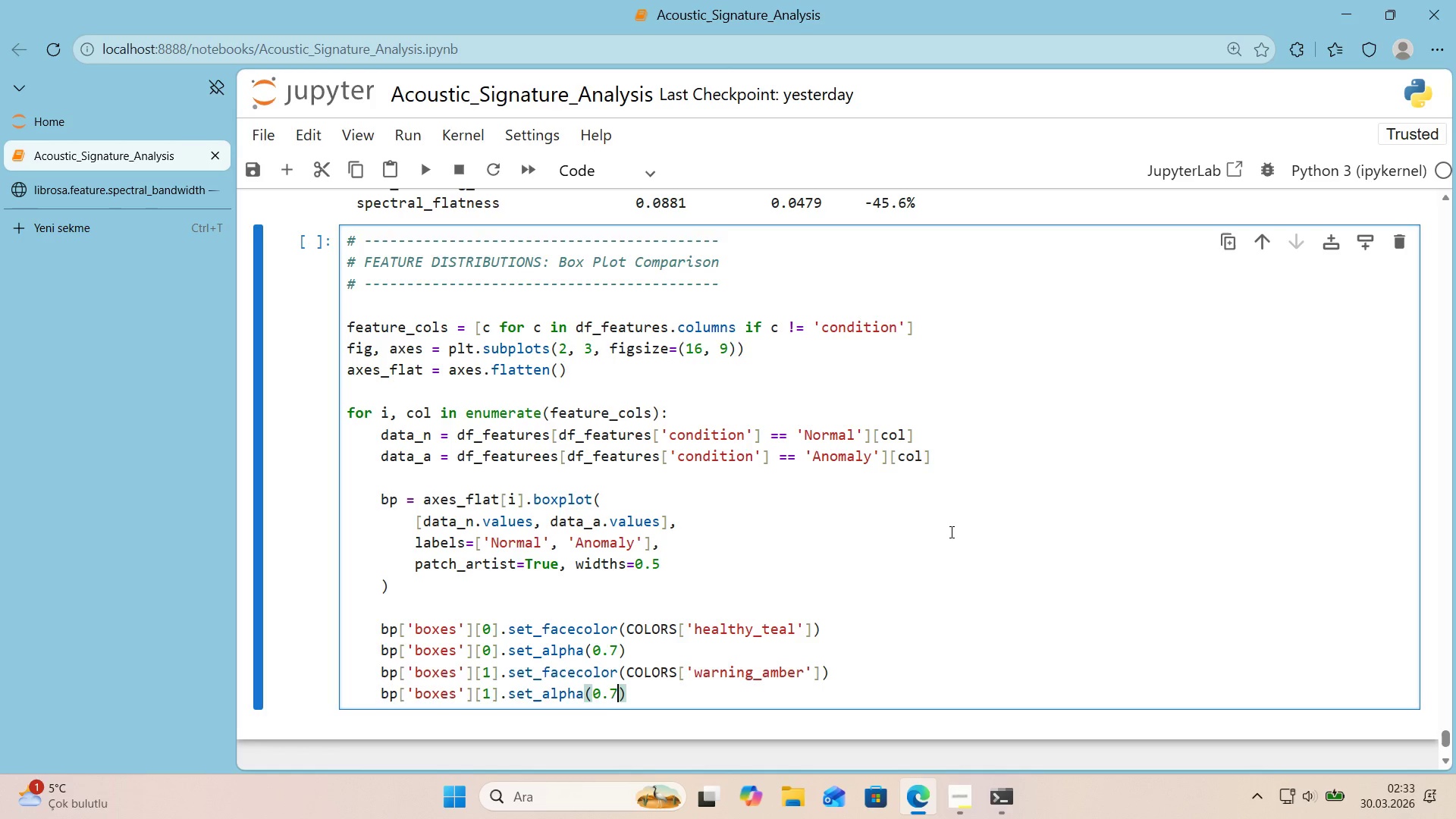 
key(ArrowRight)
 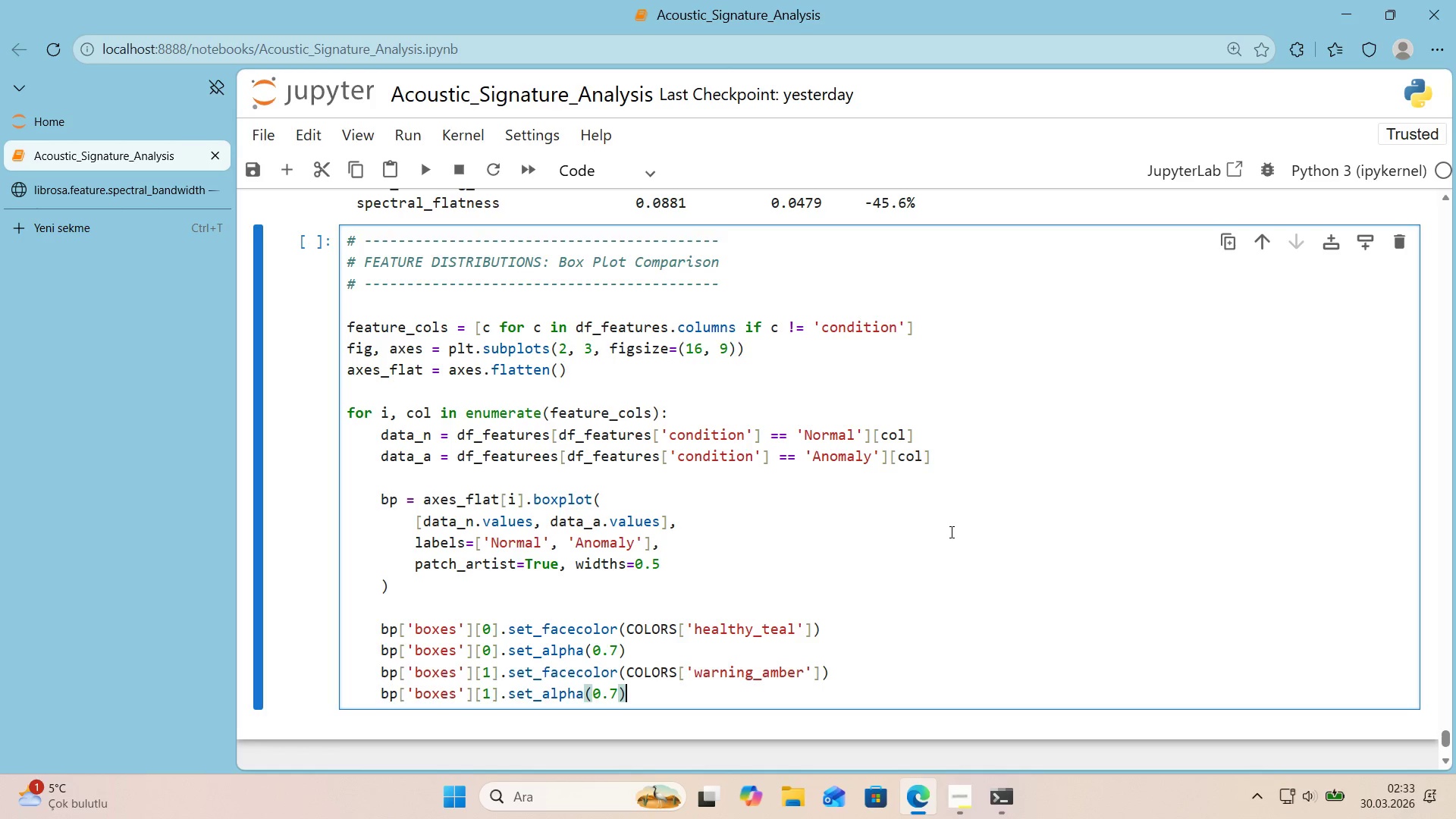 
key(Enter)
 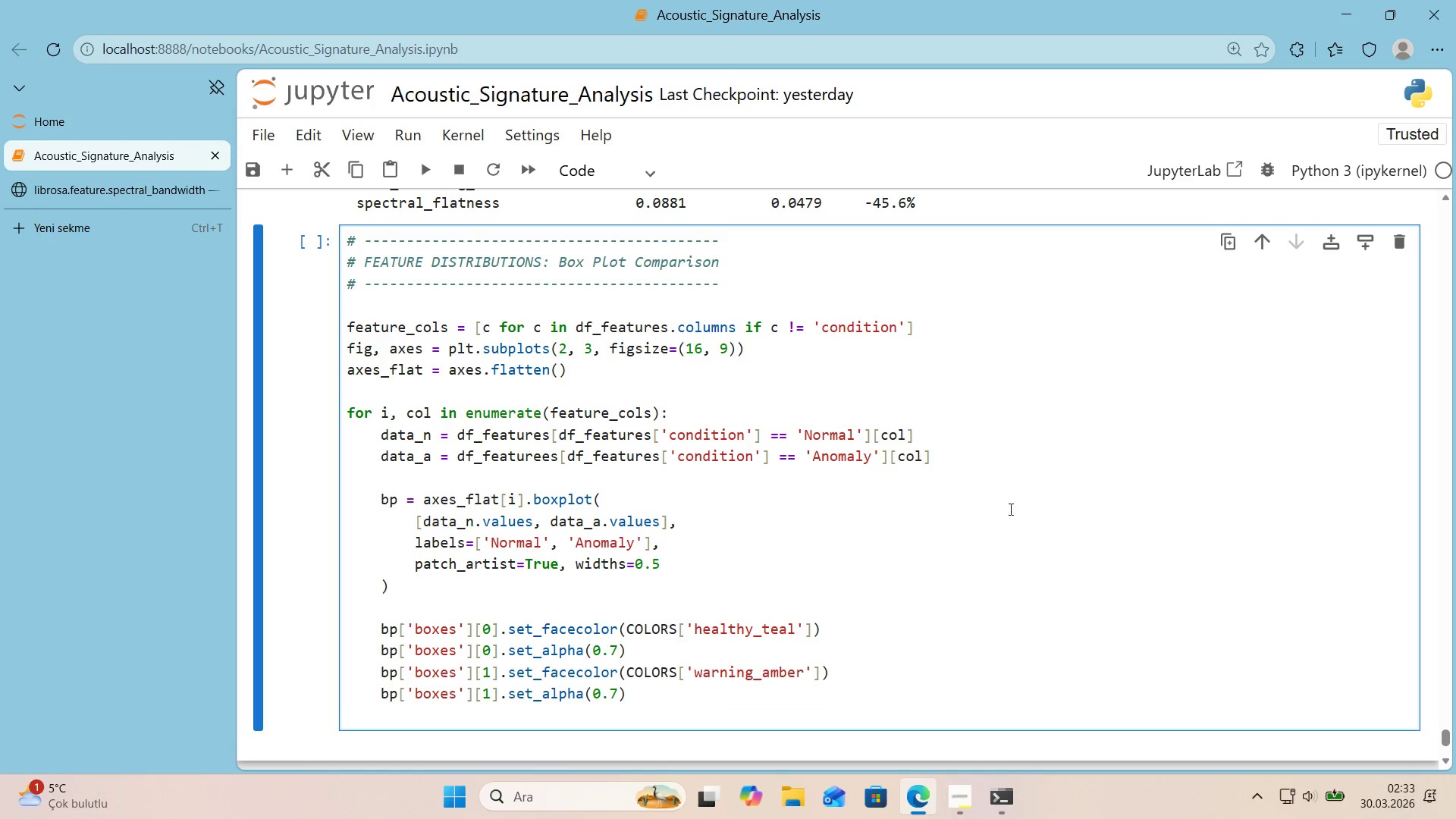 
scroll: coordinate [1176, 444], scroll_direction: down, amount: 1.0
 